 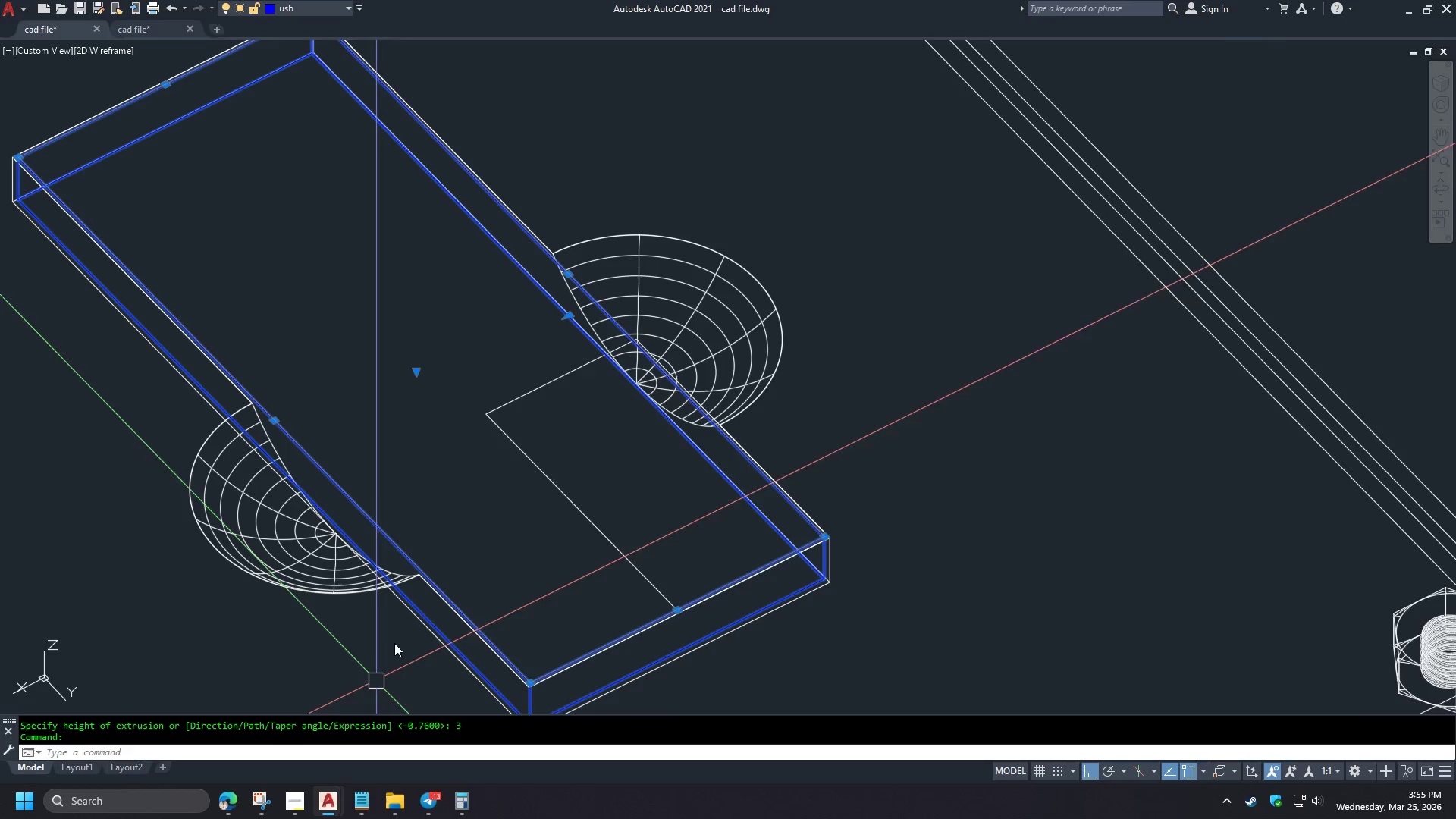 
scroll: coordinate [435, 379], scroll_direction: down, amount: 3.0
 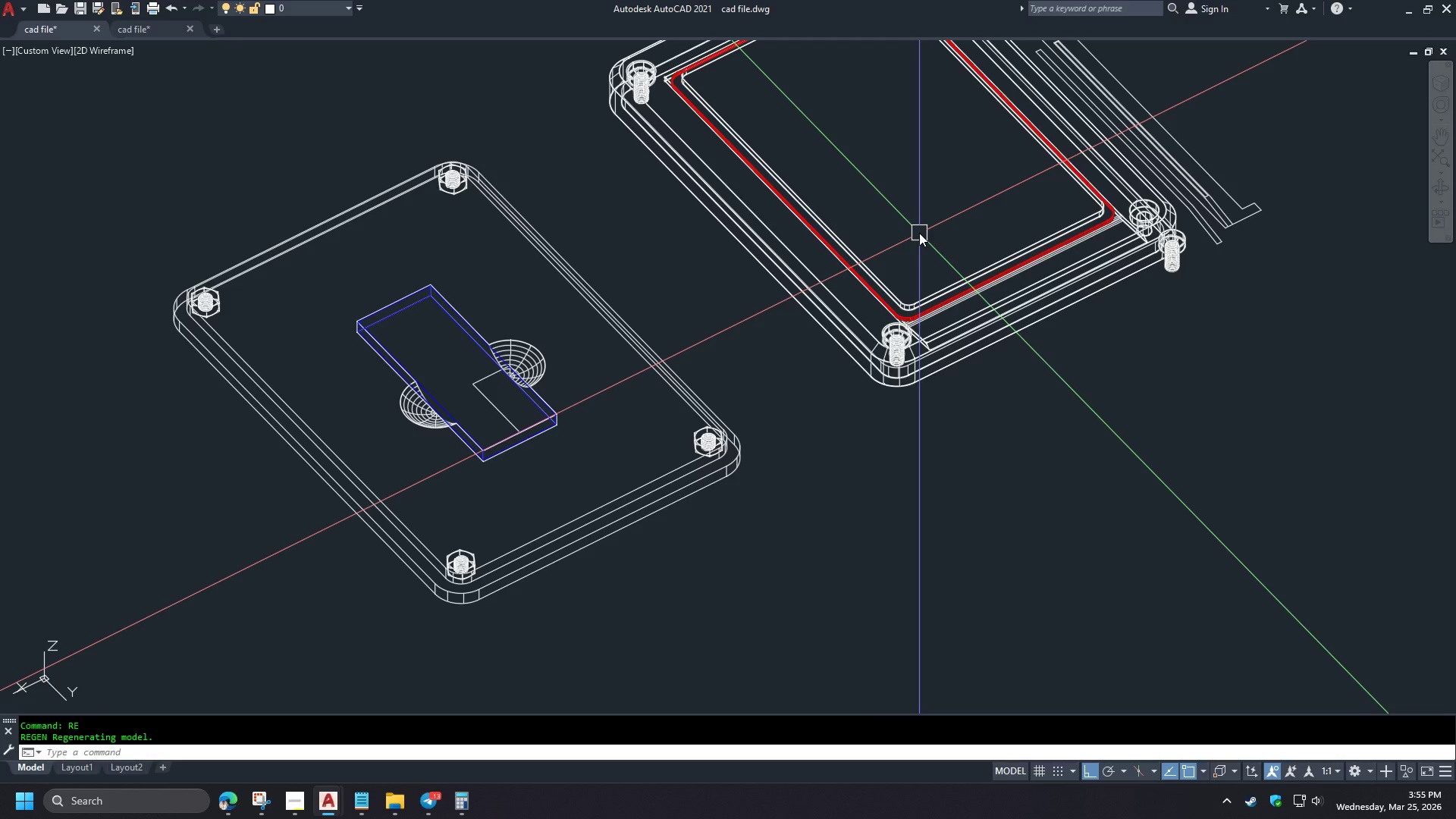 
hold_key(key=ShiftLeft, duration=0.75)
 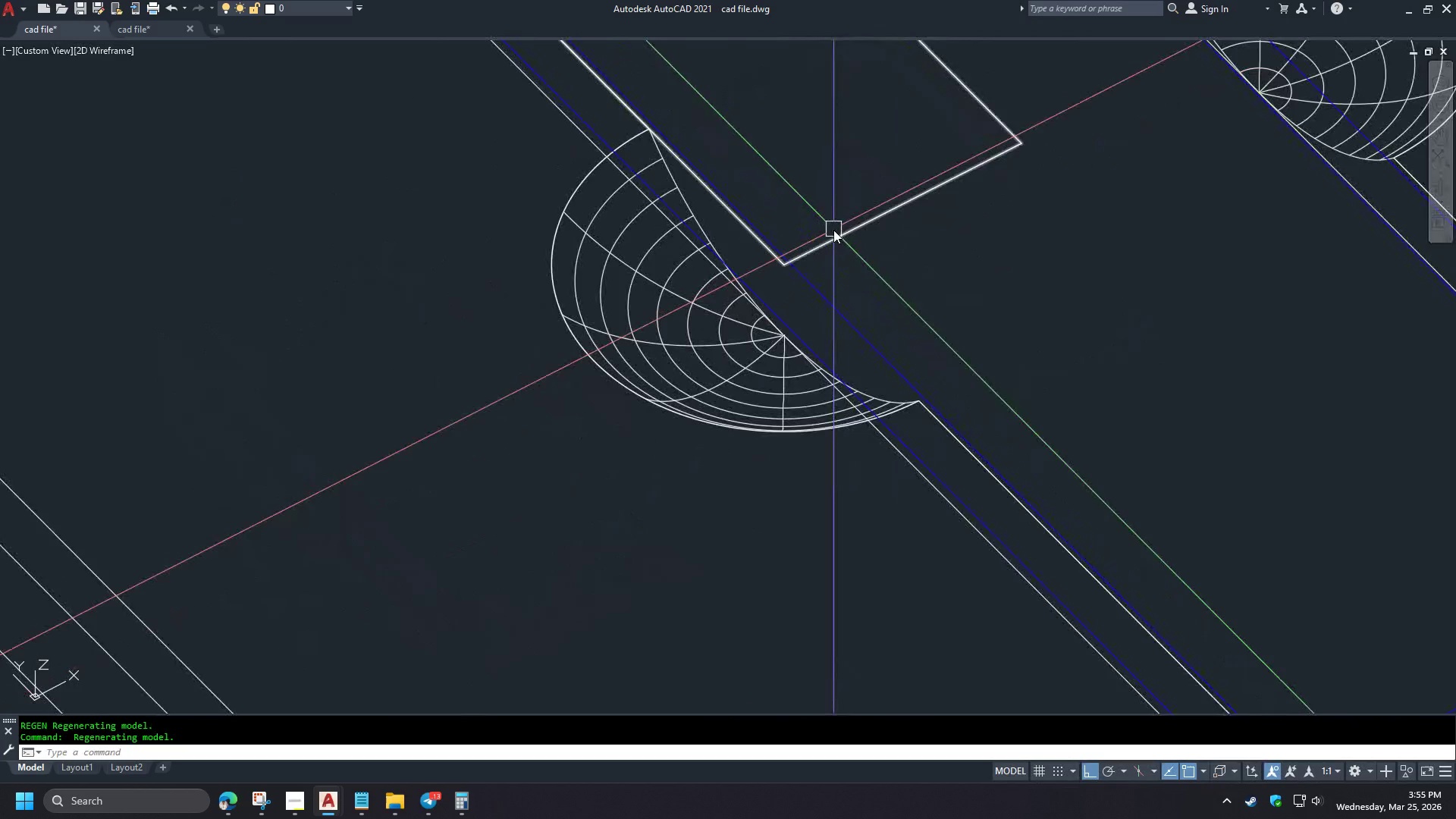 
scroll: coordinate [833, 221], scroll_direction: up, amount: 4.0
 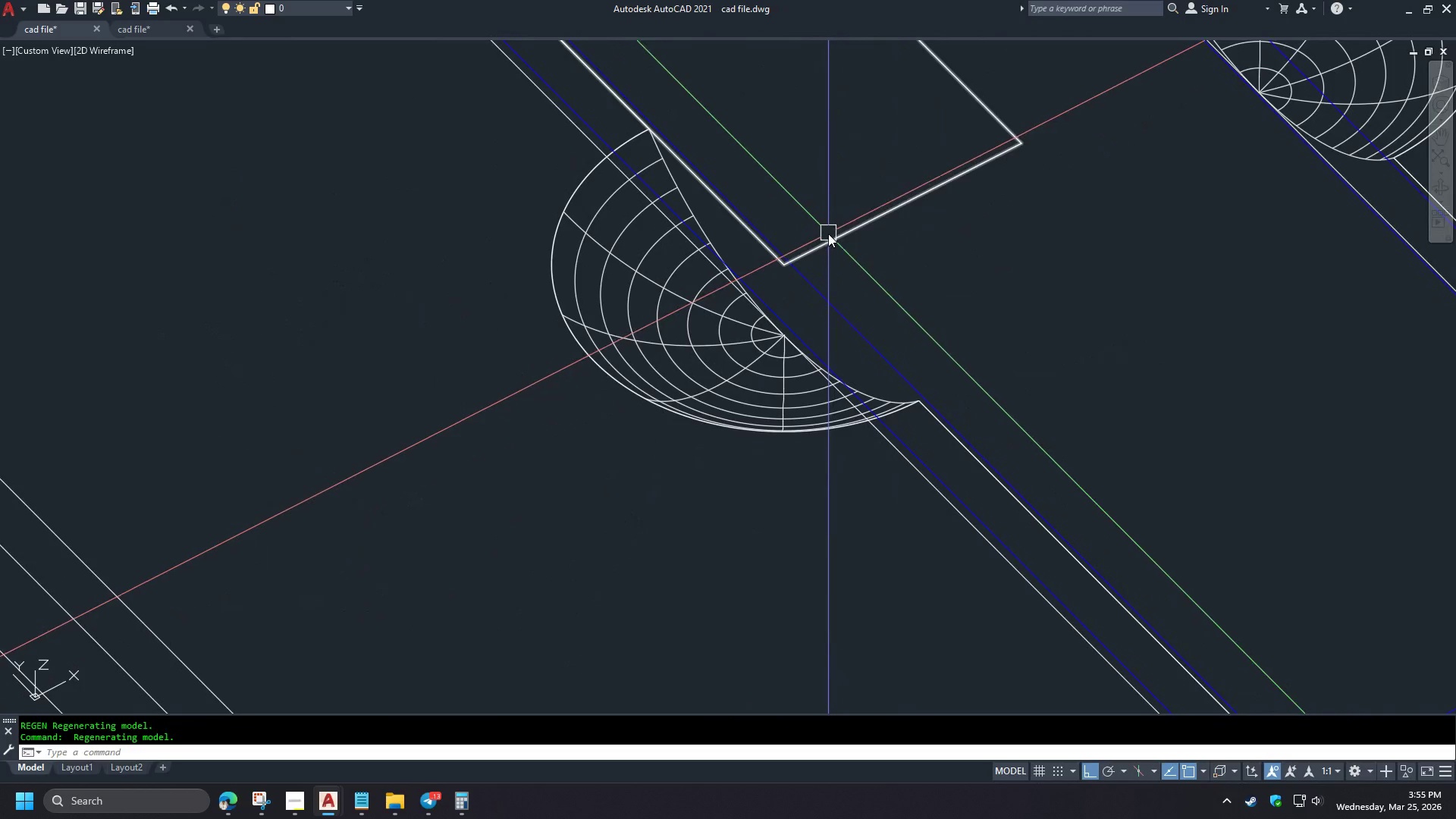 
scroll: coordinate [684, 309], scroll_direction: down, amount: 5.0
 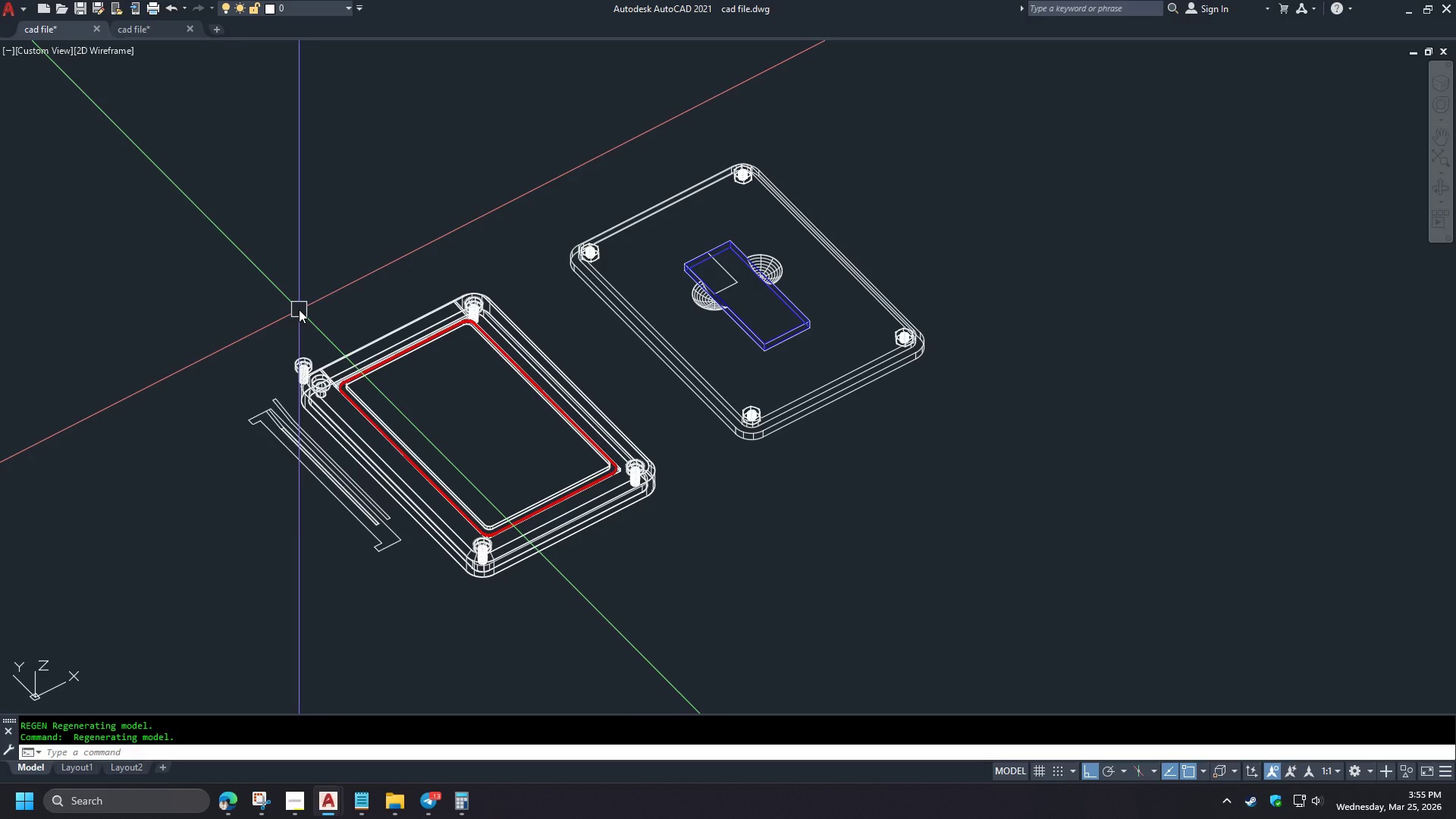 
key(Minus)
 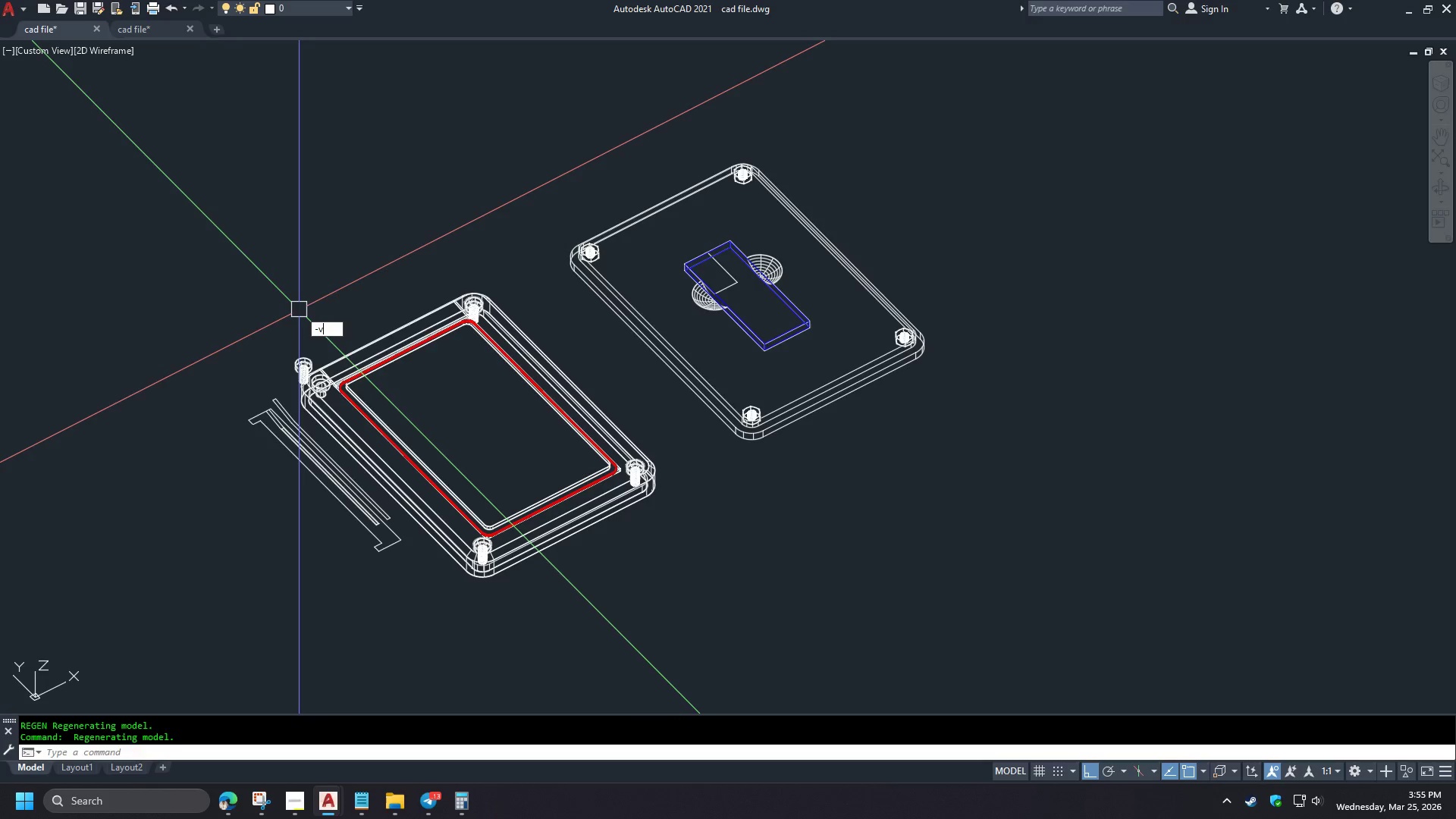 
key(V)
 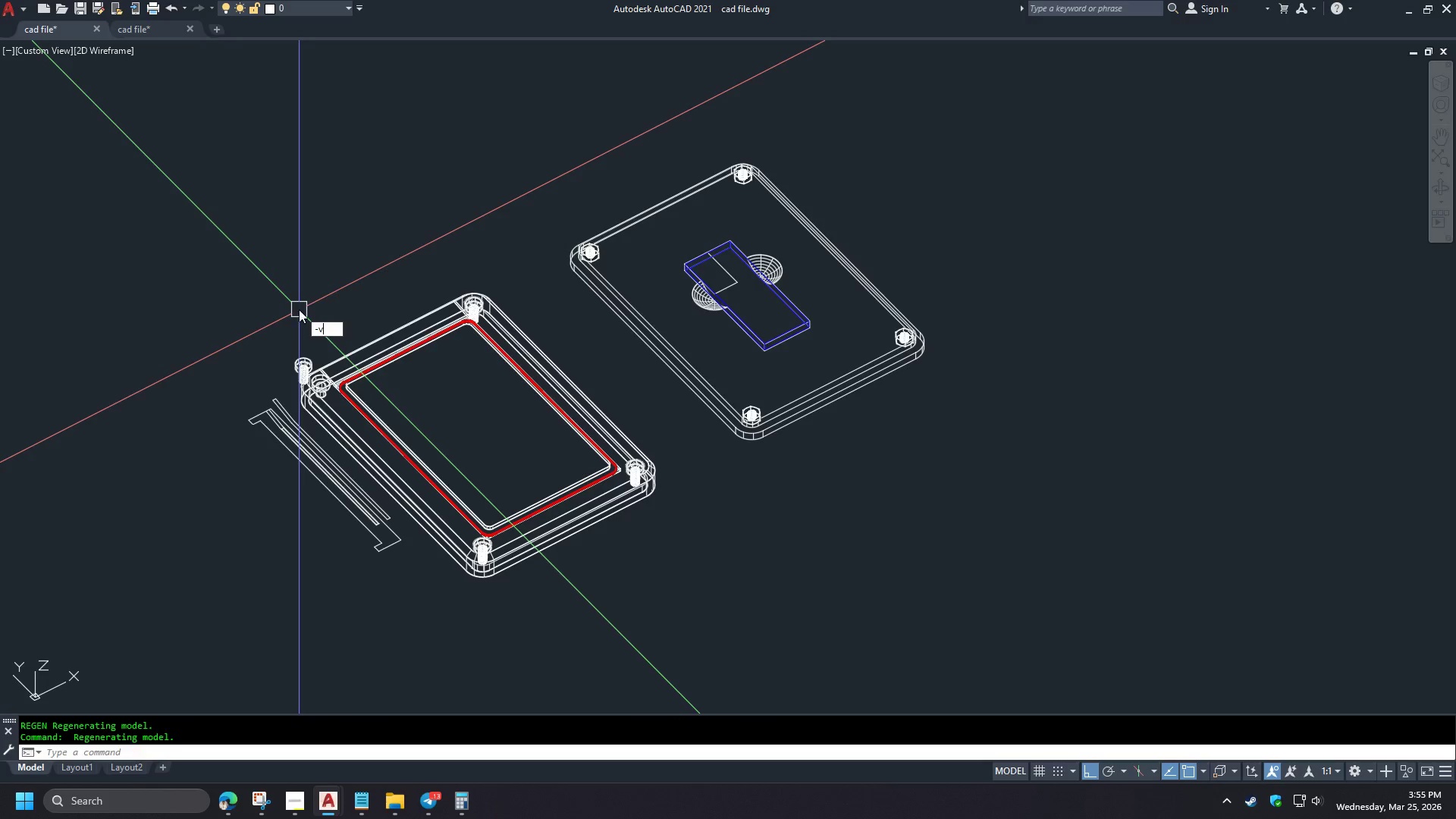 
key(Space)
 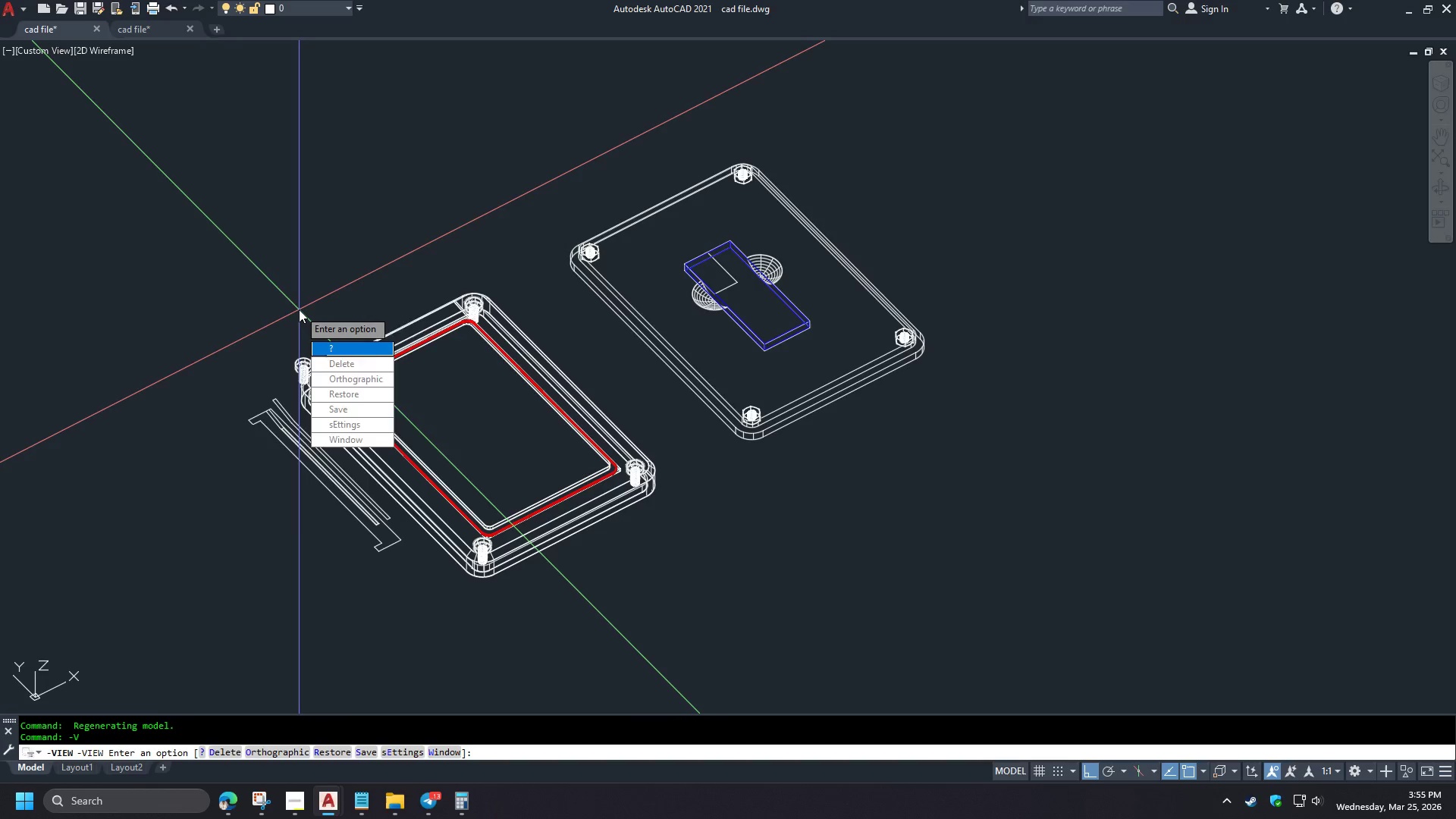 
key(T)
 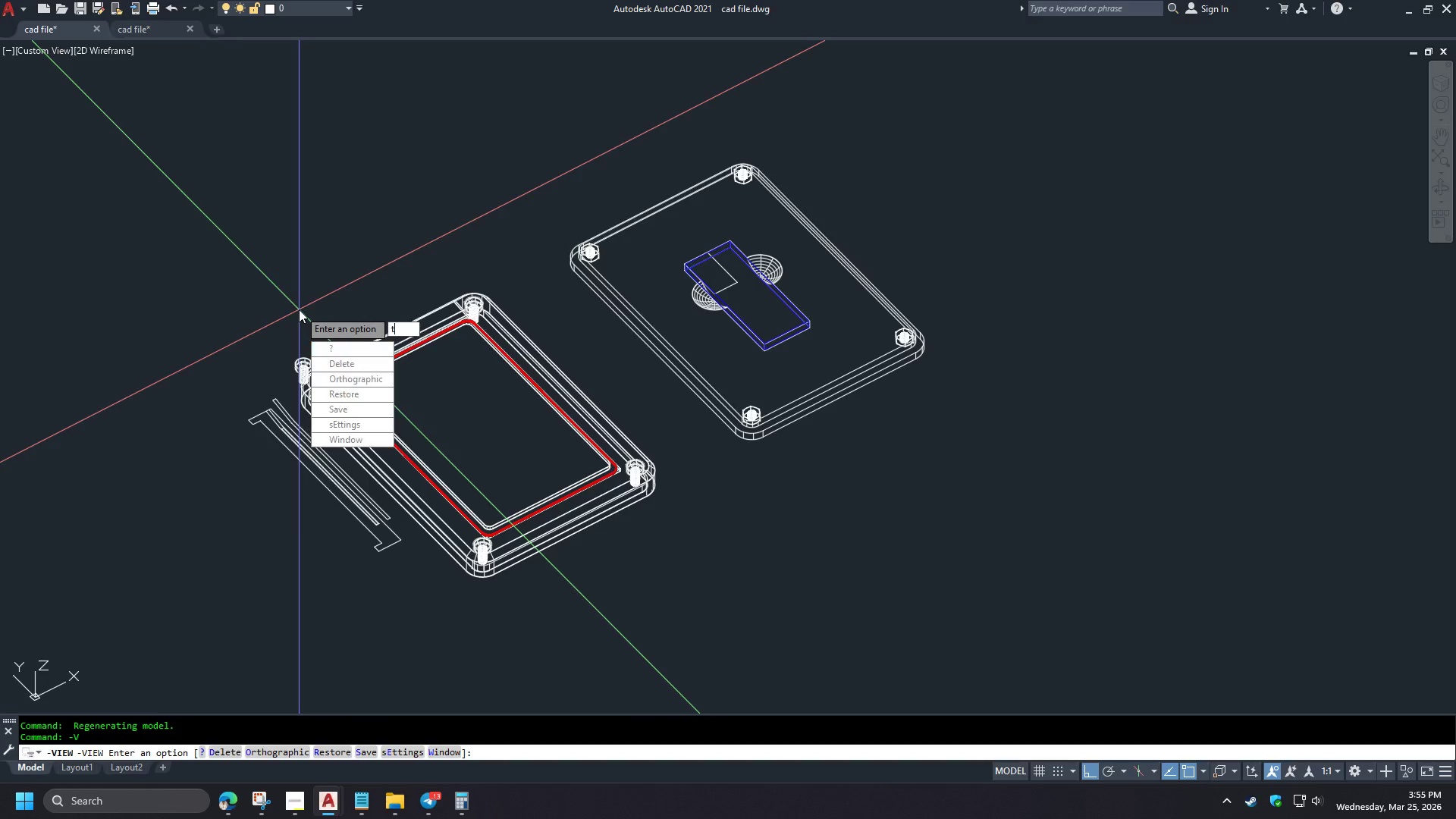 
key(Space)
 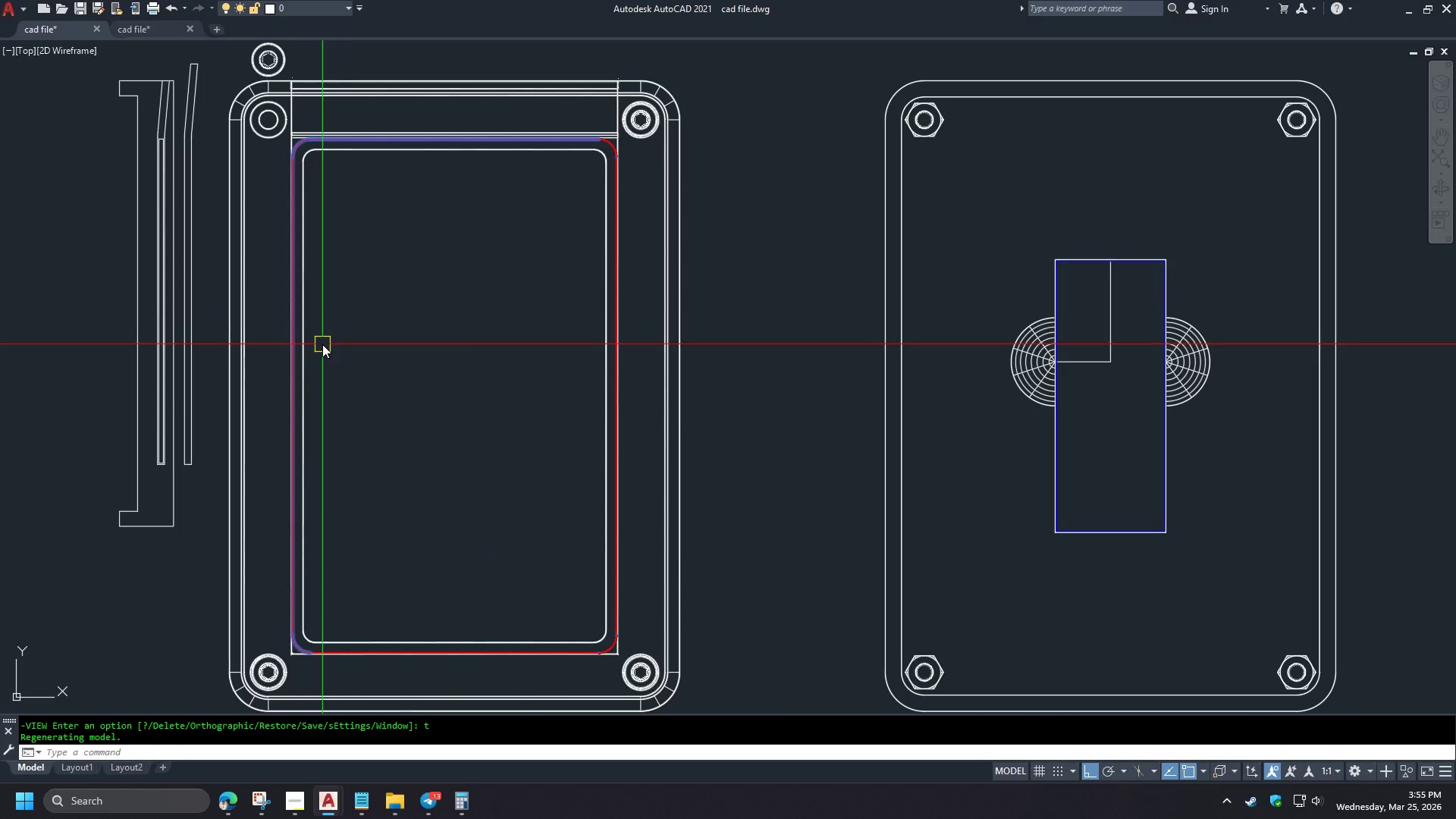 
scroll: coordinate [364, 354], scroll_direction: down, amount: 2.0
 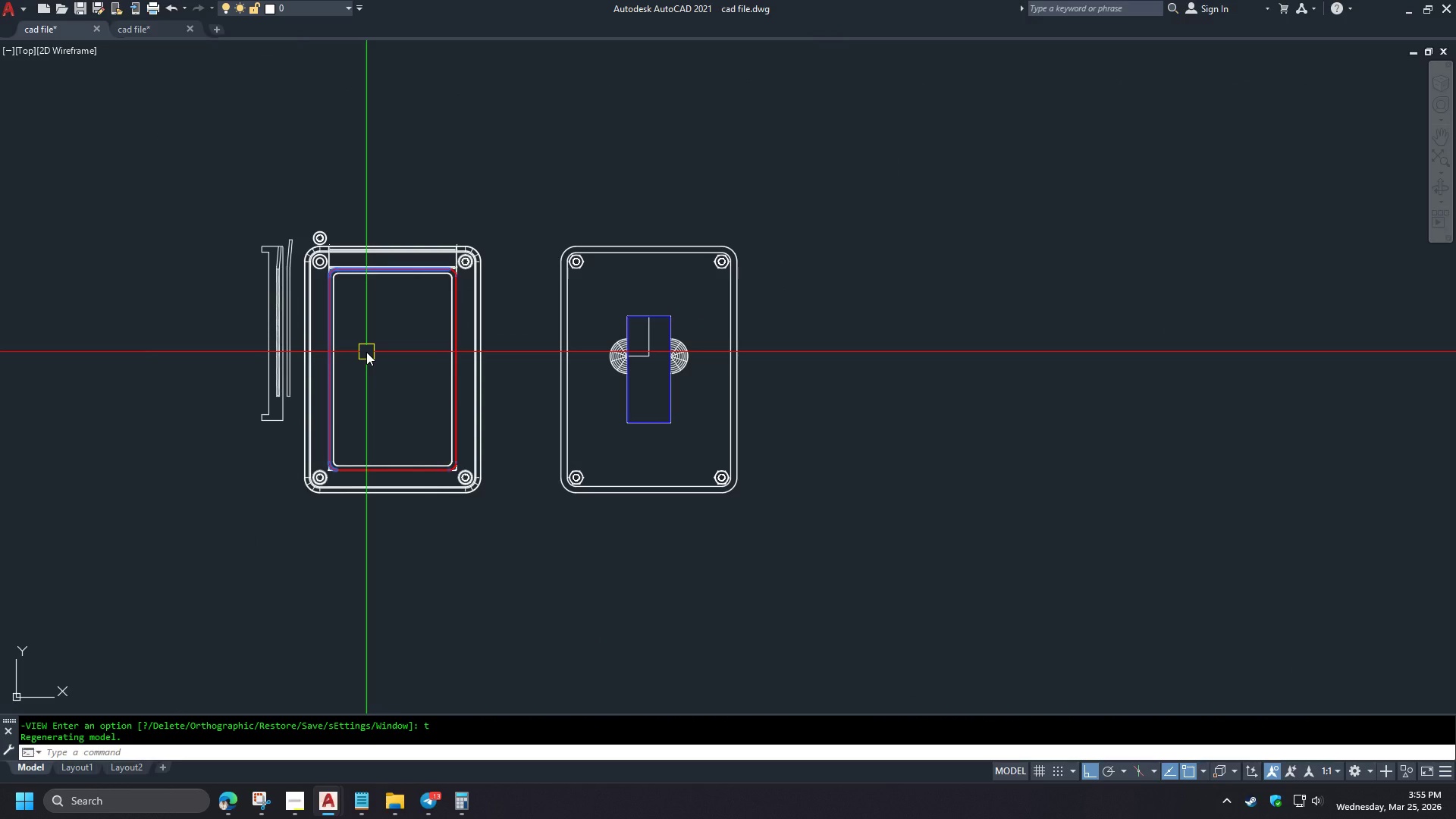 
left_click([294, 306])
 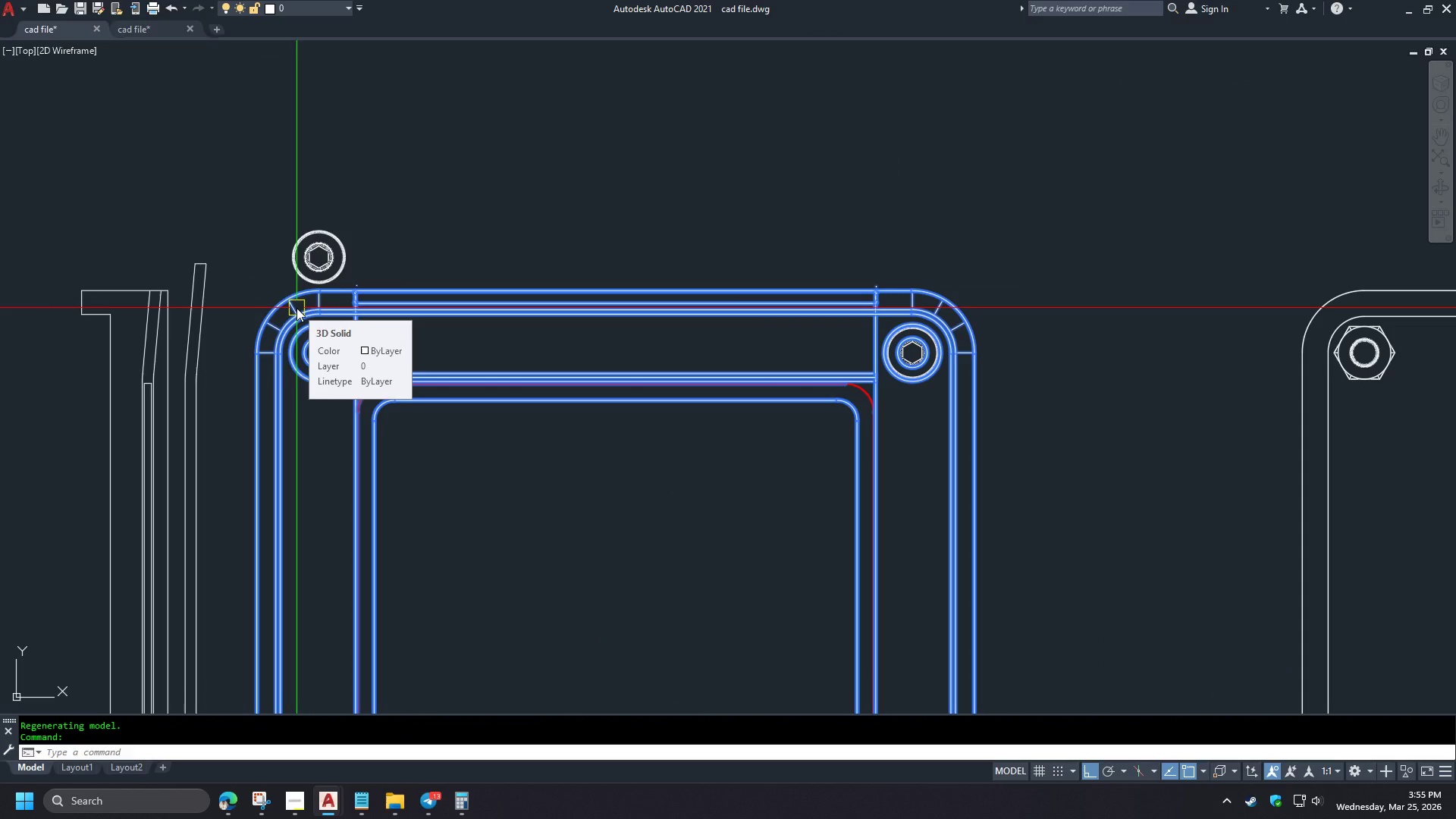 
scroll: coordinate [319, 235], scroll_direction: up, amount: 3.0
 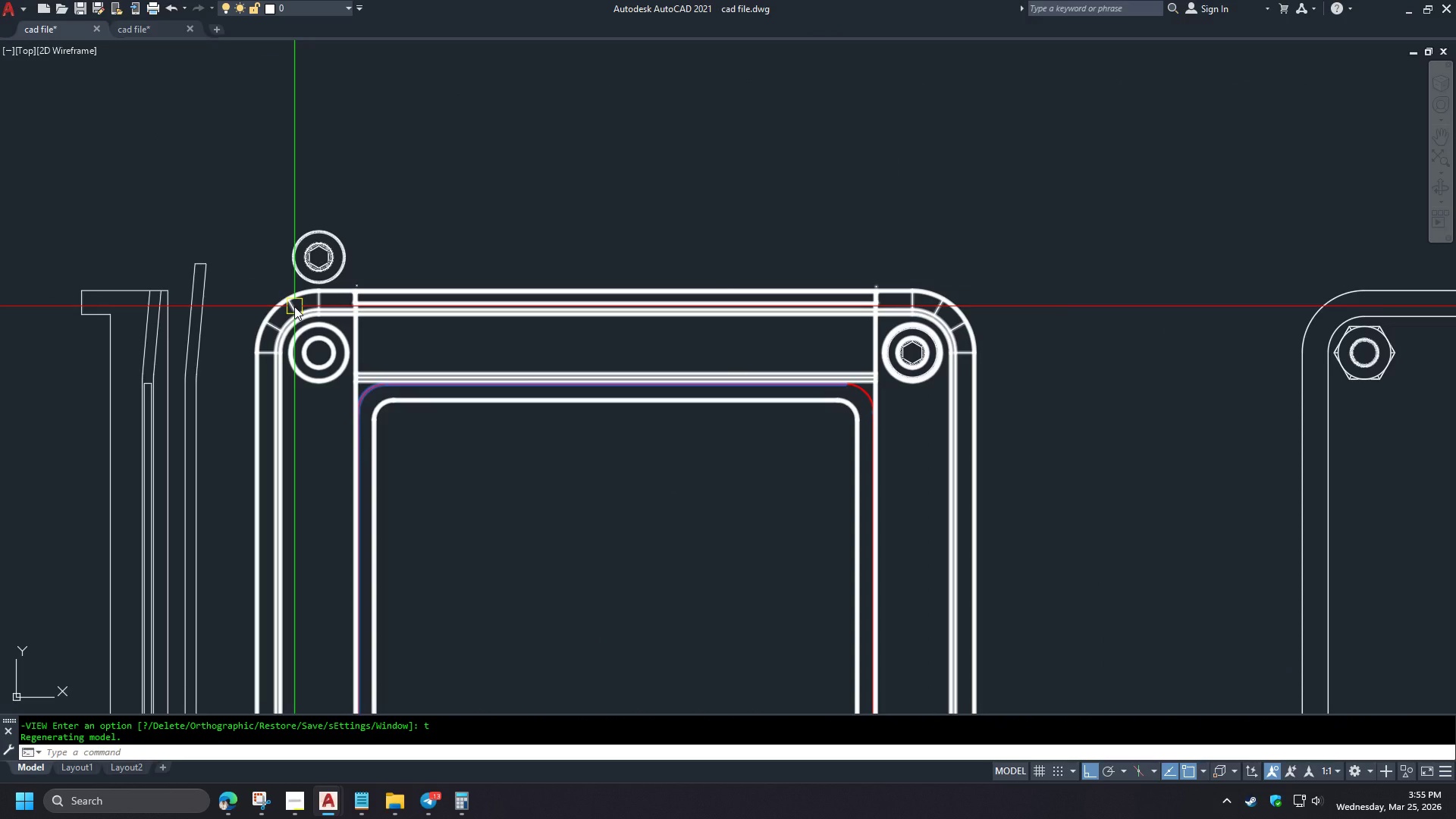 
key(Escape)
 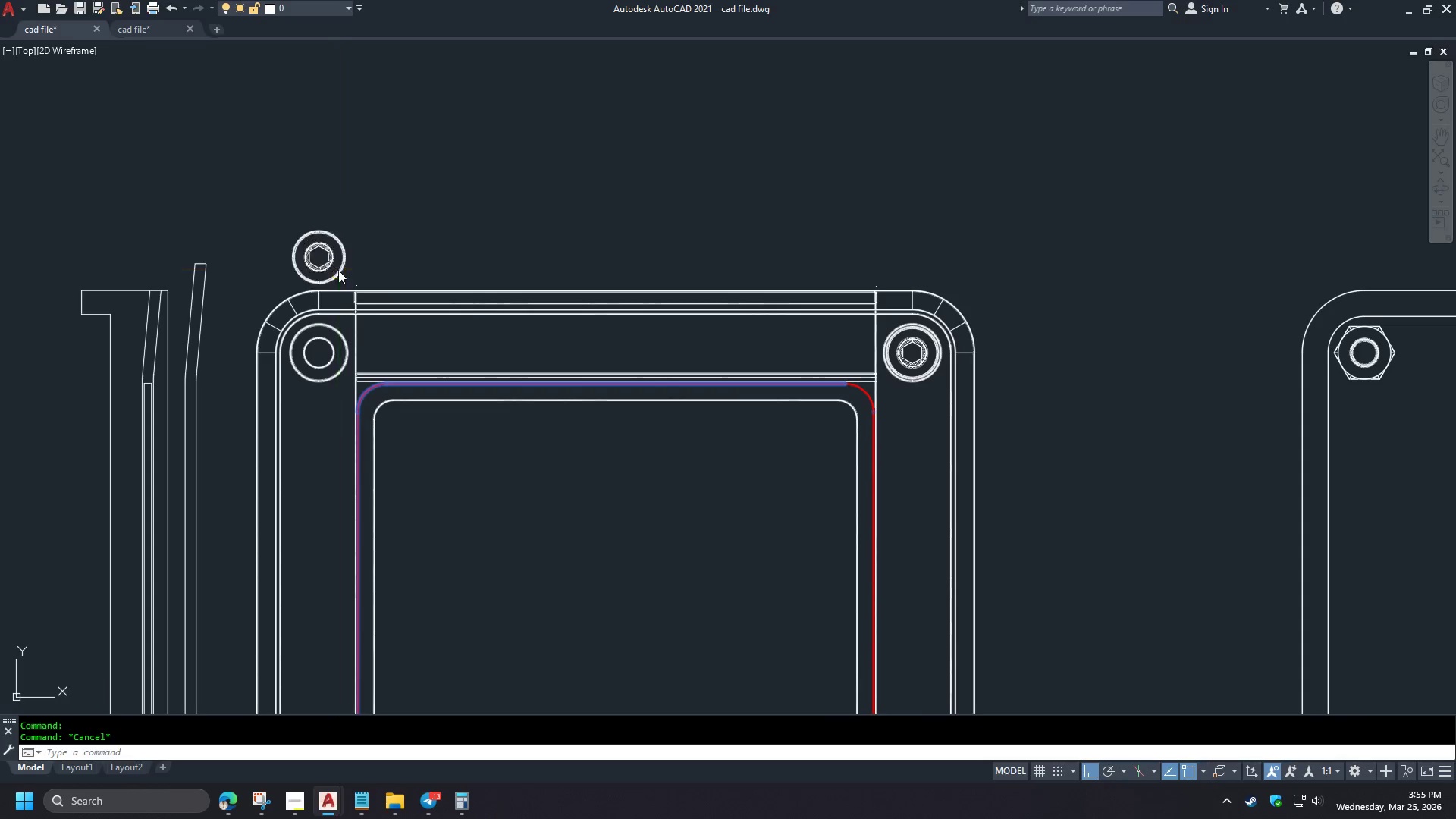 
left_click([338, 270])
 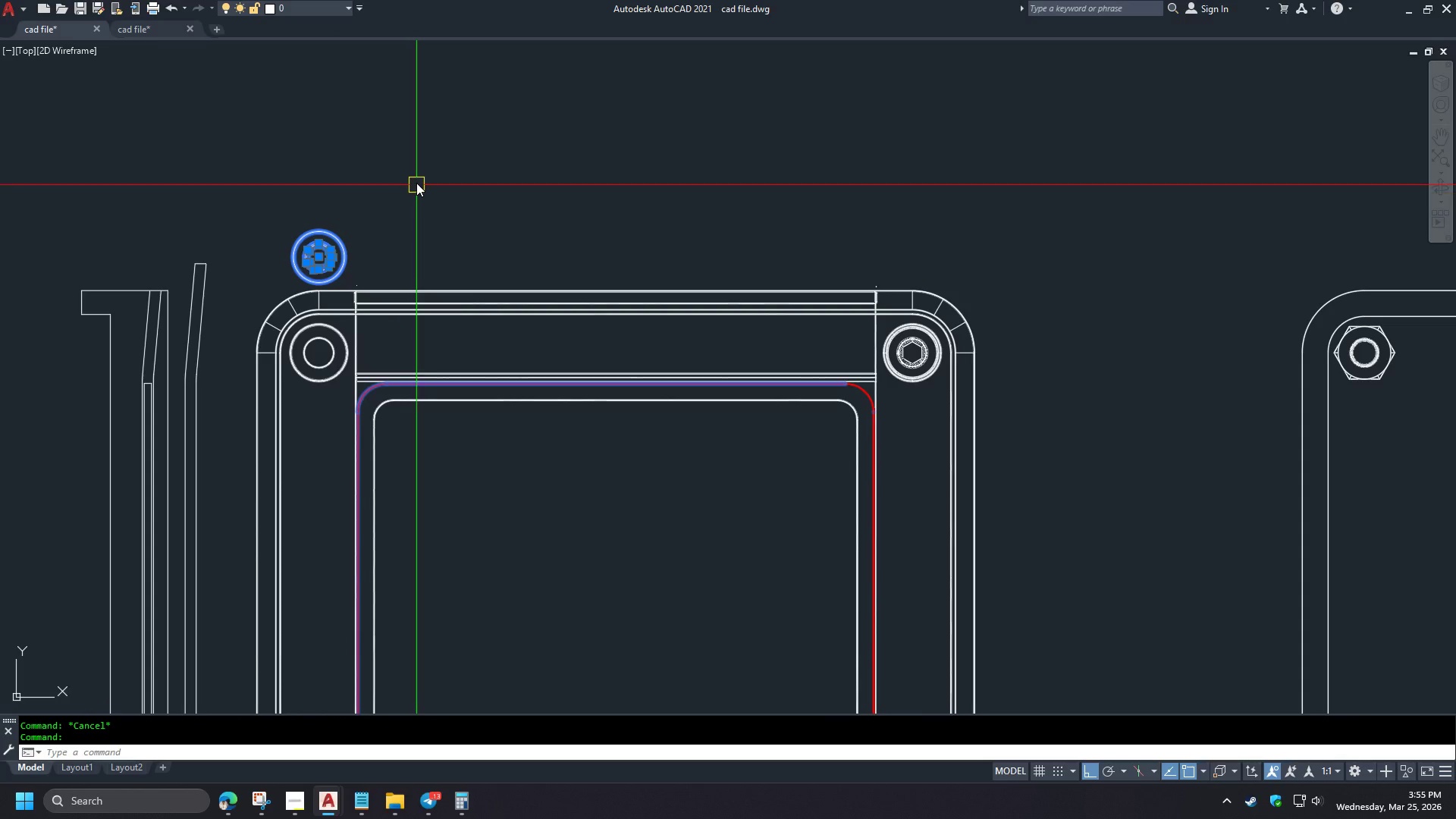 
key(M)
 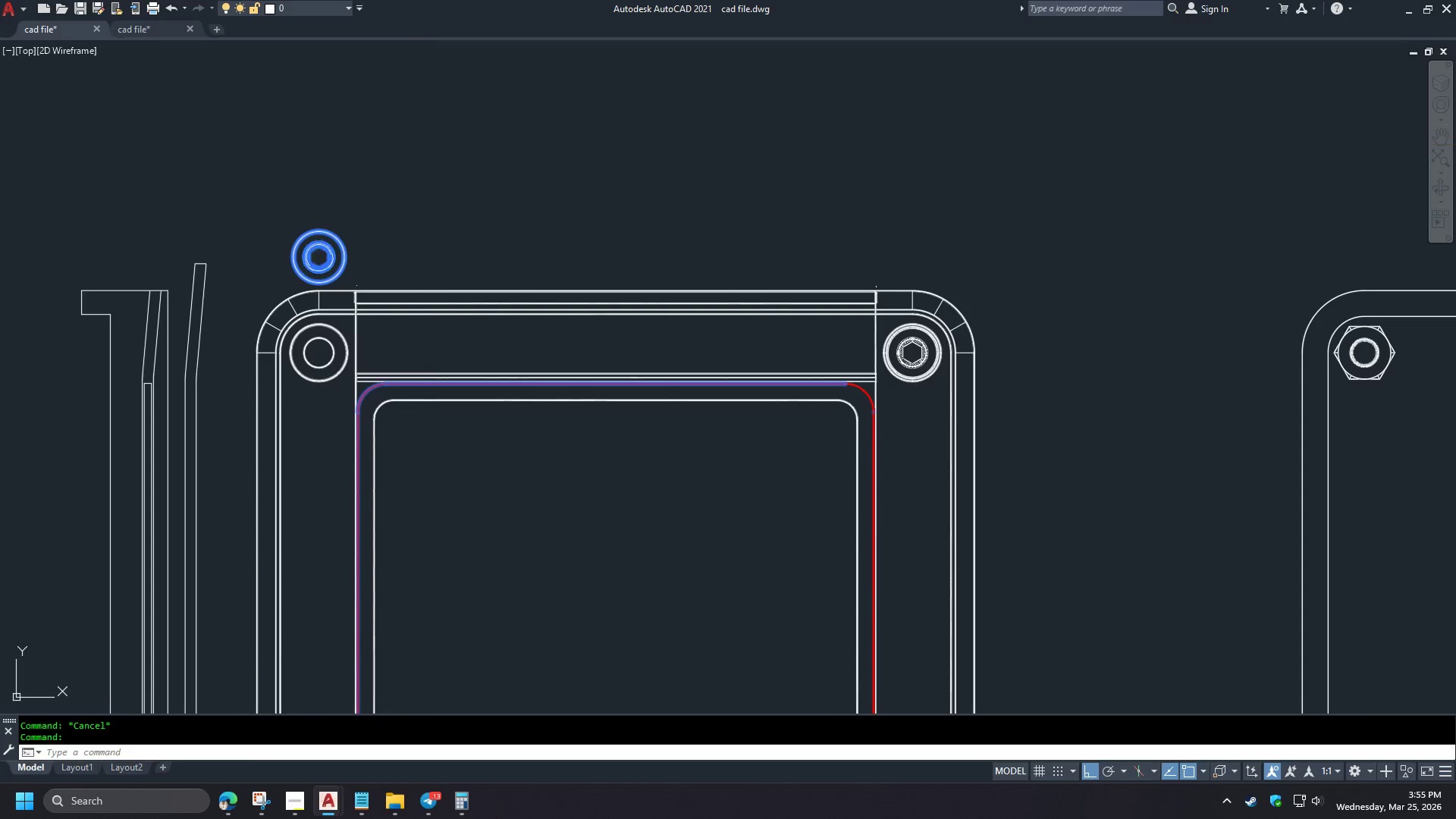 
key(Space)
 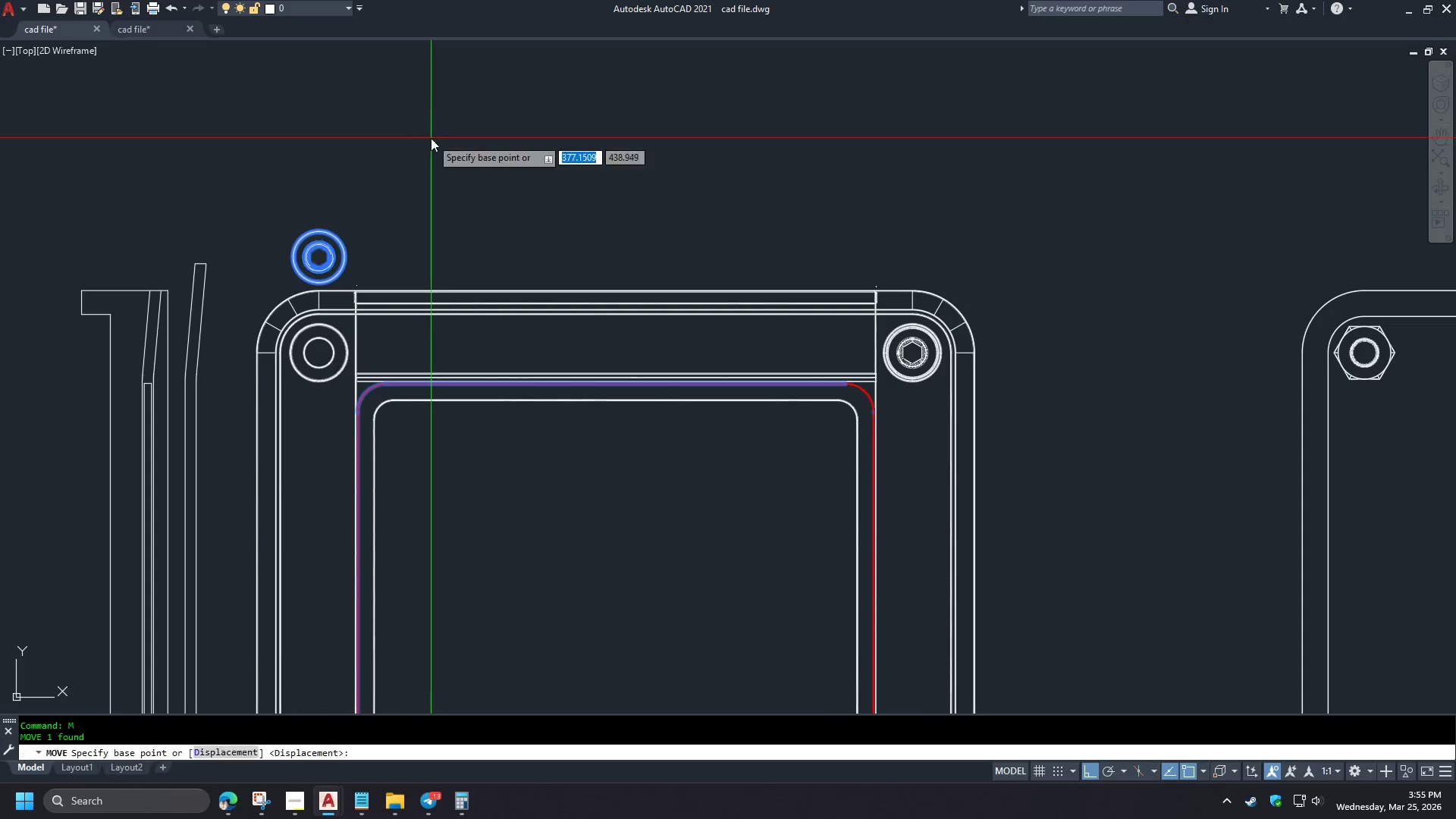 
left_click_drag(start_coordinate=[431, 138], to_coordinate=[431, 144])
 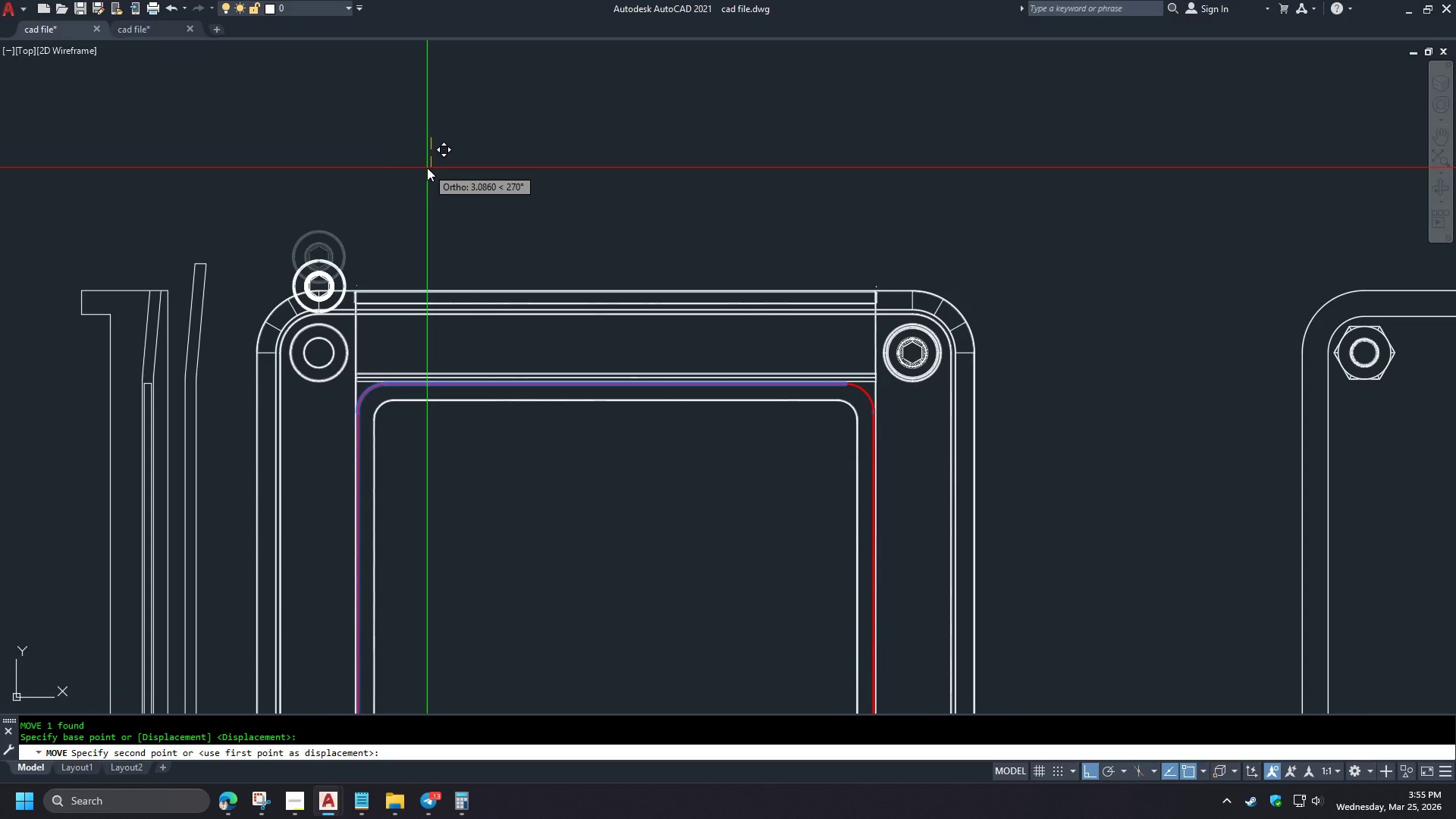 
key(Numpad1)
 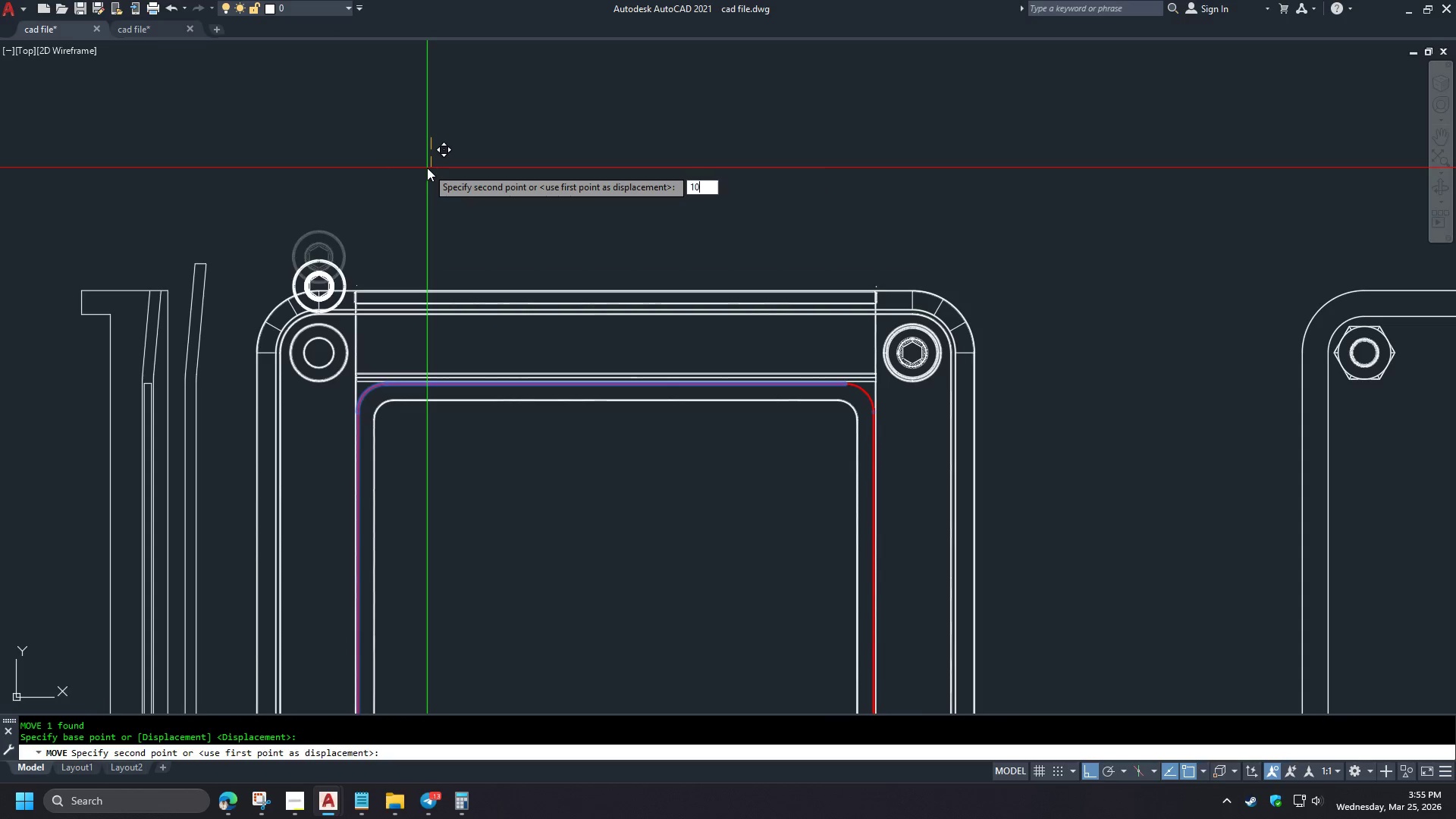 
key(Numpad0)
 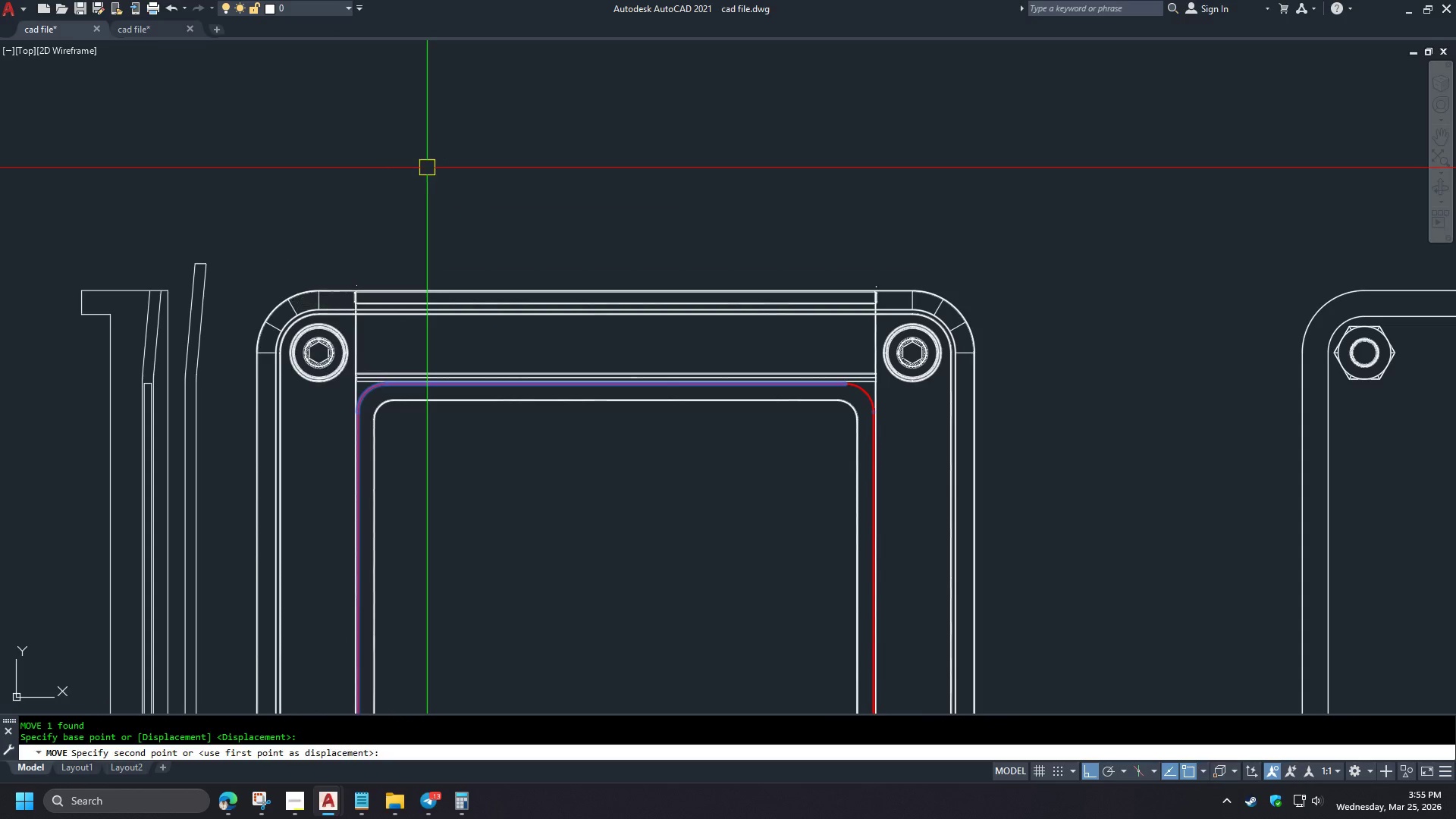 
key(NumpadEnter)
 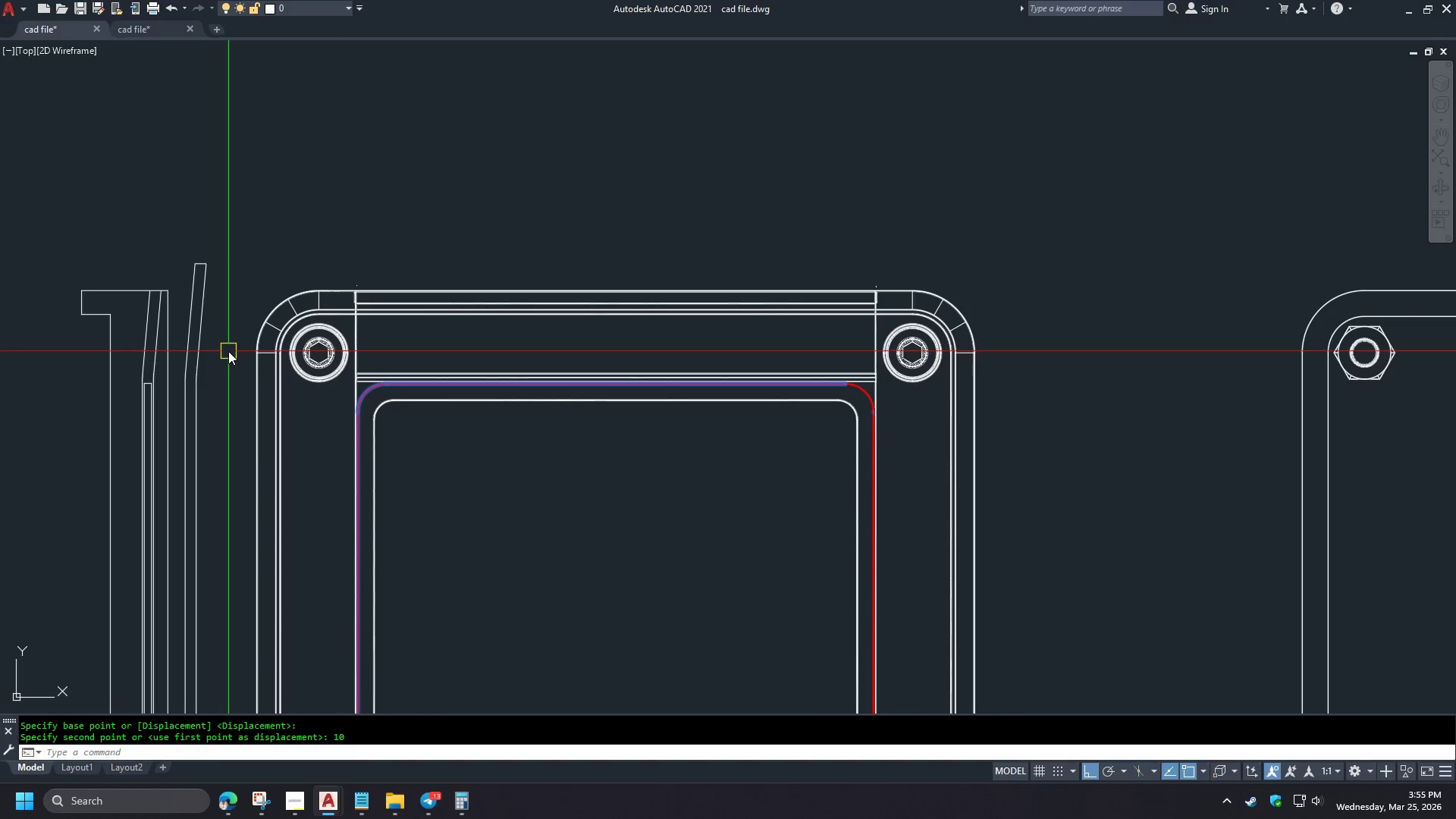 
left_click([216, 419])
 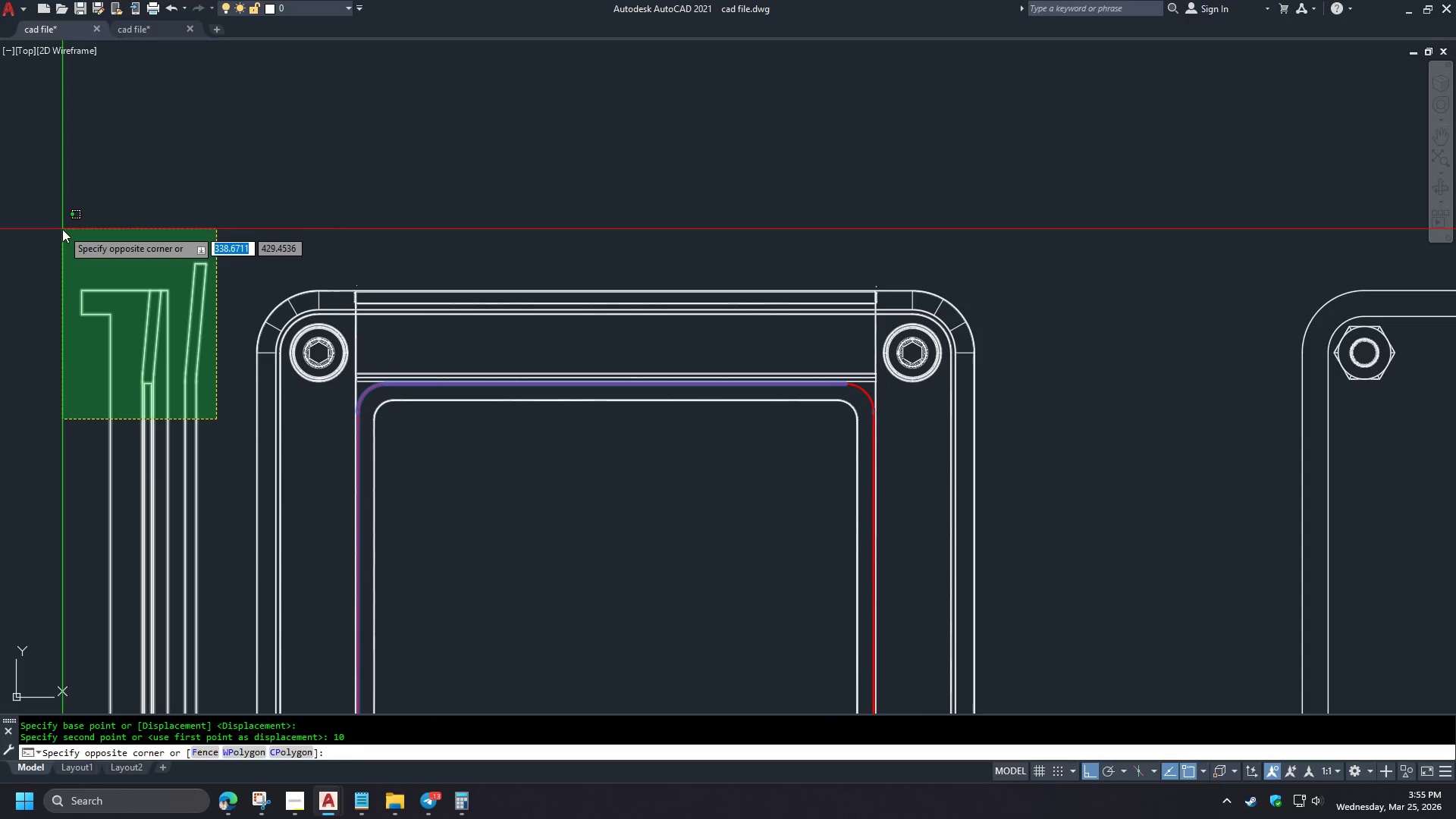 
left_click([62, 229])
 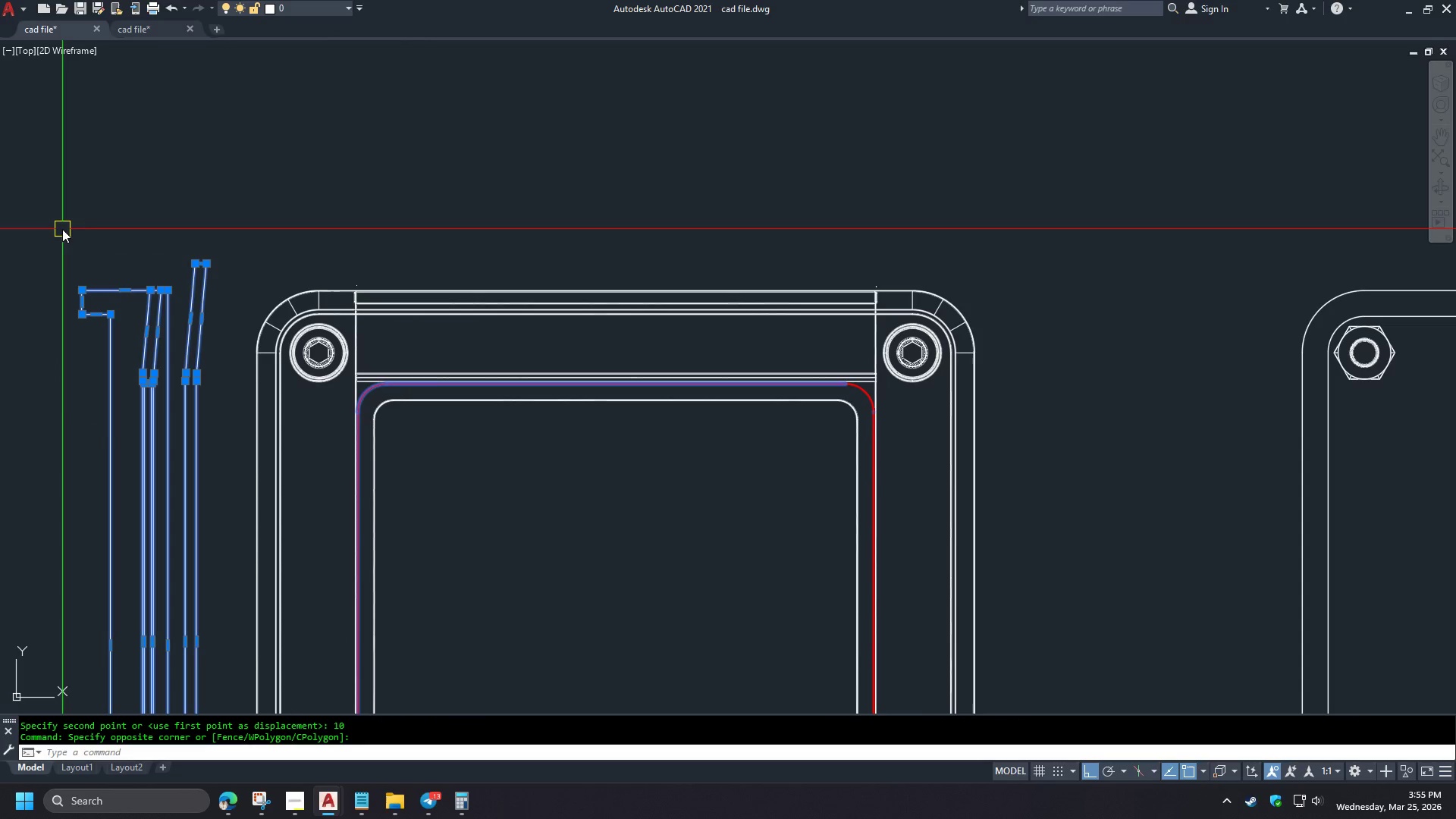 
key(E)
 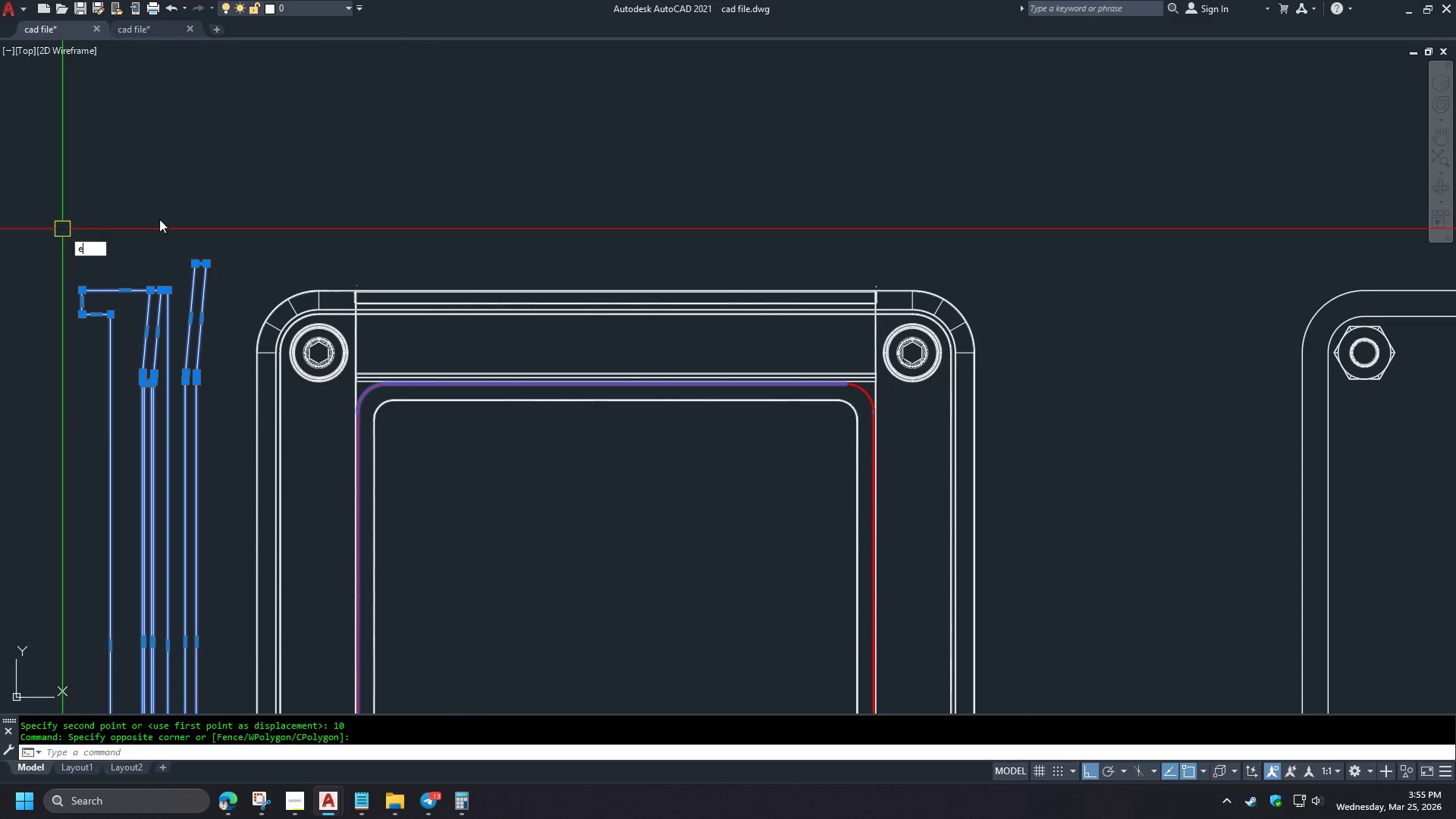 
key(Space)
 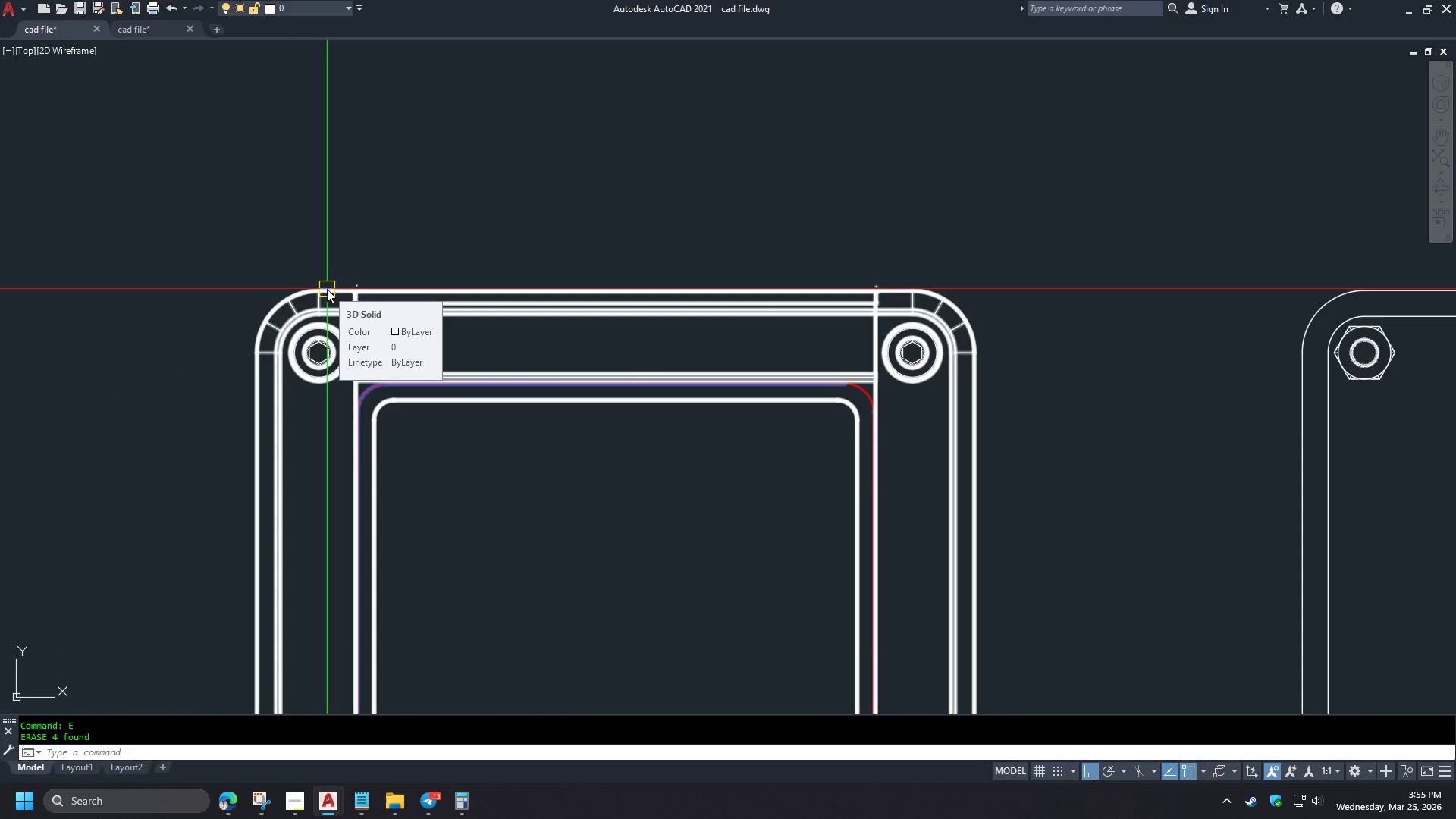 
left_click([327, 289])
 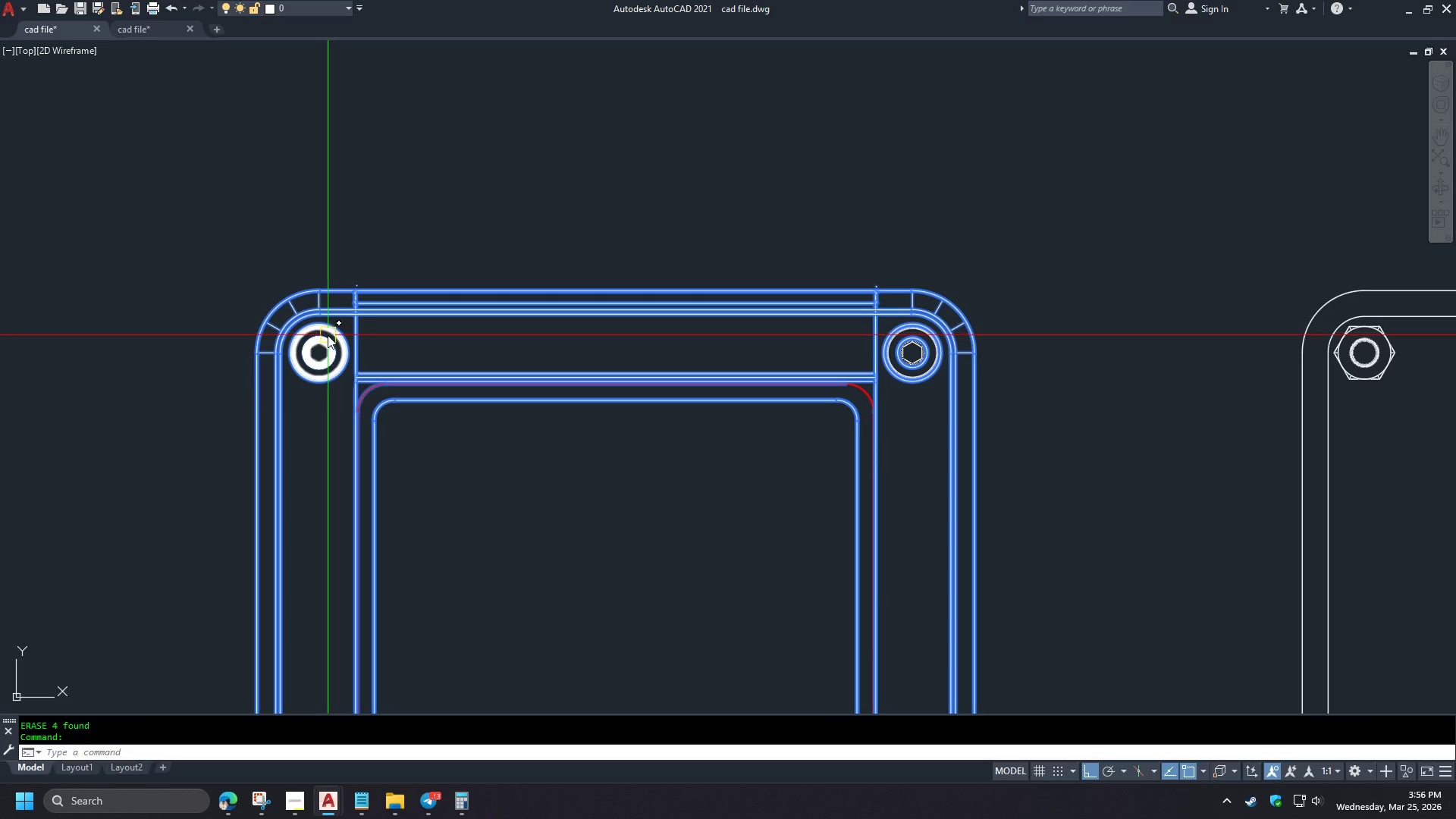 
left_click([328, 335])
 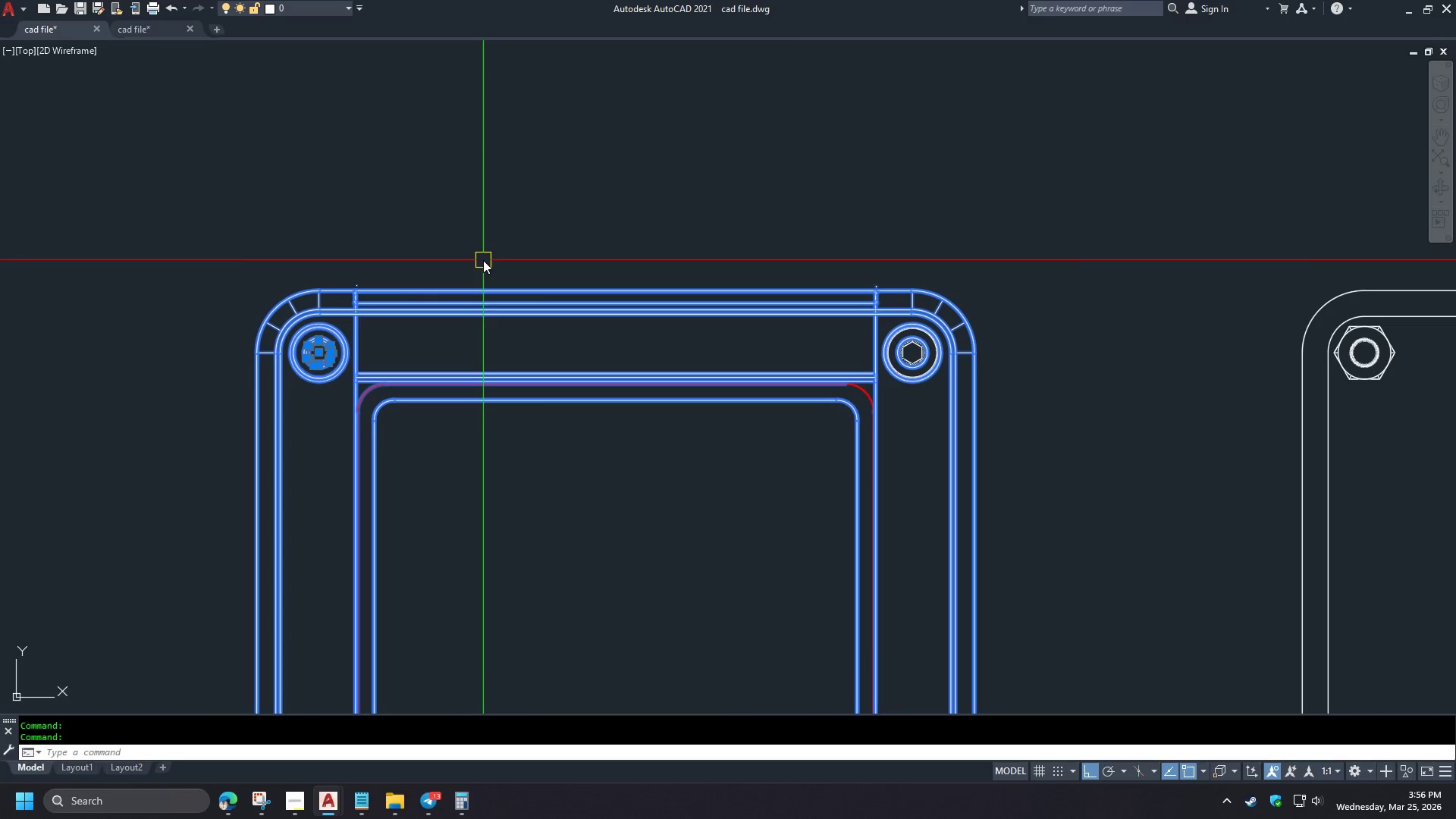 
key(Escape)
type(la )
 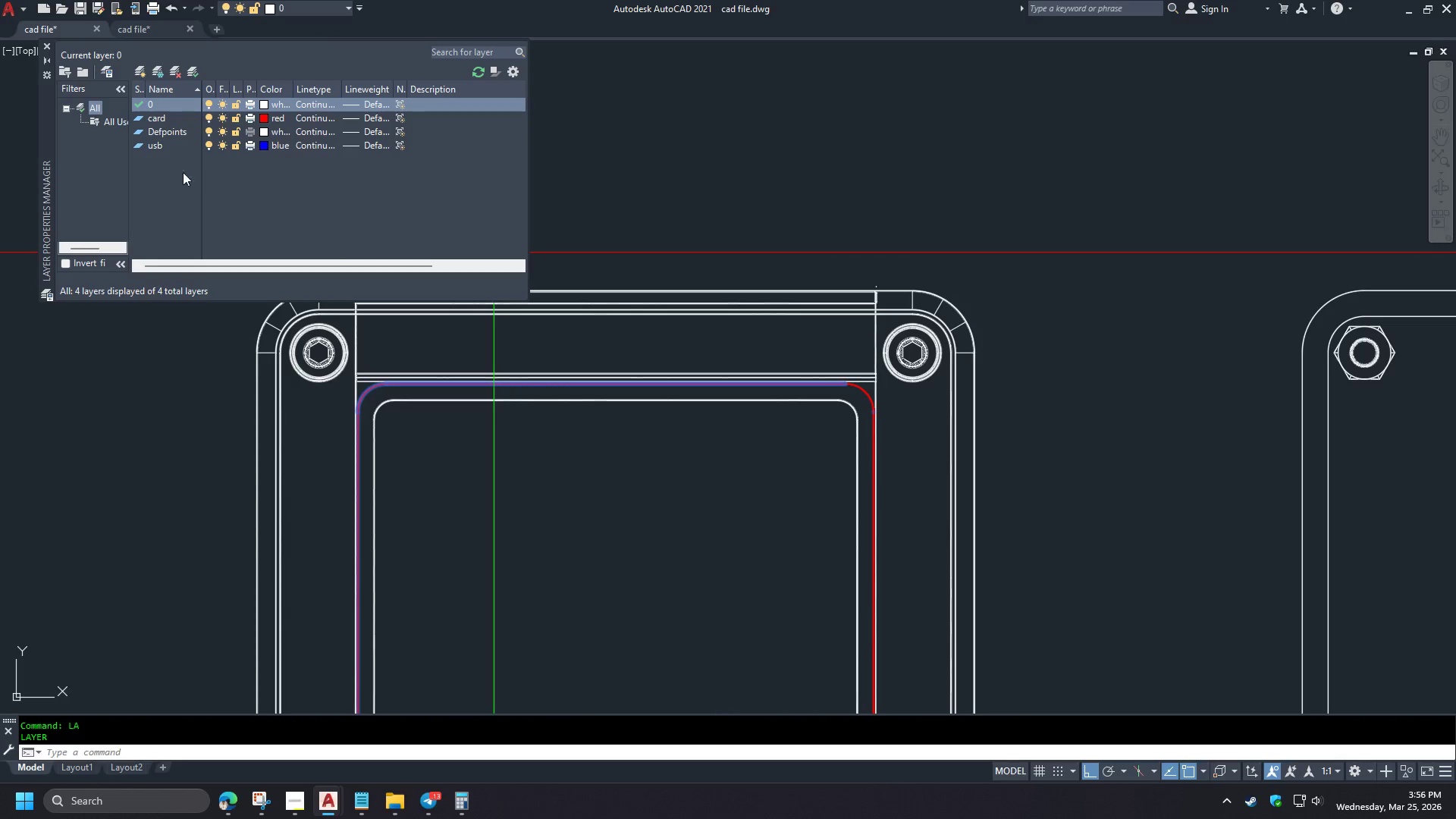 
left_click([169, 169])
 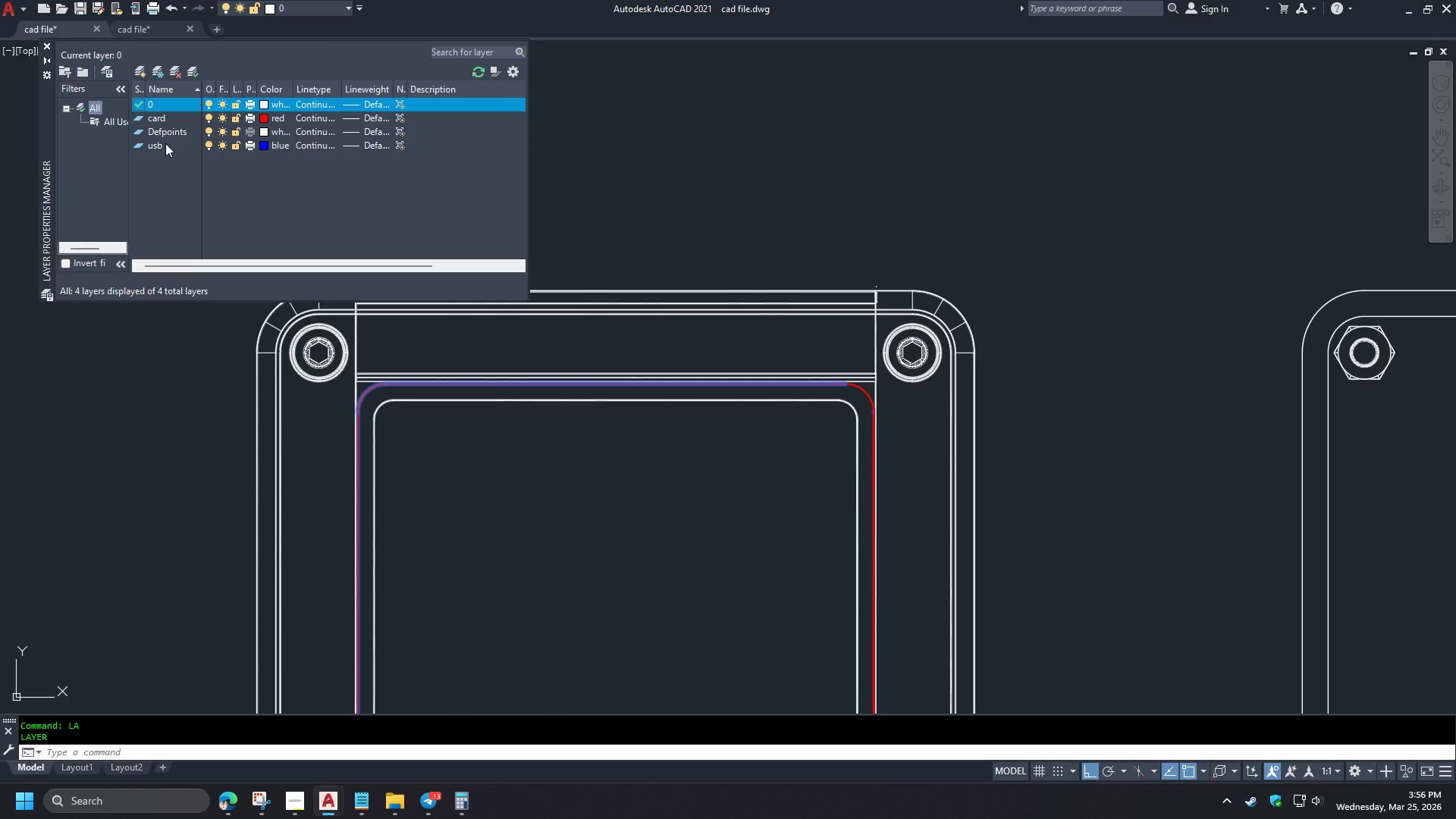 
left_click([135, 74])
 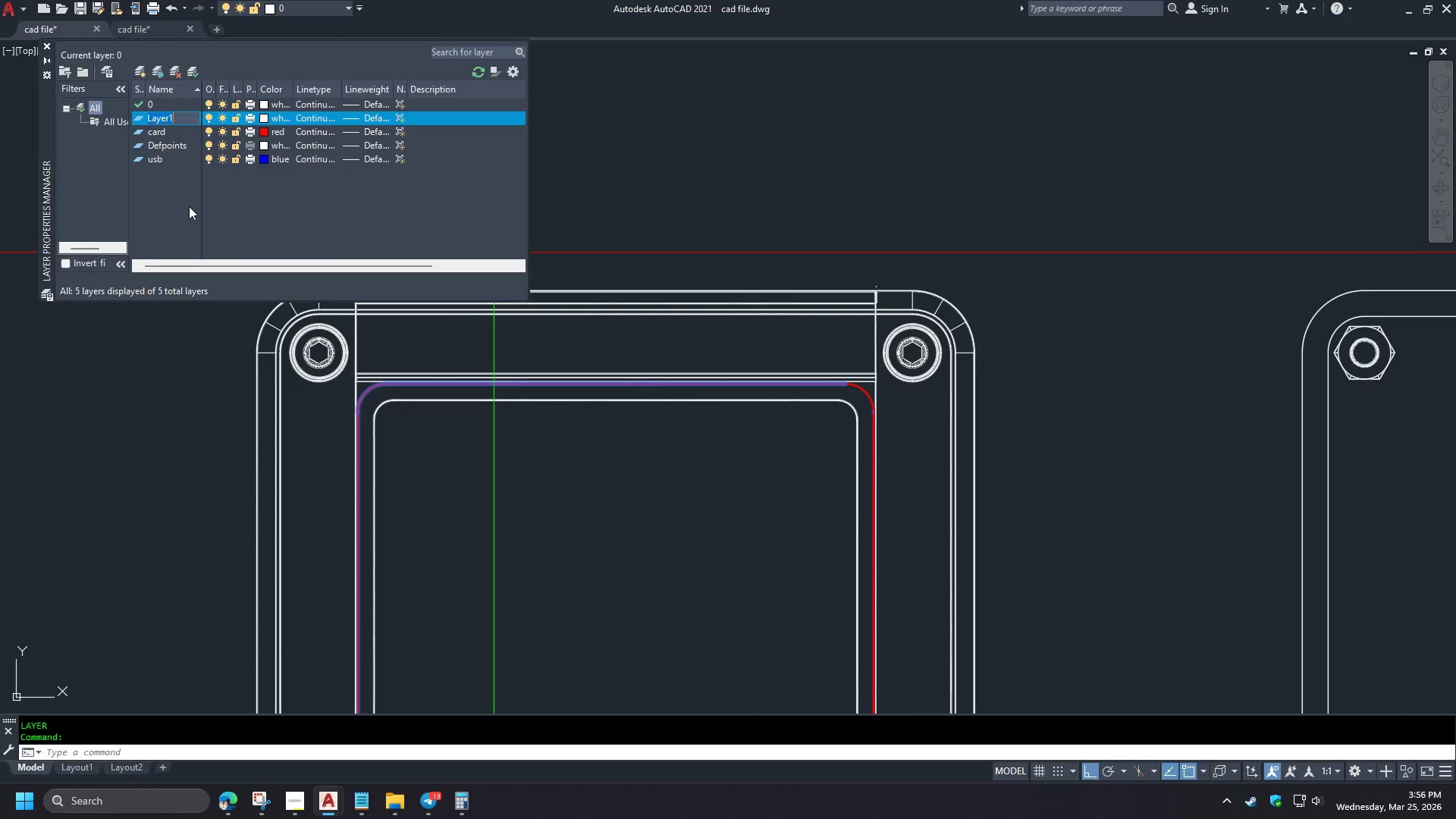 
type(base)
 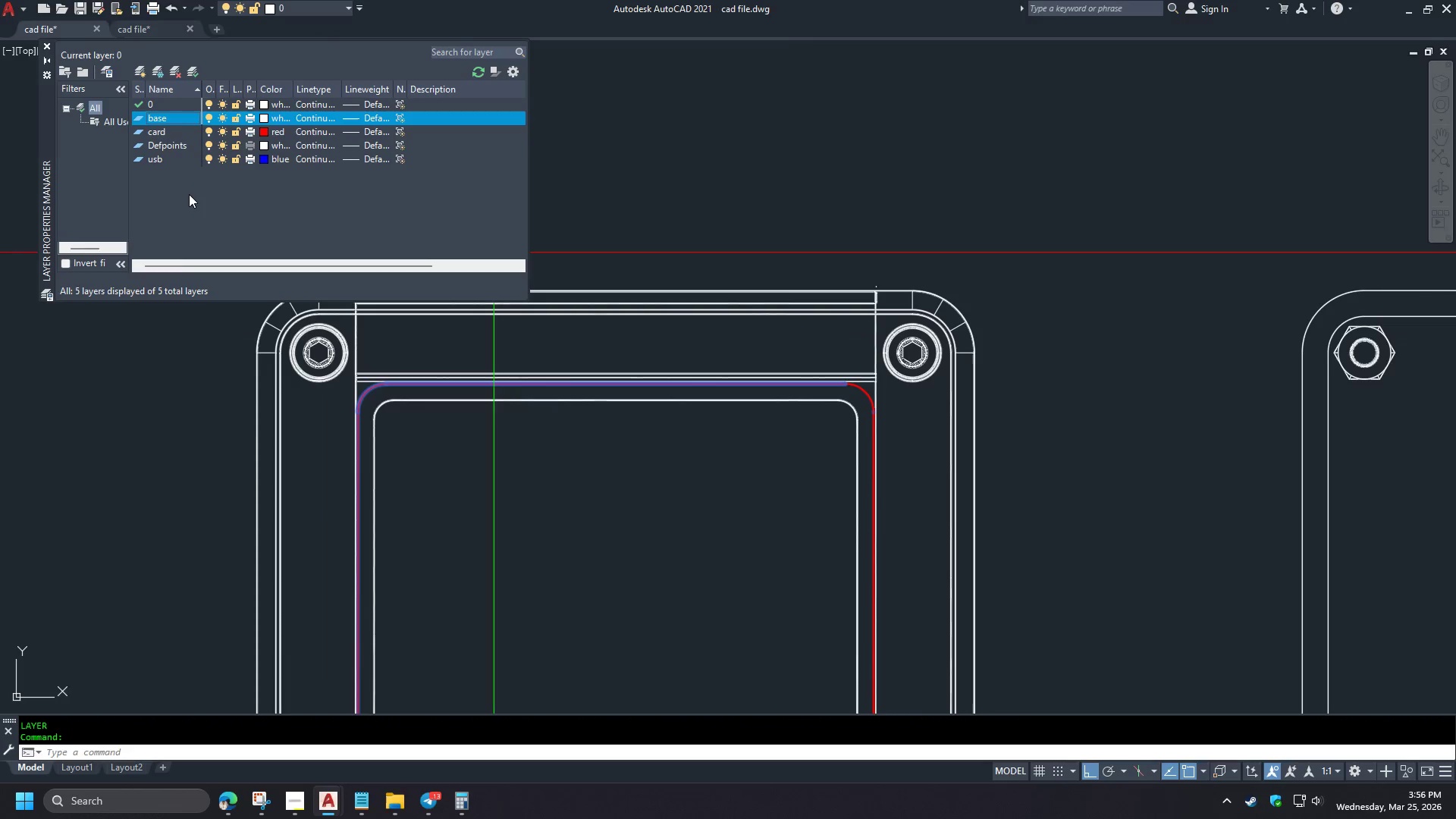 
left_click([189, 194])
 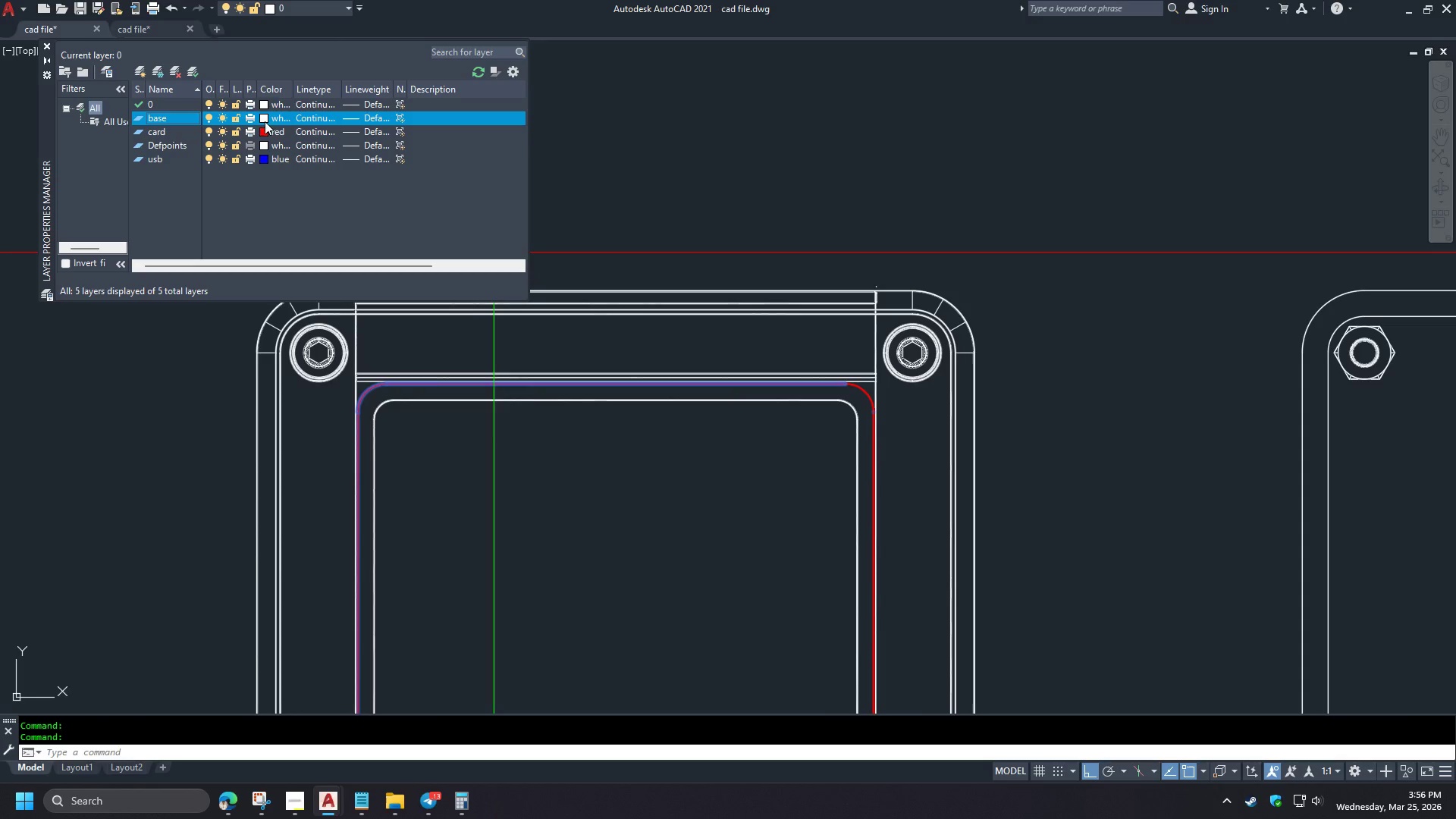 
left_click([263, 115])
 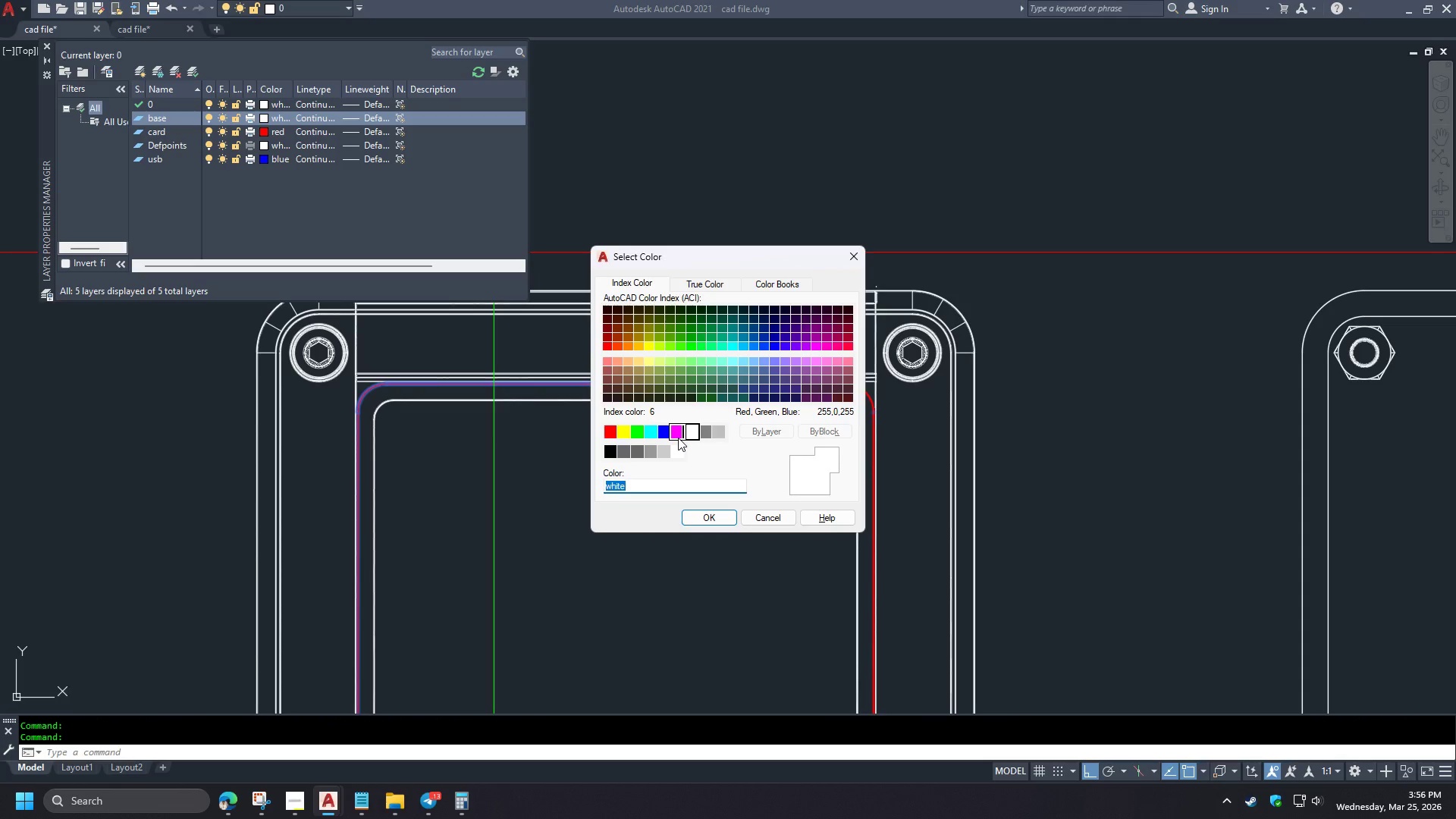 
left_click([678, 437])
 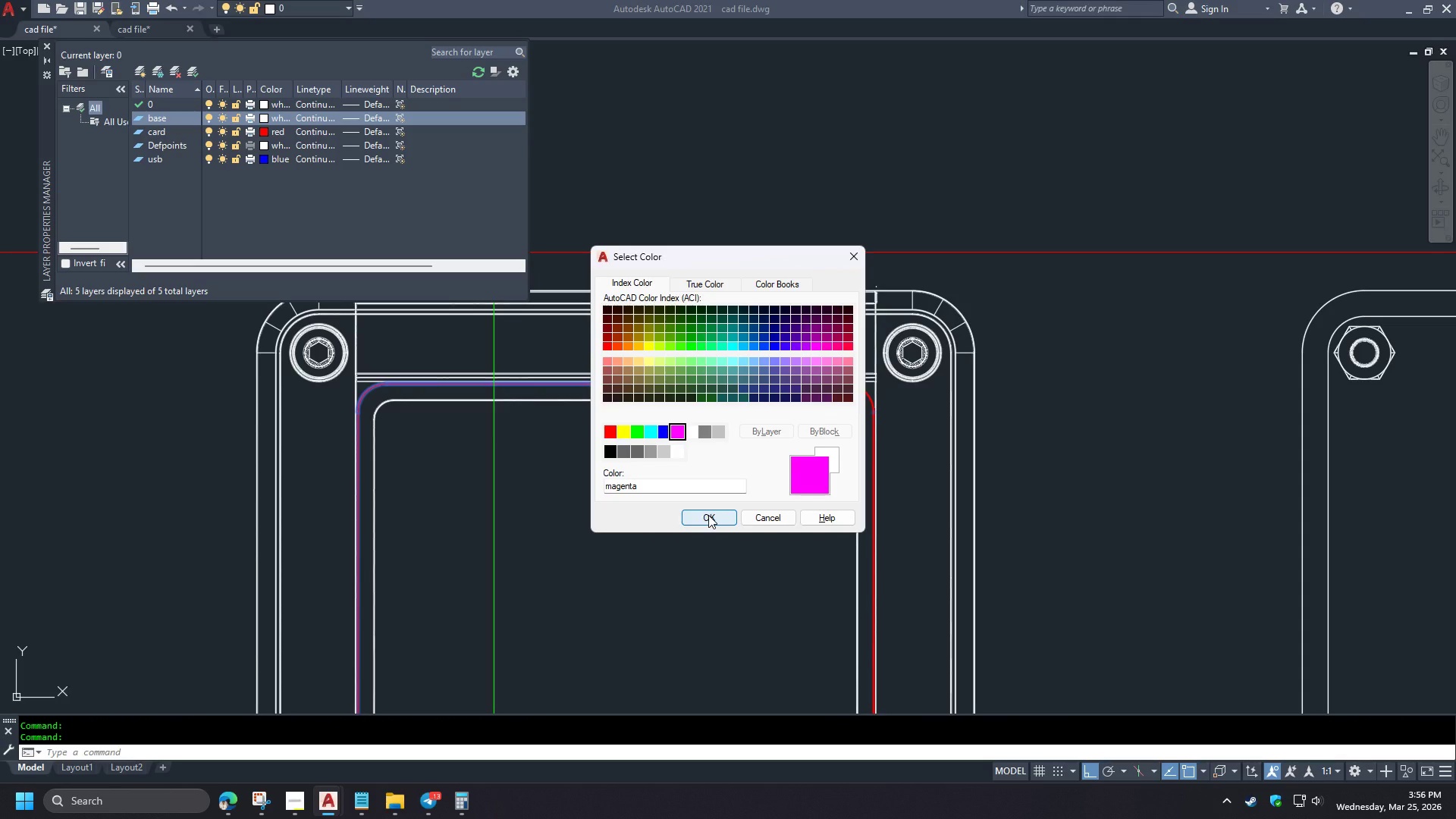 
left_click([708, 515])
 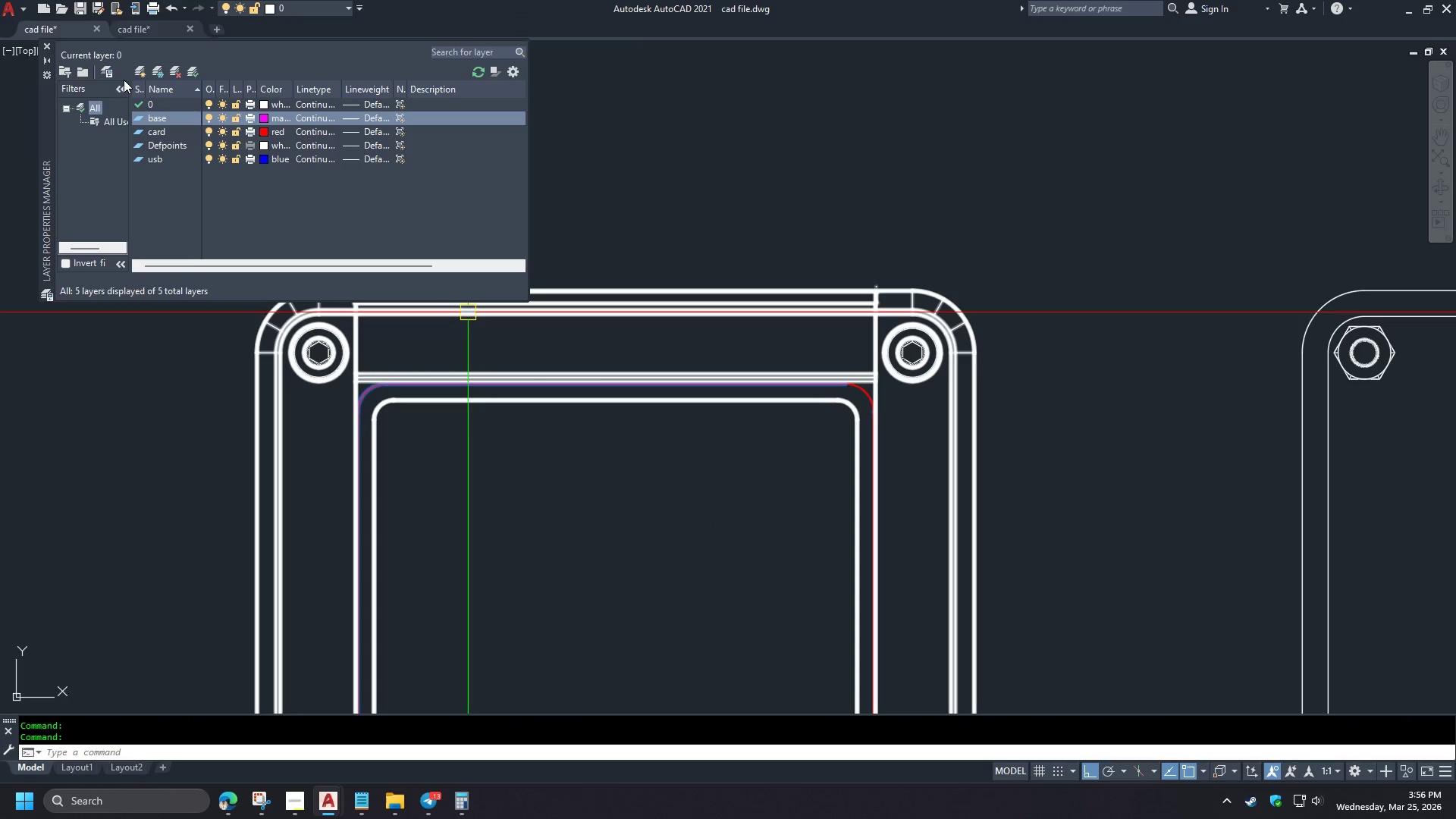 
left_click([140, 75])
 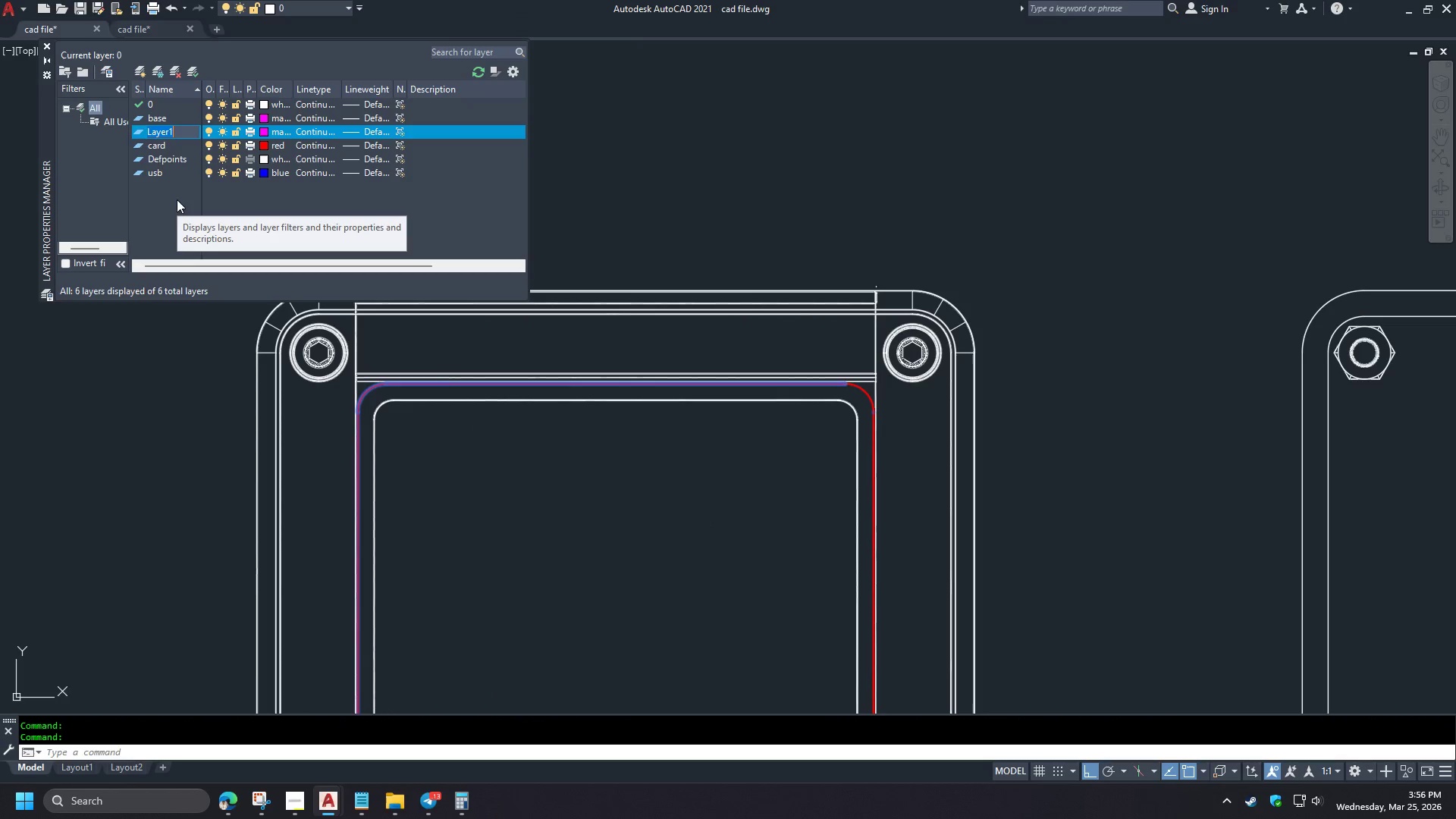 
type(cover)
 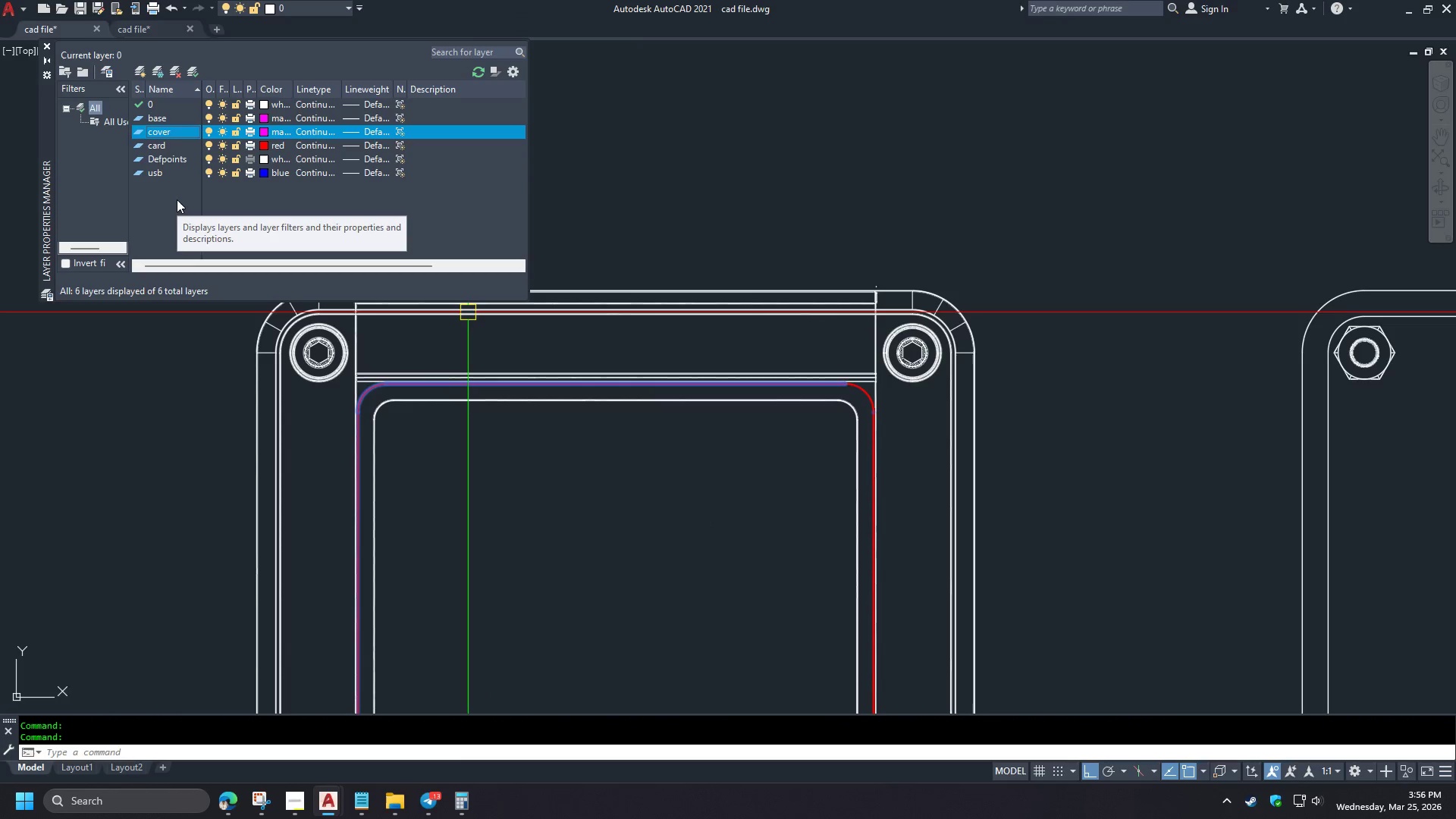 
key(Enter)
 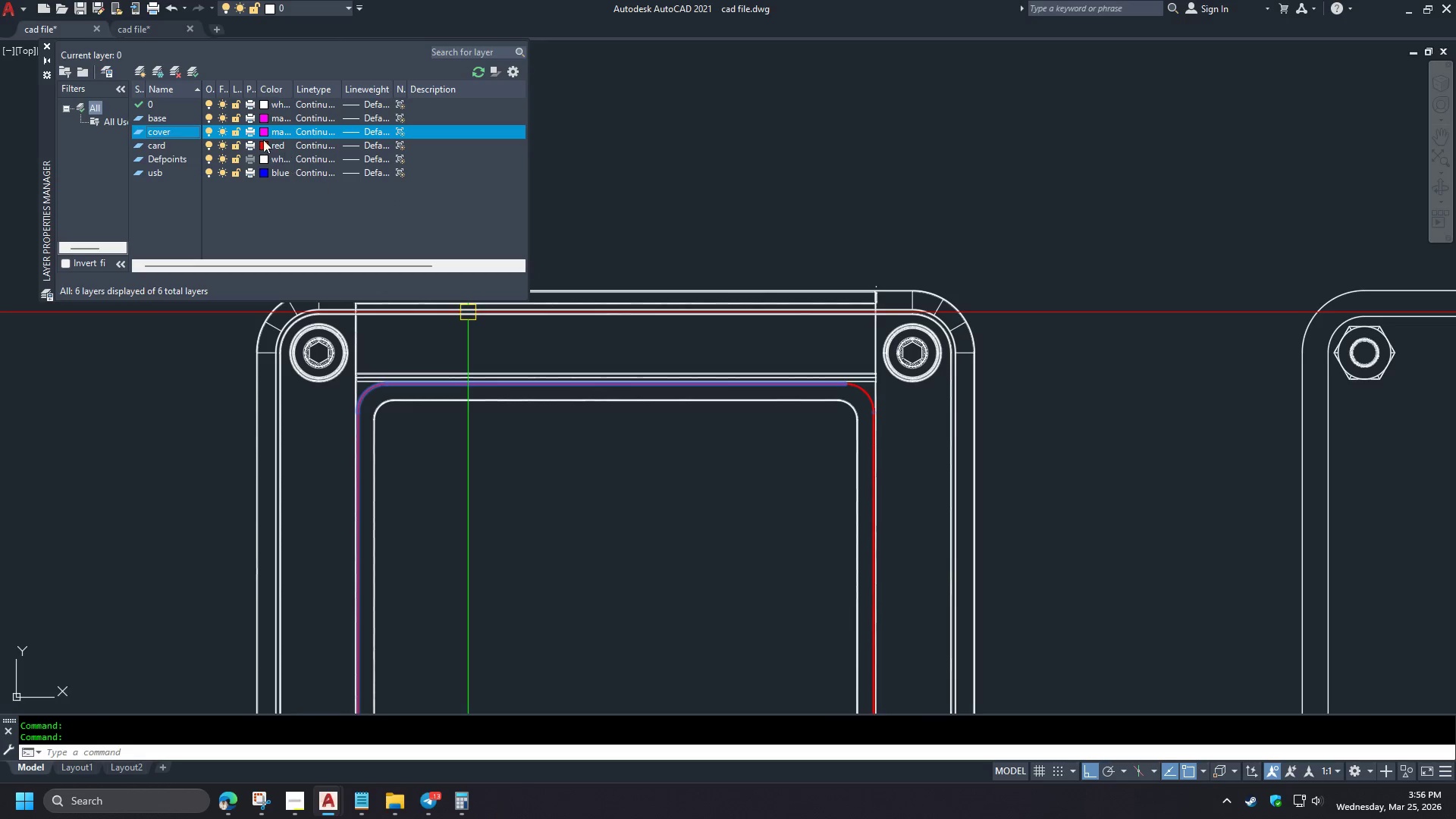 
left_click([265, 134])
 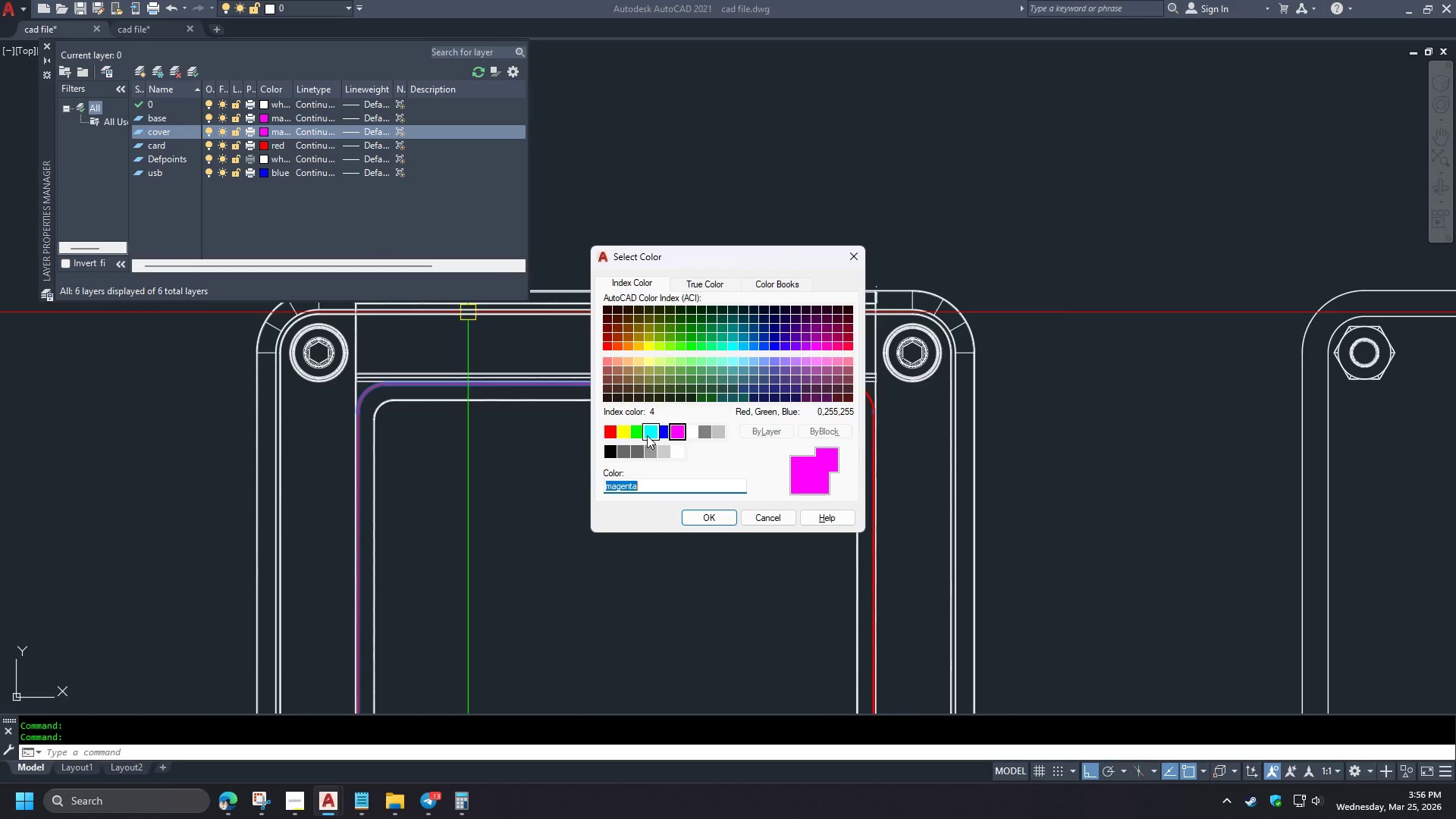 
wait(9.78)
 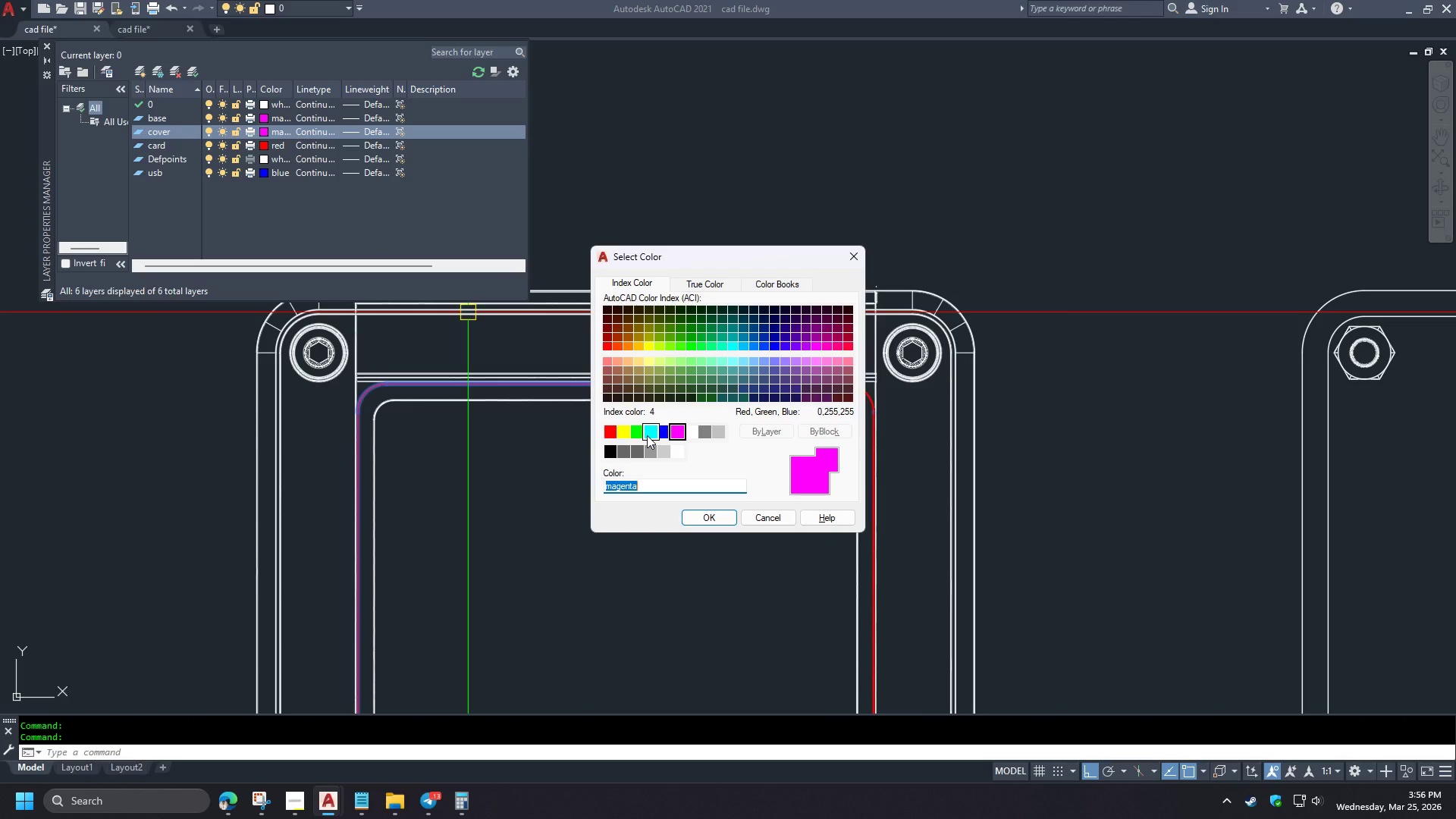 
left_click([626, 439])
 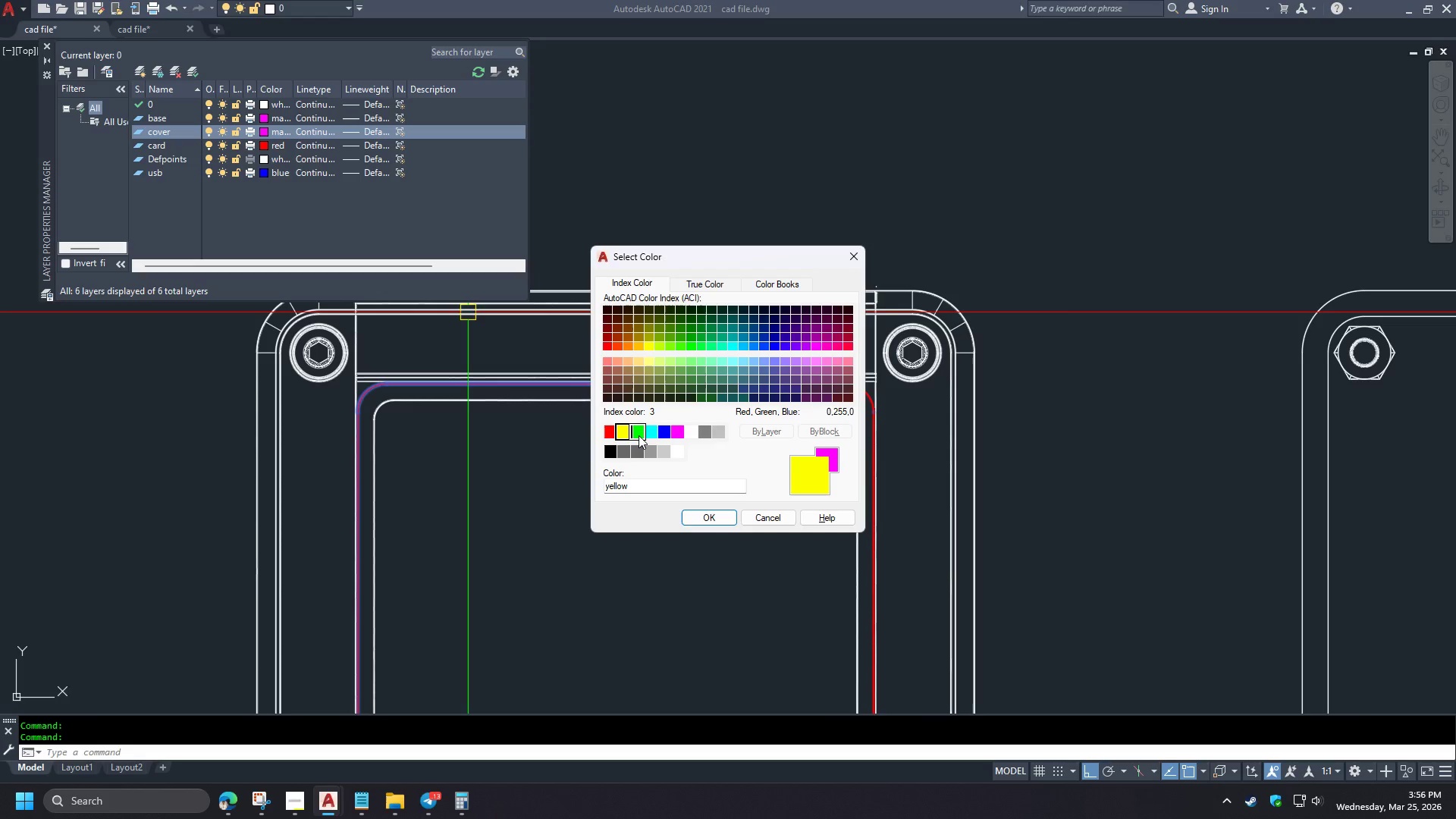 
left_click([639, 434])
 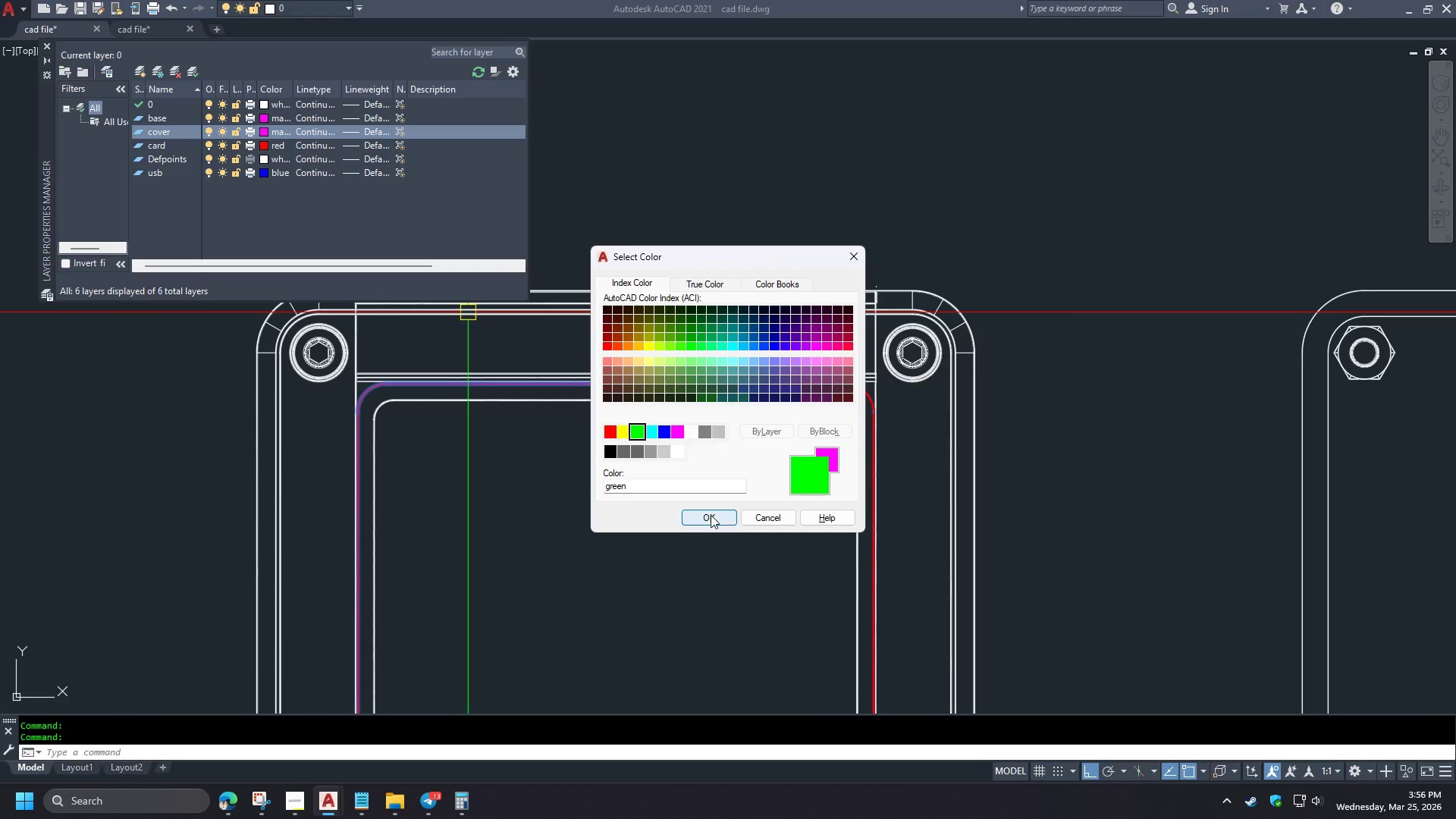 
left_click([711, 515])
 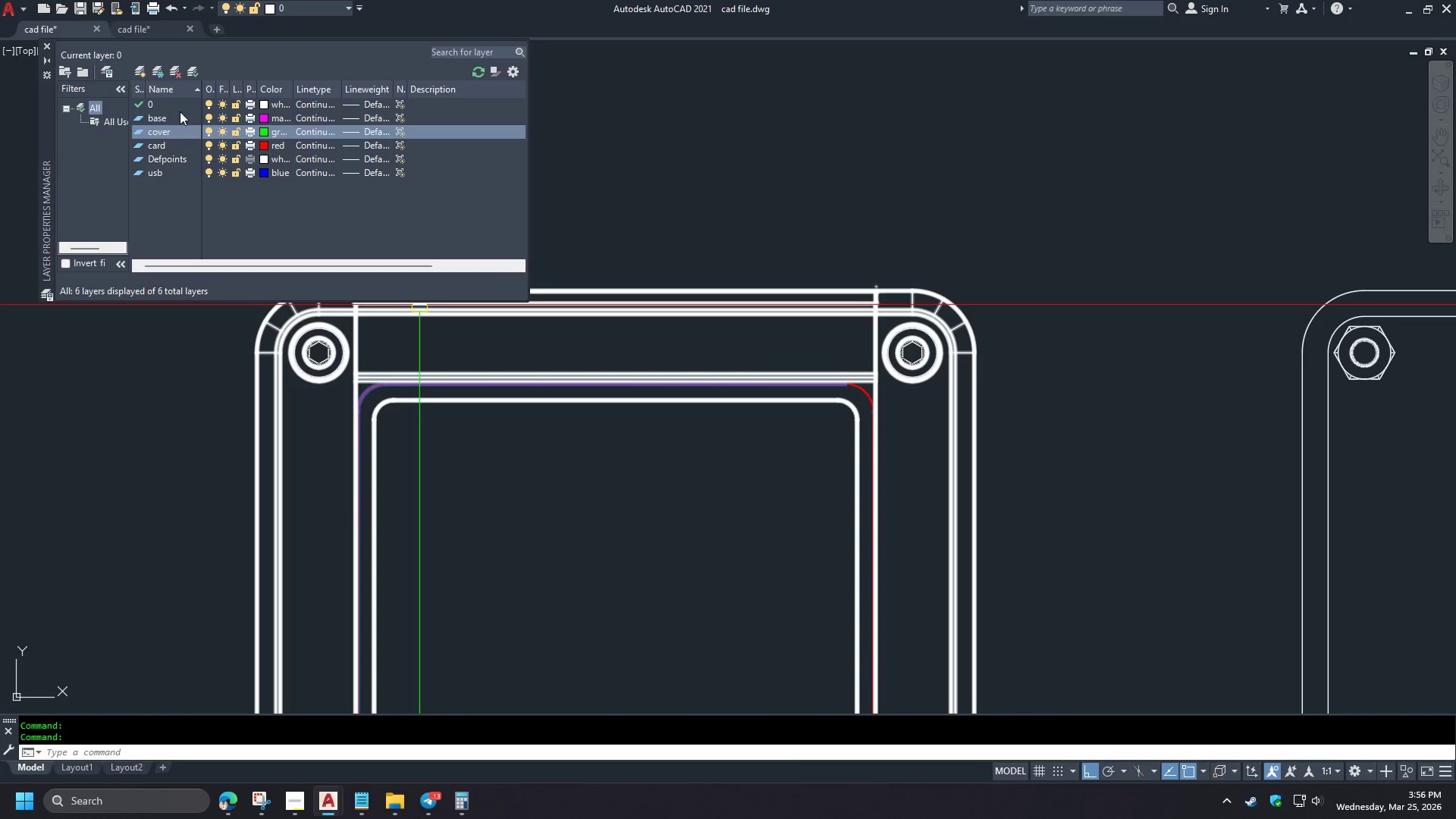 
left_click([139, 74])
 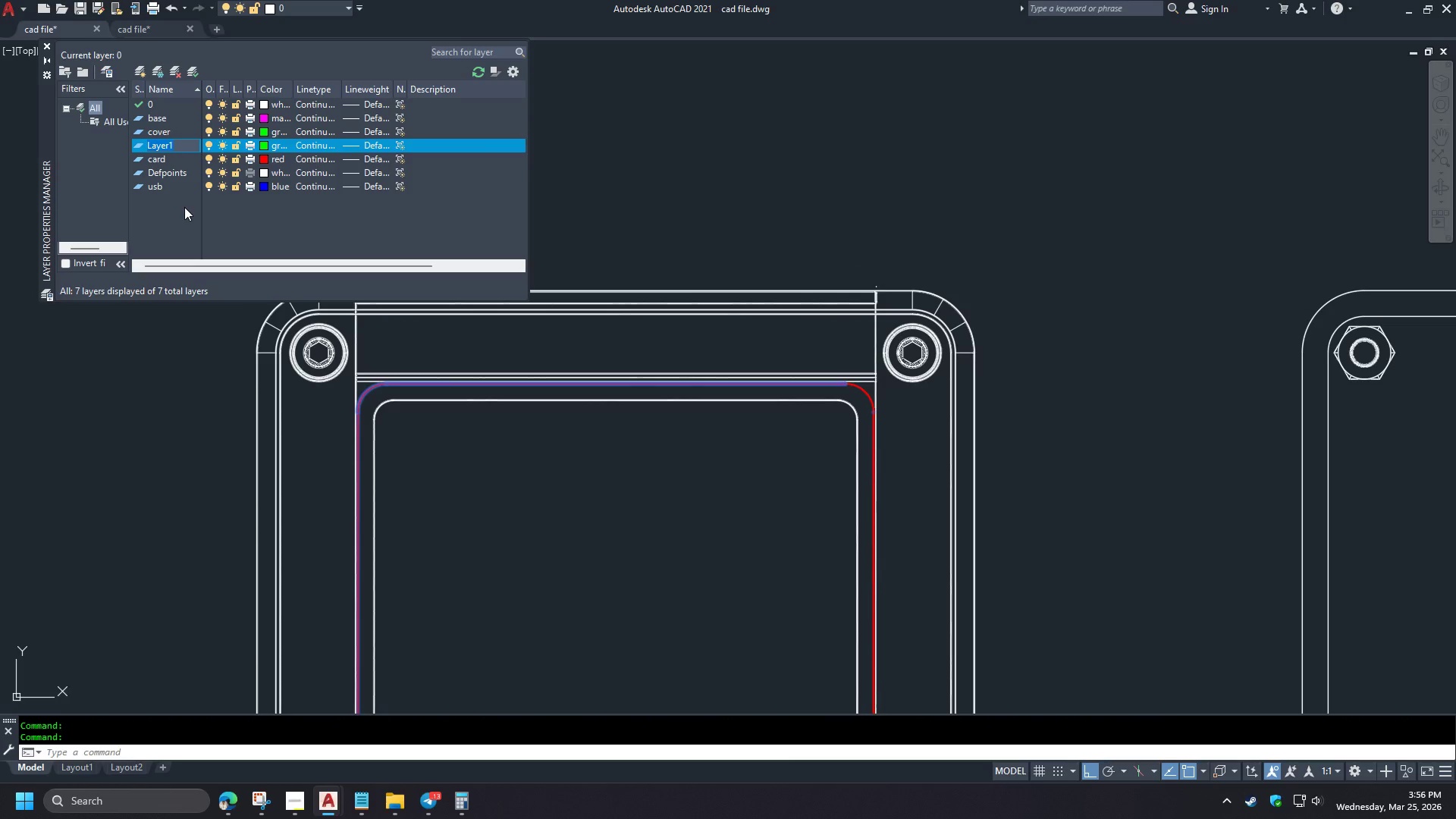 
type(hardware)
 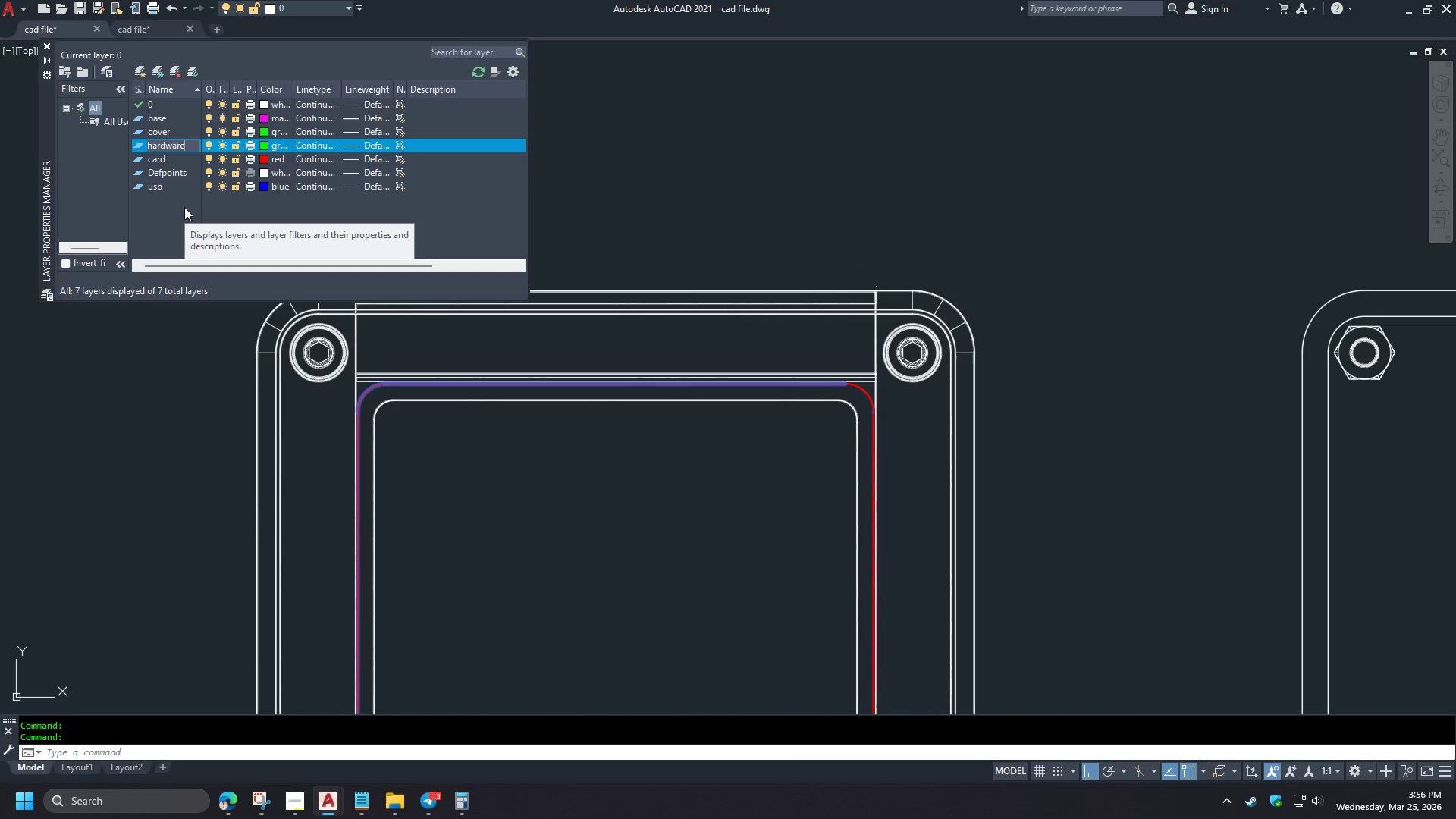 
key(Enter)
 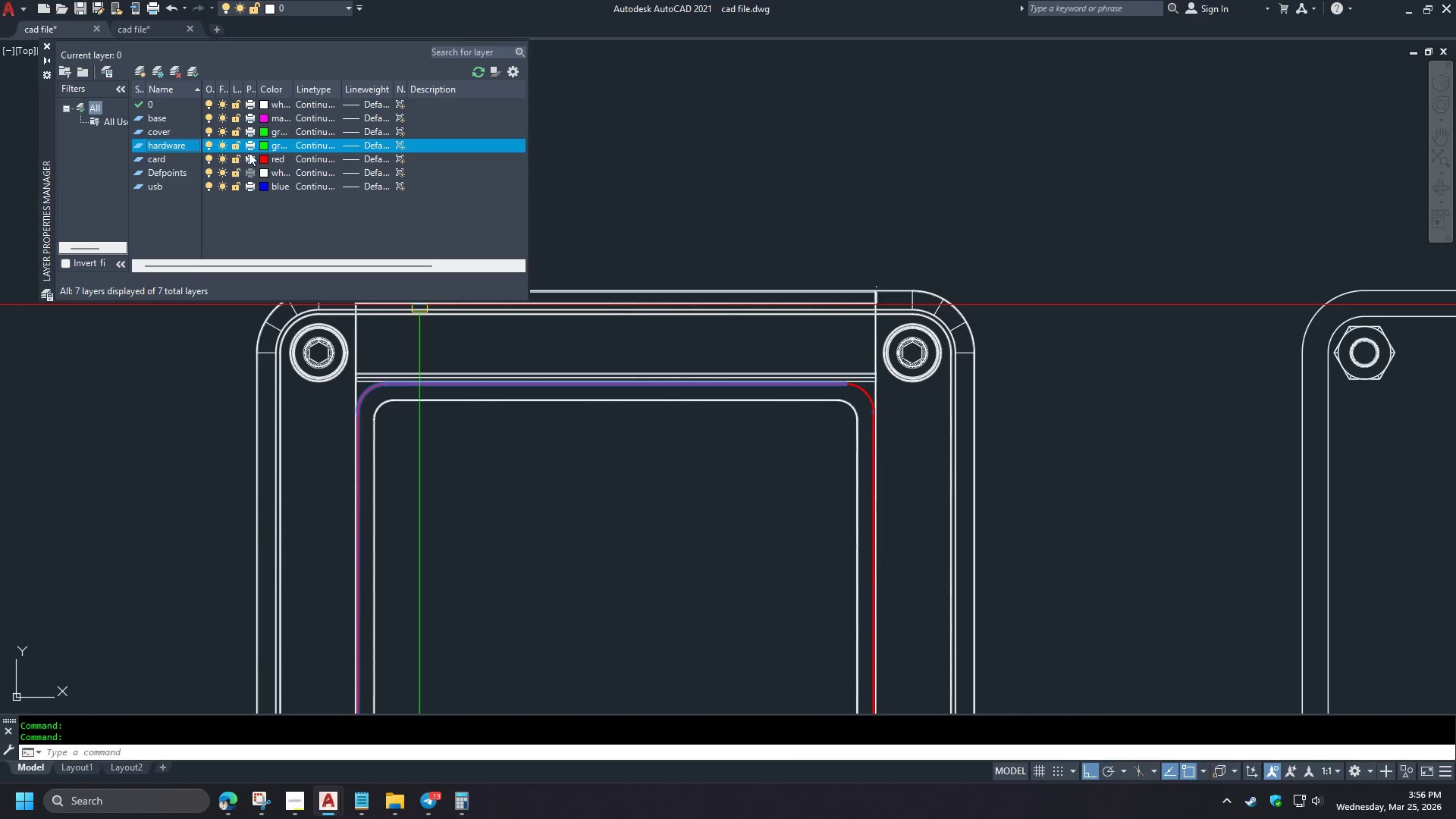 
left_click([263, 143])
 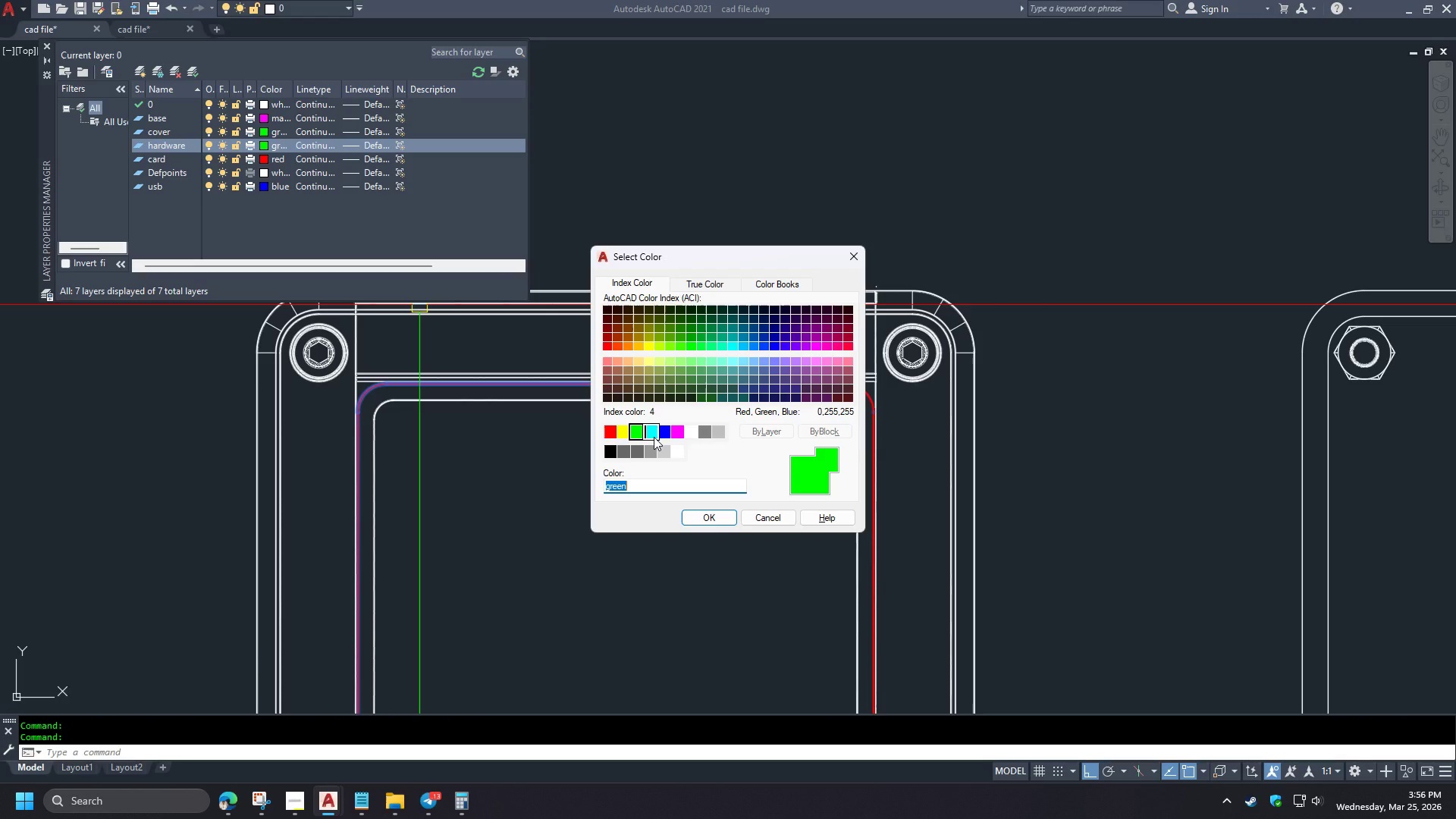 
left_click([626, 441])
 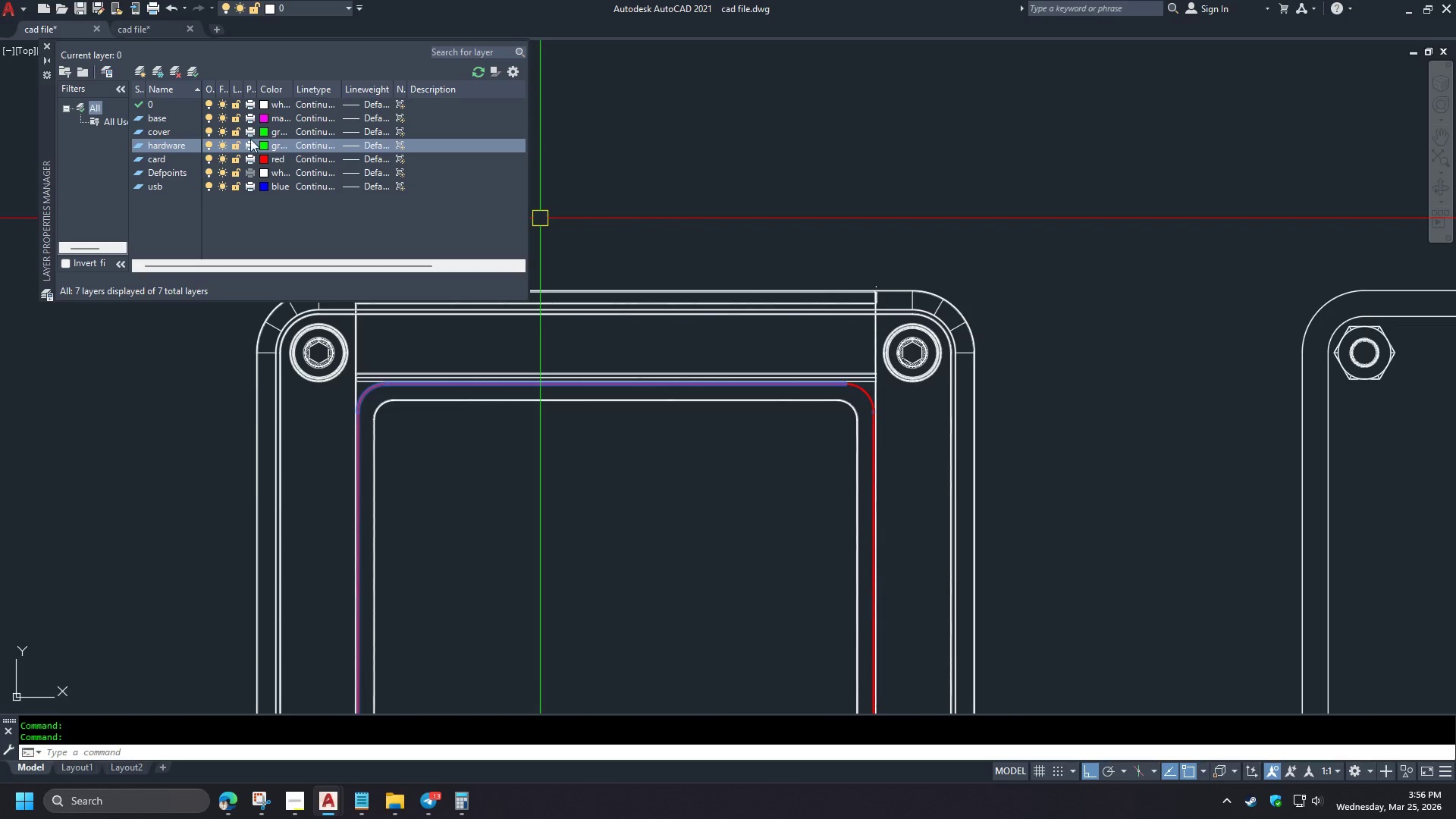 
left_click([263, 143])
 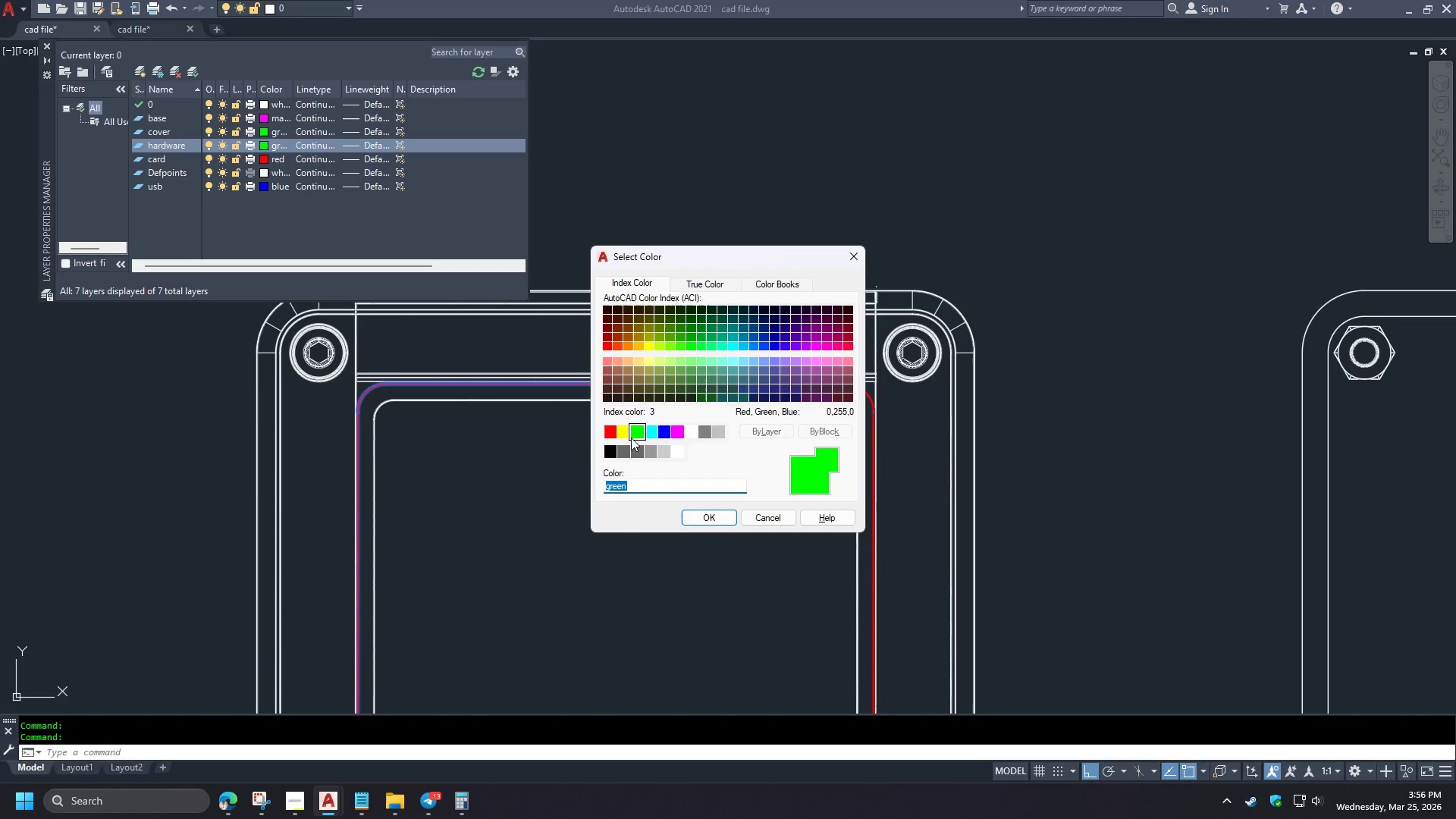 
double_click([628, 435])
 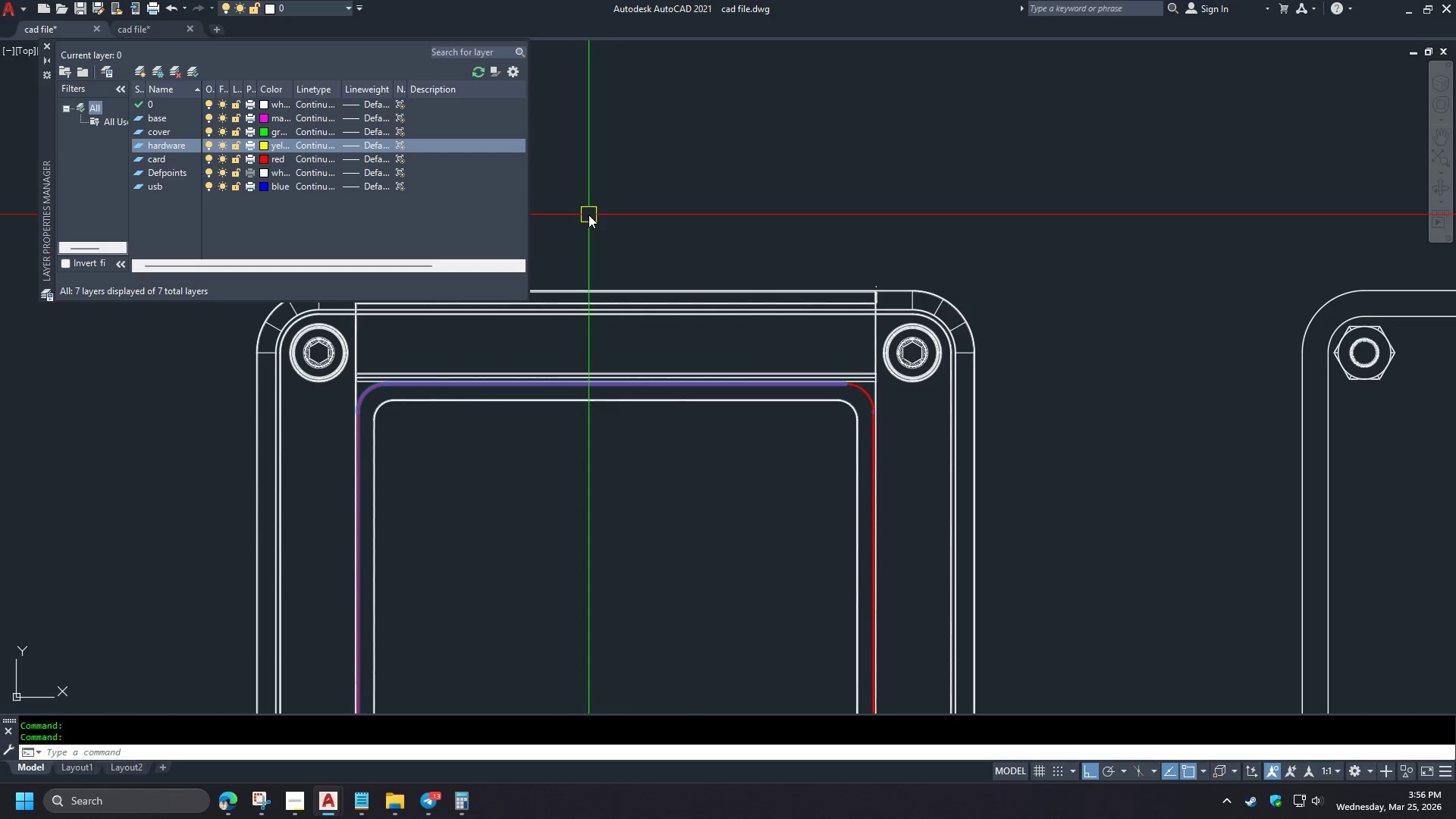 
key(Escape)
 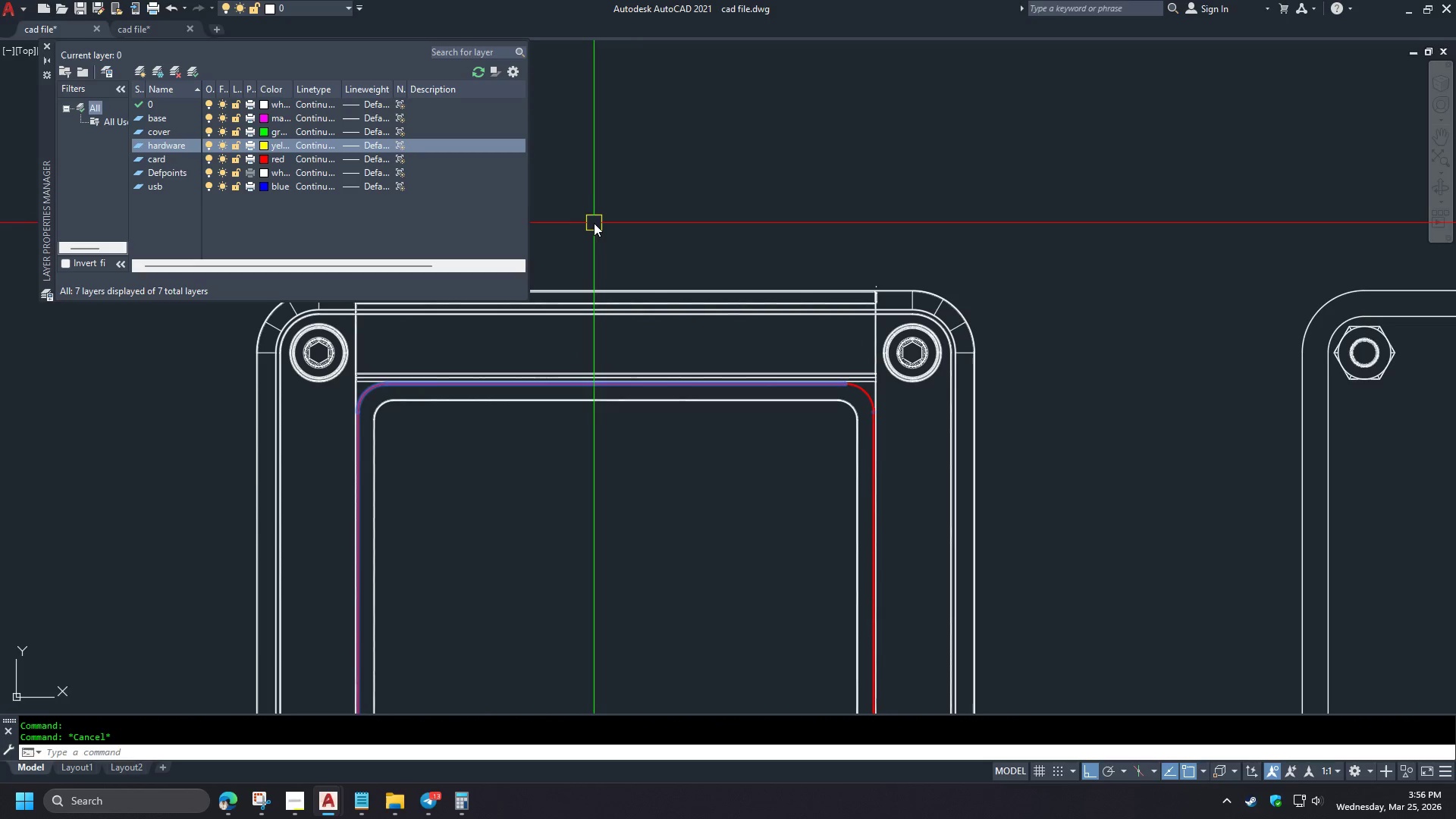 
key(Control+ControlLeft)
 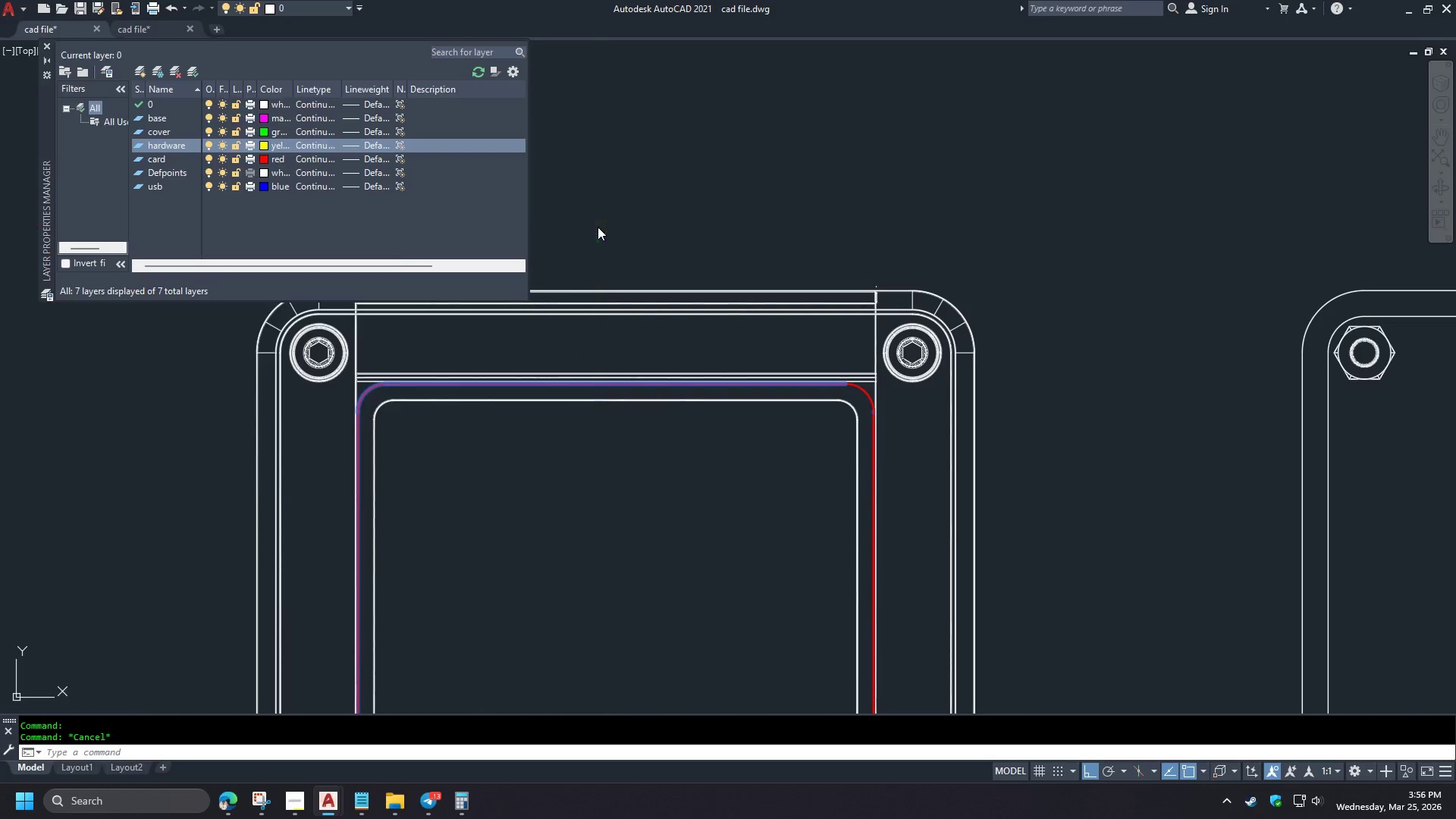 
key(Control+1)
 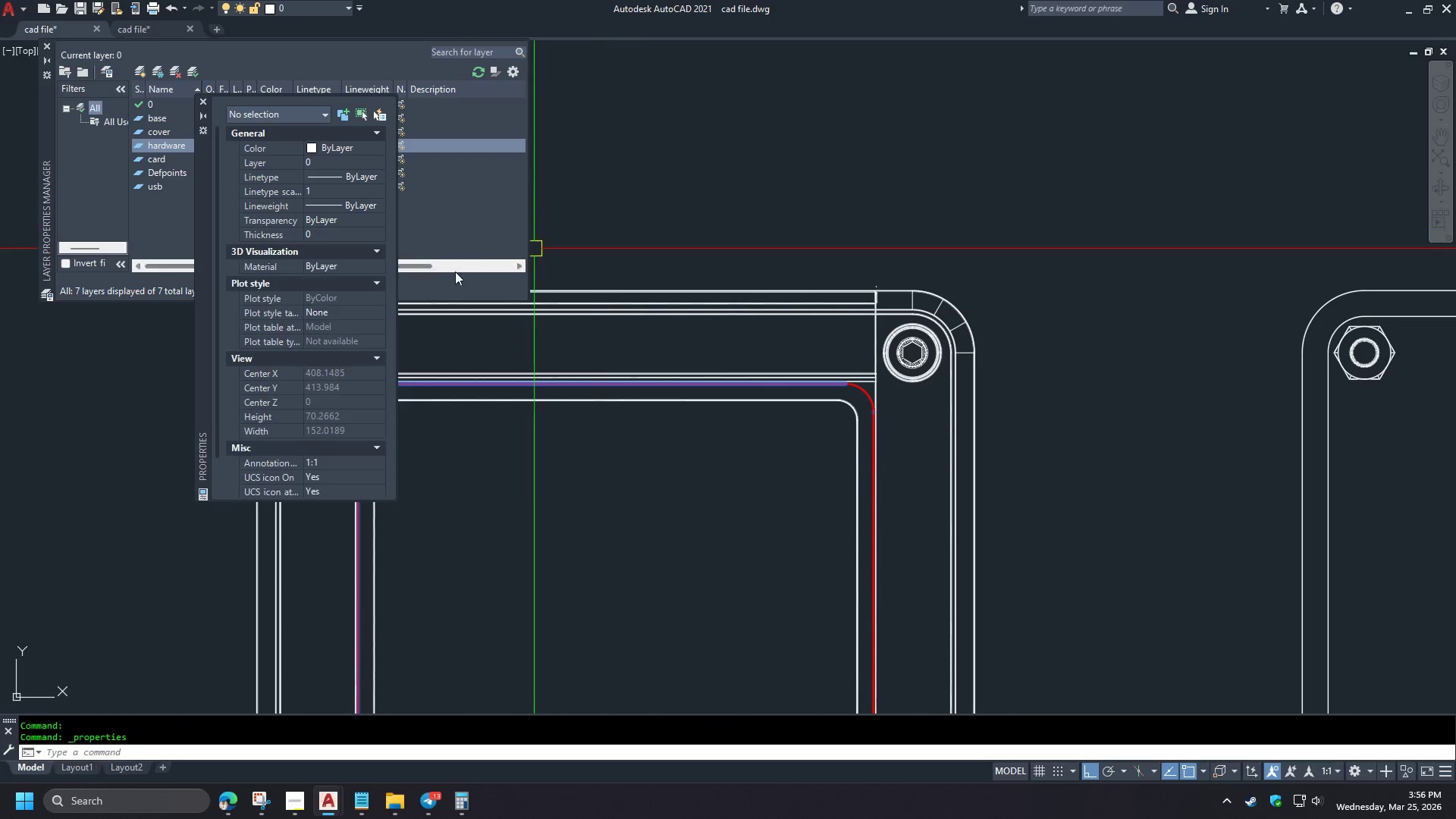 
key(Escape)
 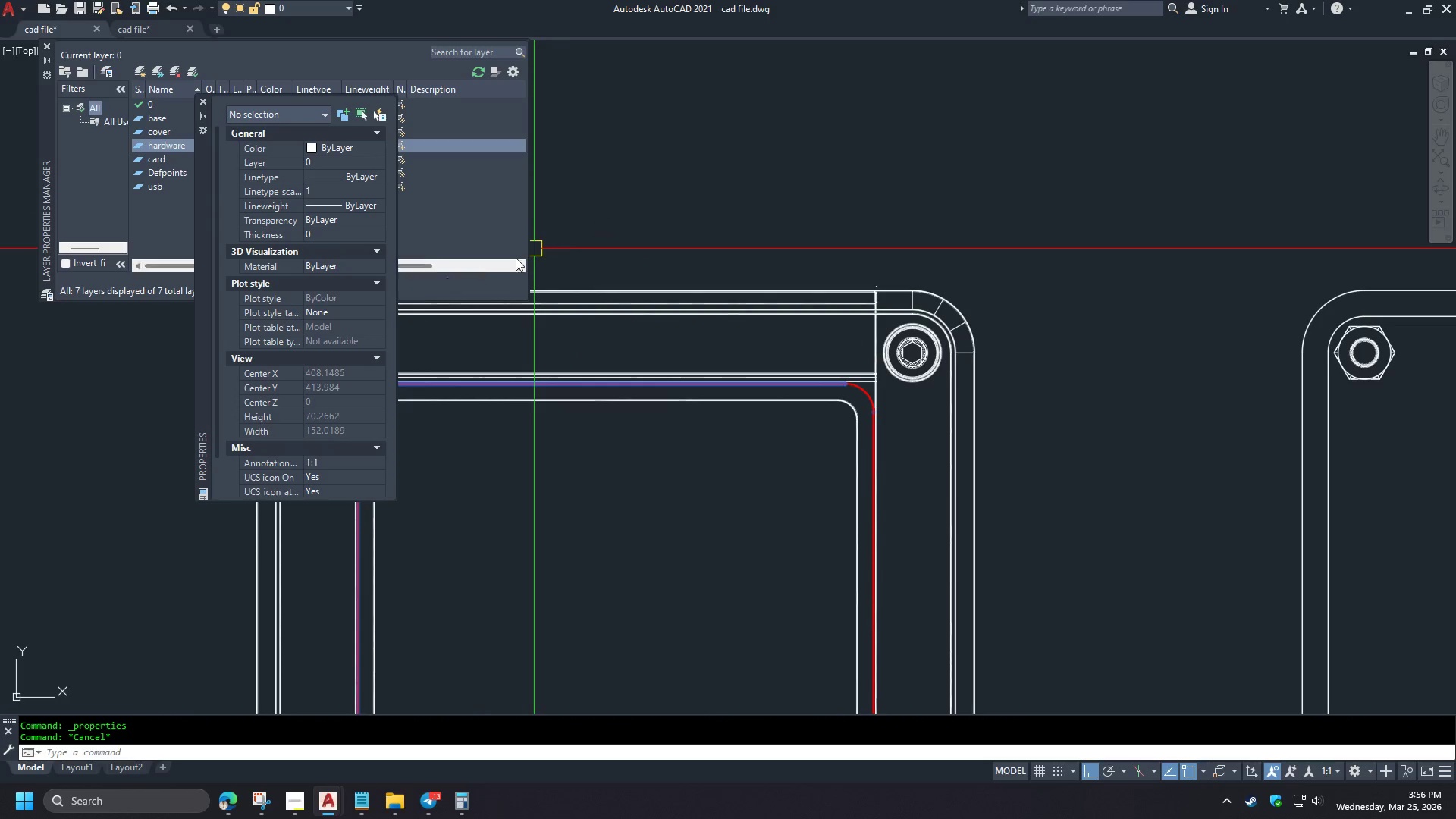 
key(Control+ControlLeft)
 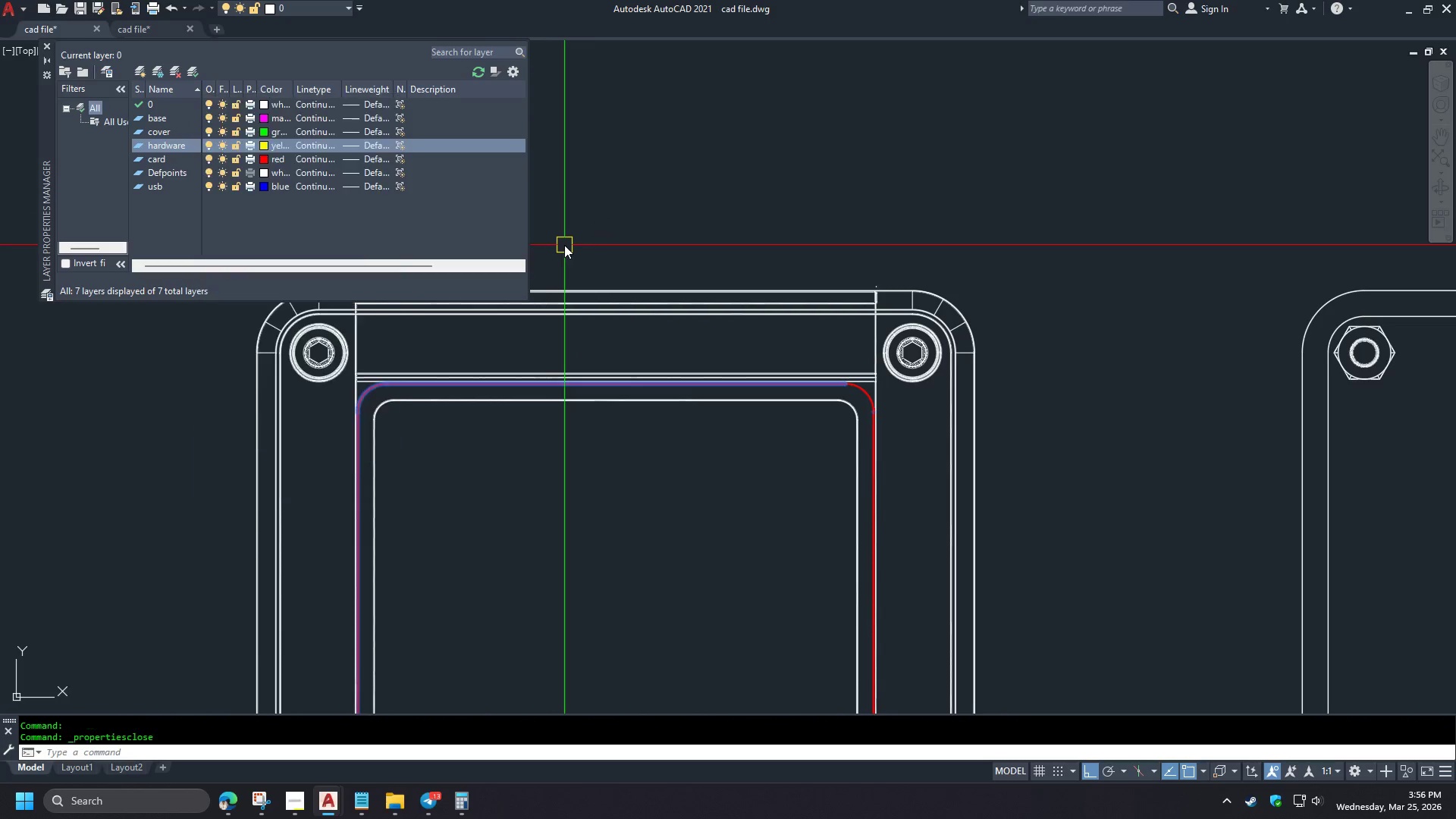 
key(Control+1)
 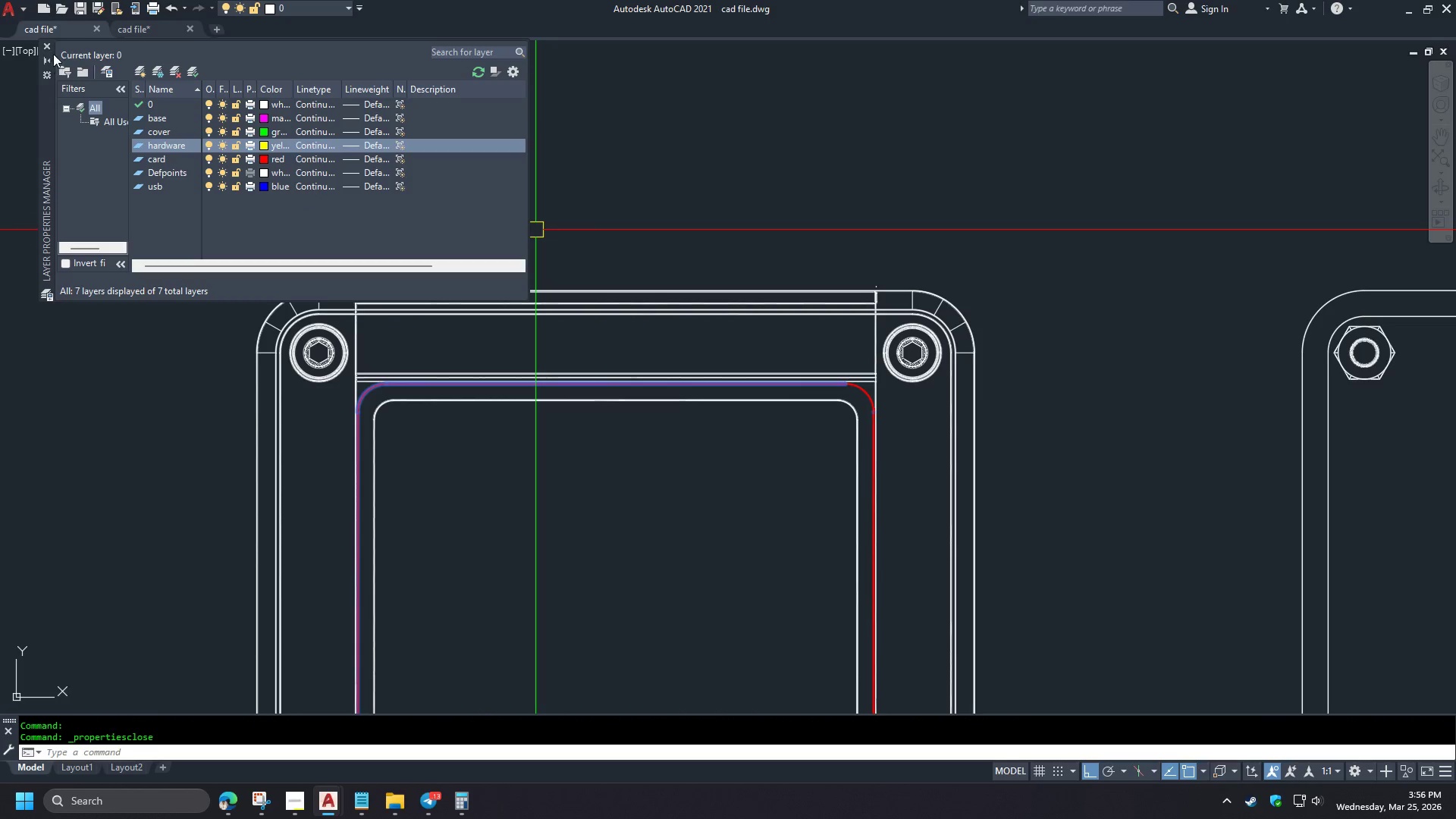 
left_click([44, 47])
 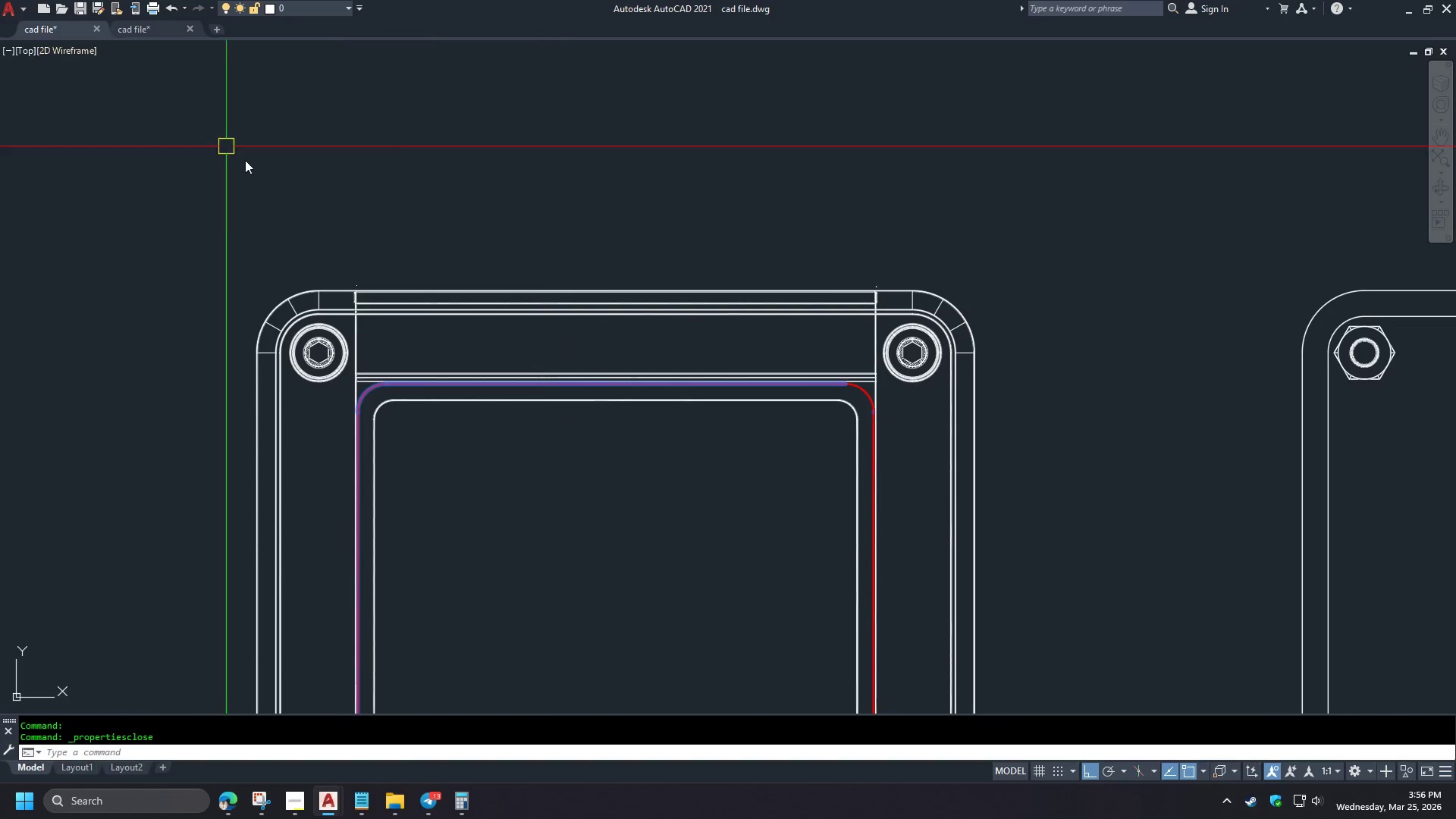 
key(Escape)
 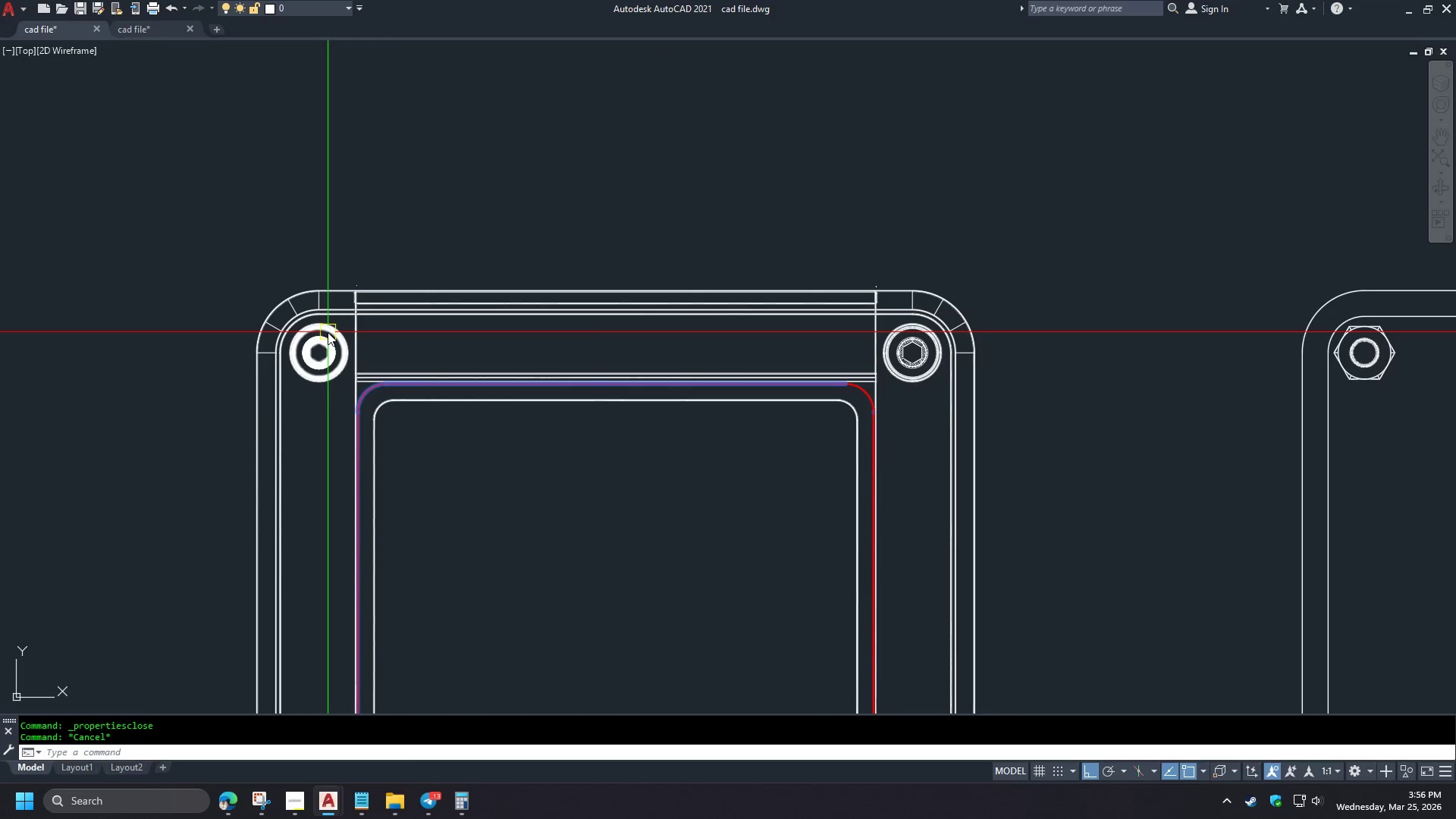 
left_click([328, 332])
 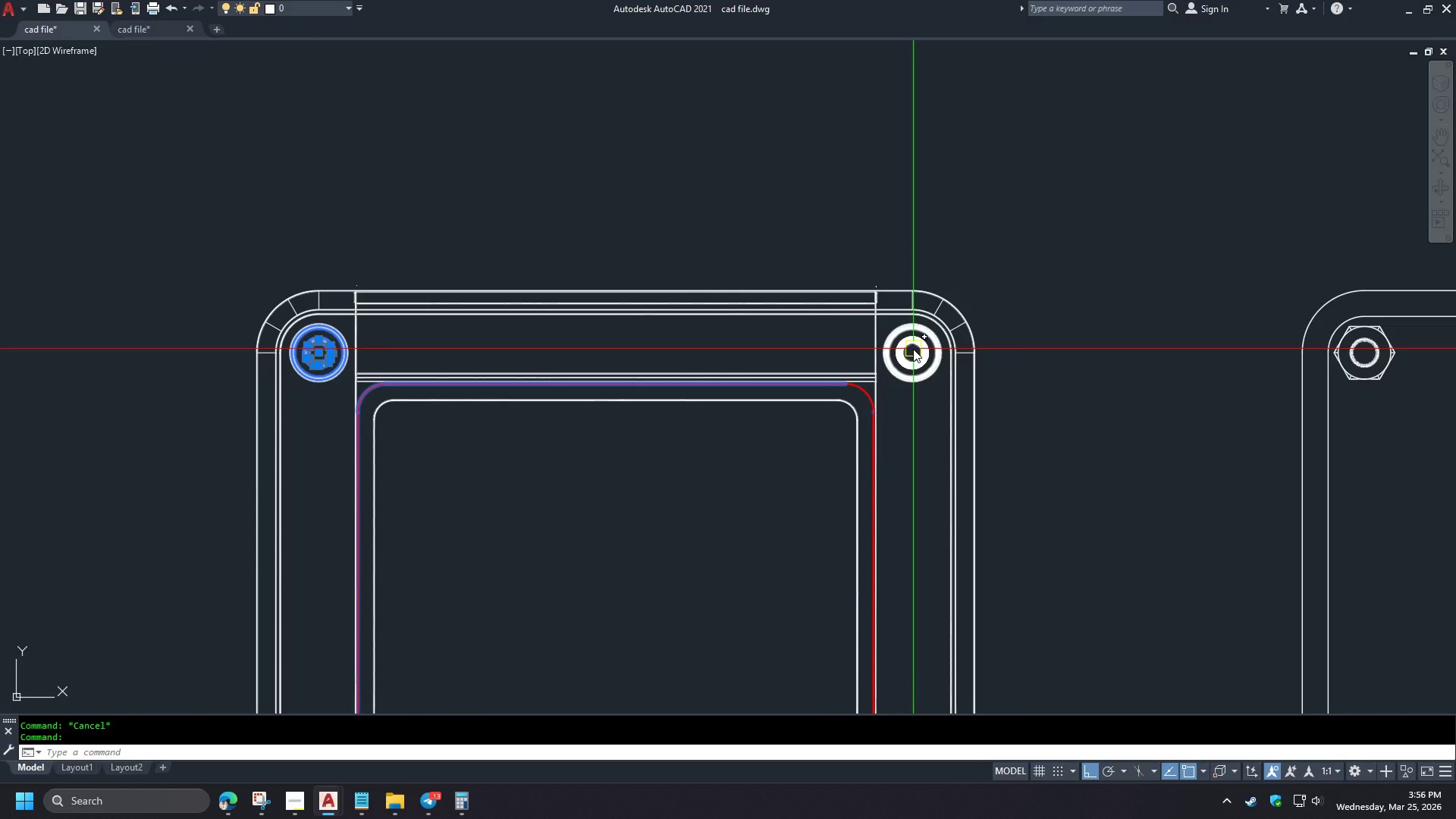 
left_click([913, 349])
 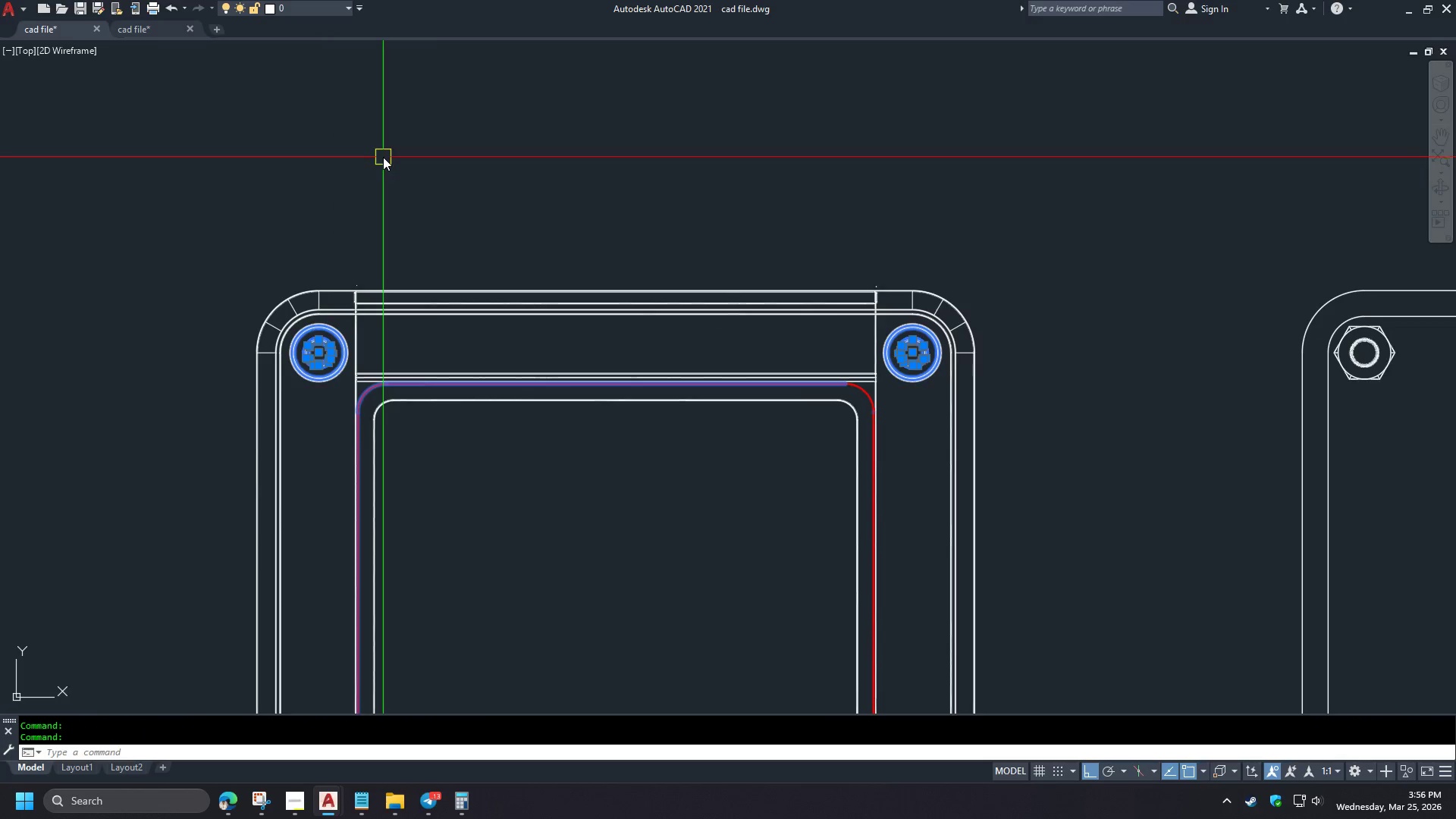 
left_click([324, 538])
 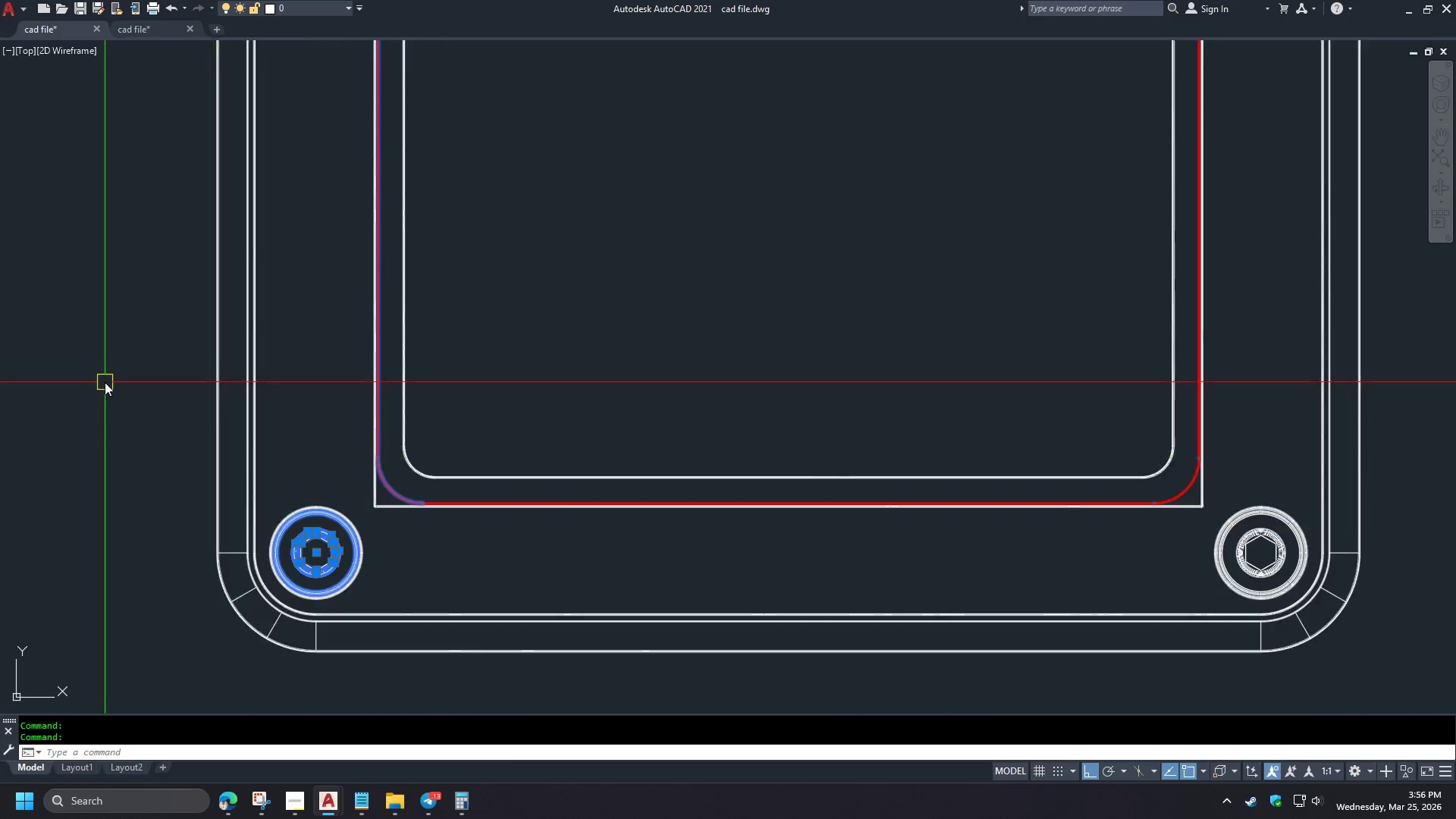 
scroll: coordinate [466, 126], scroll_direction: down, amount: 3.0
 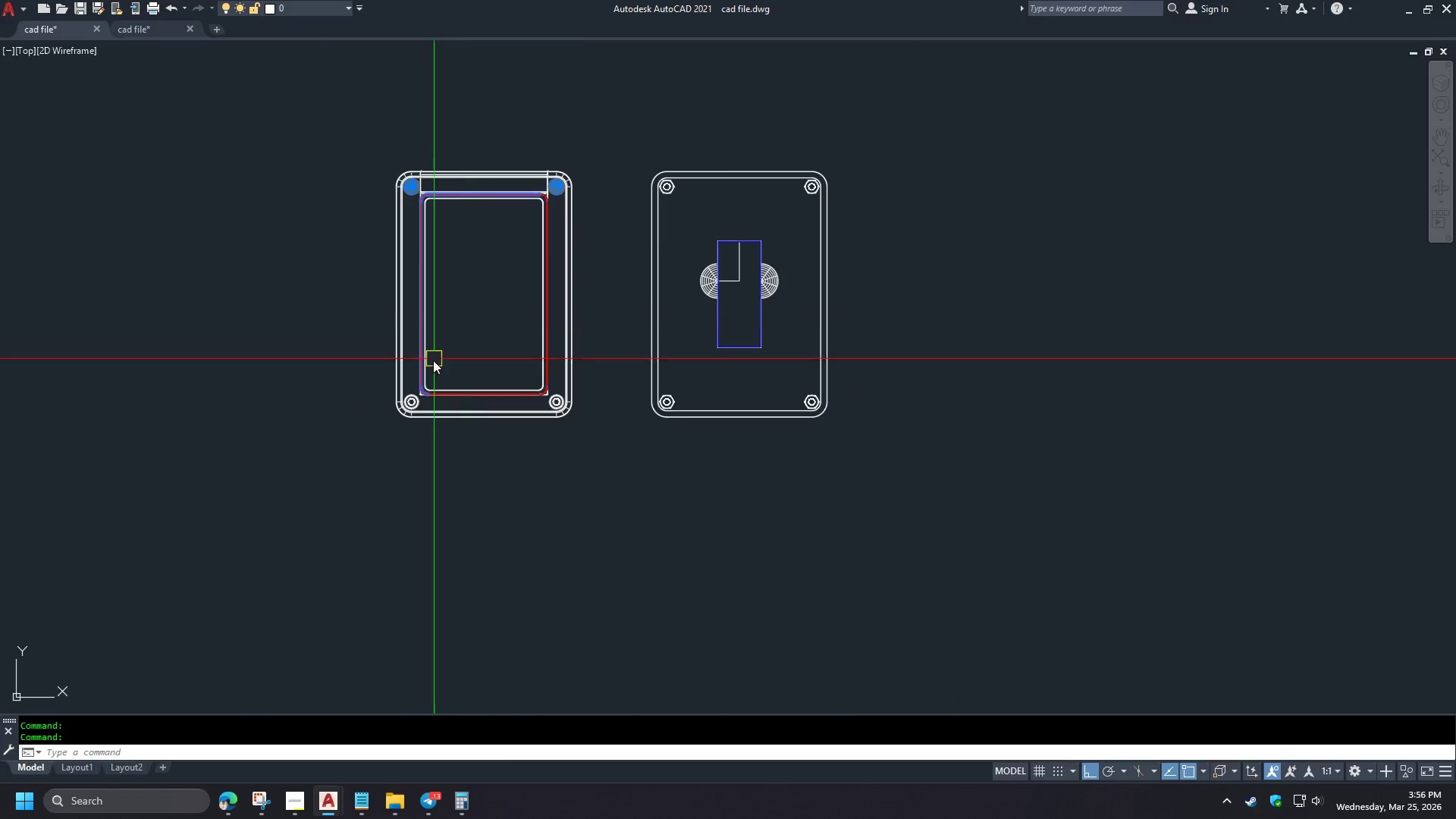 
left_click([535, 365])
 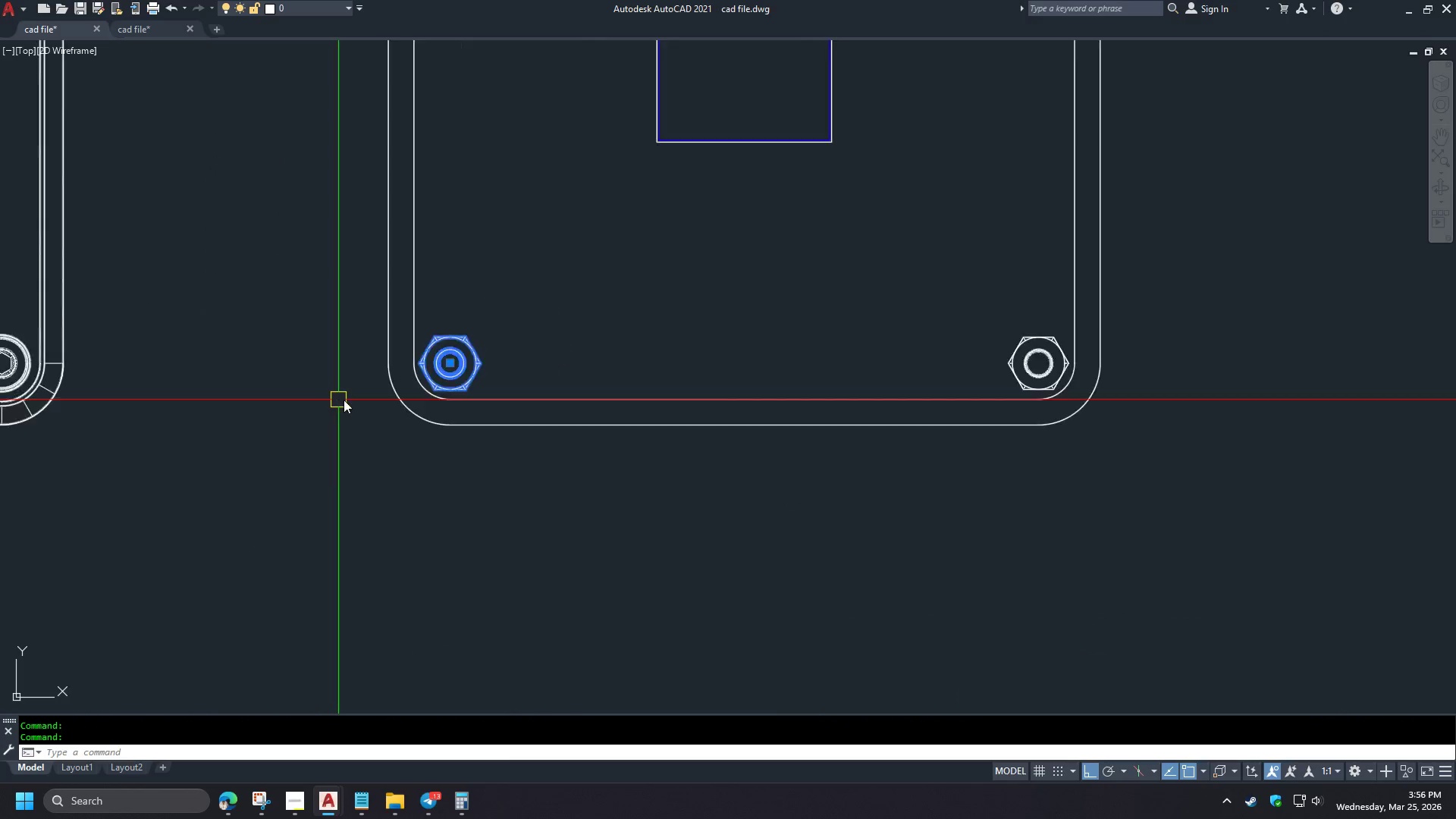 
scroll: coordinate [429, 402], scroll_direction: up, amount: 4.0
 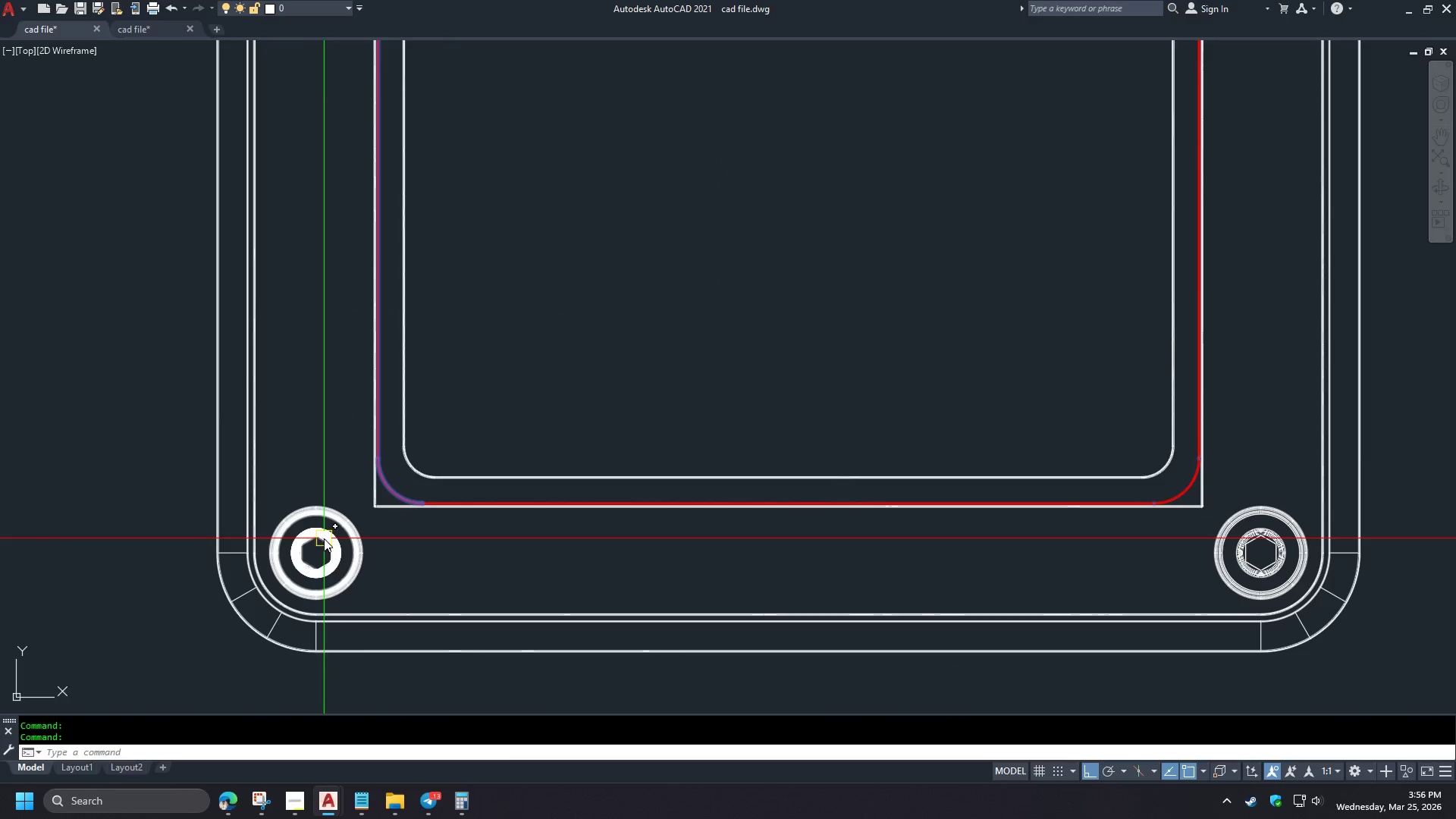 
left_click([783, 378])
 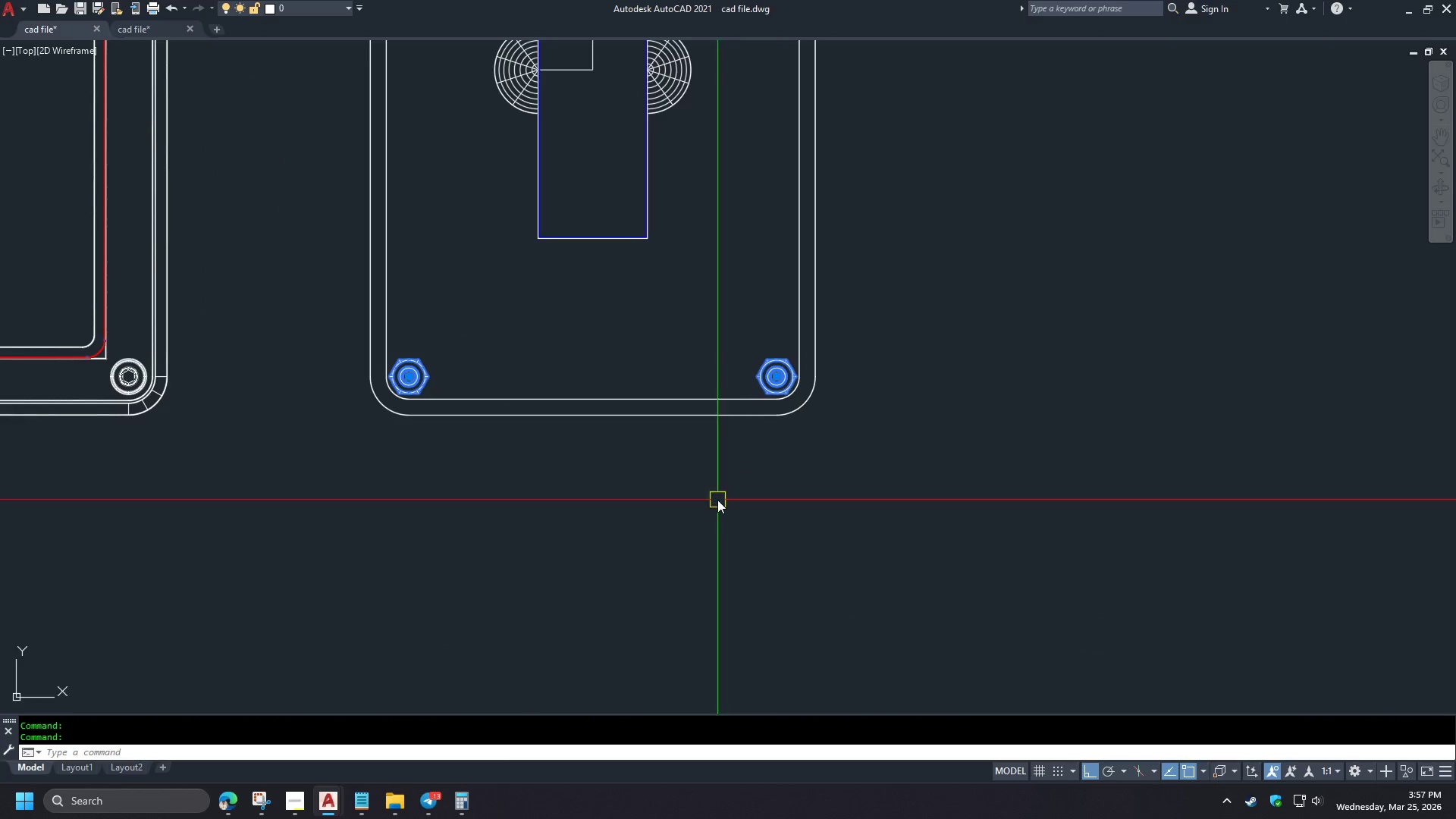 
scroll: coordinate [570, 434], scroll_direction: none, amount: 0.0
 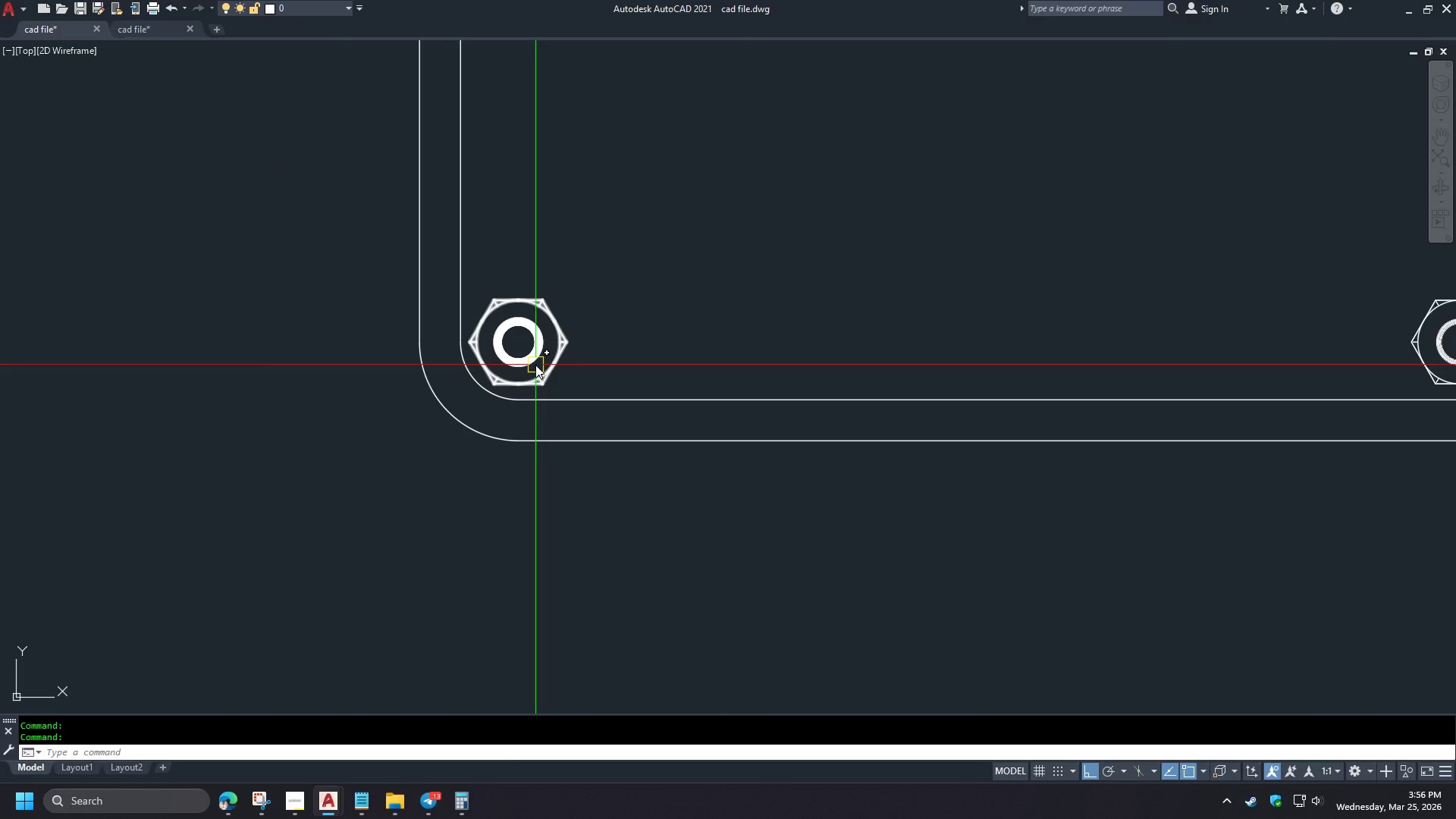 
left_click([230, 482])
 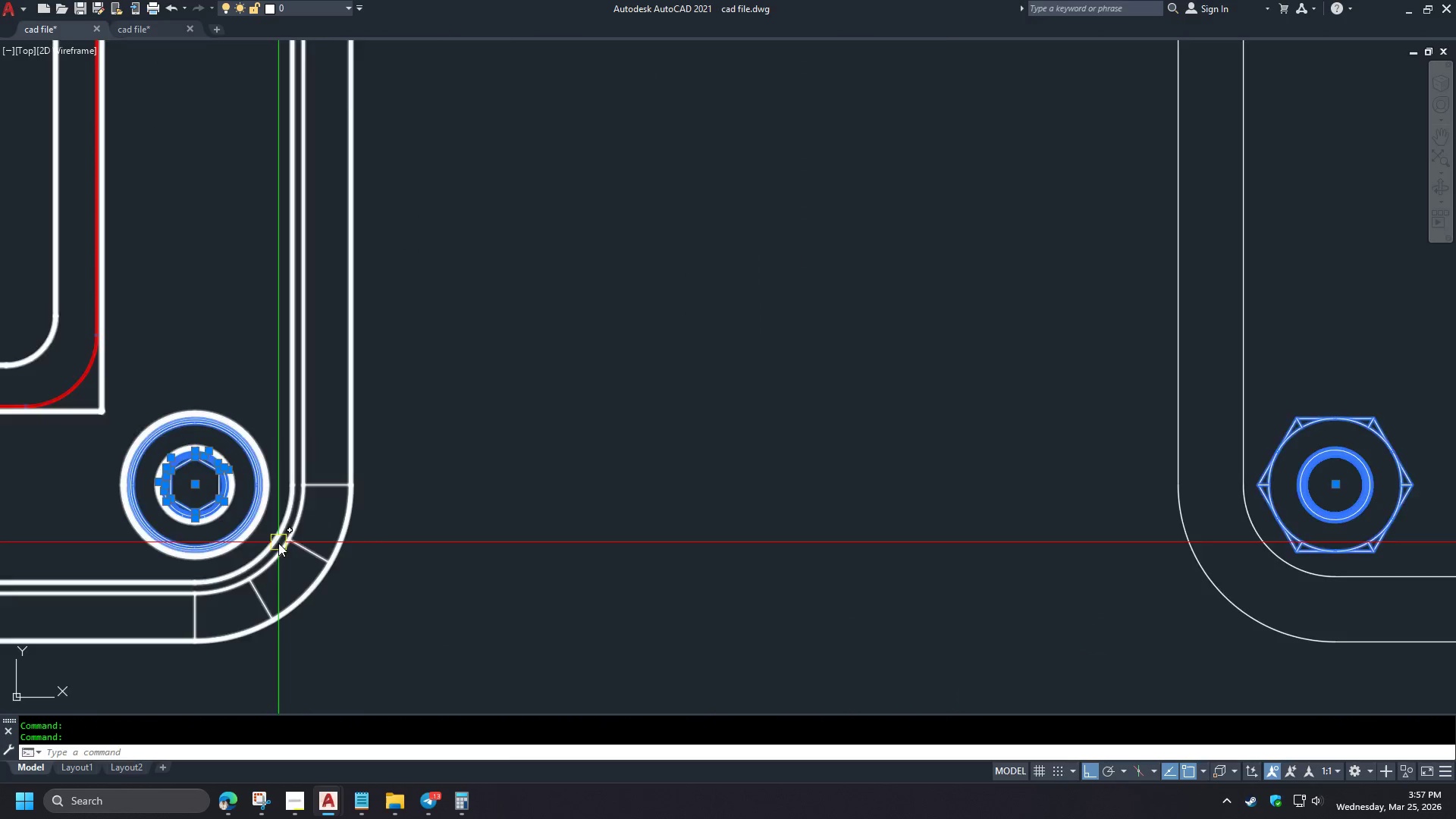 
scroll: coordinate [340, 400], scroll_direction: down, amount: 2.0
 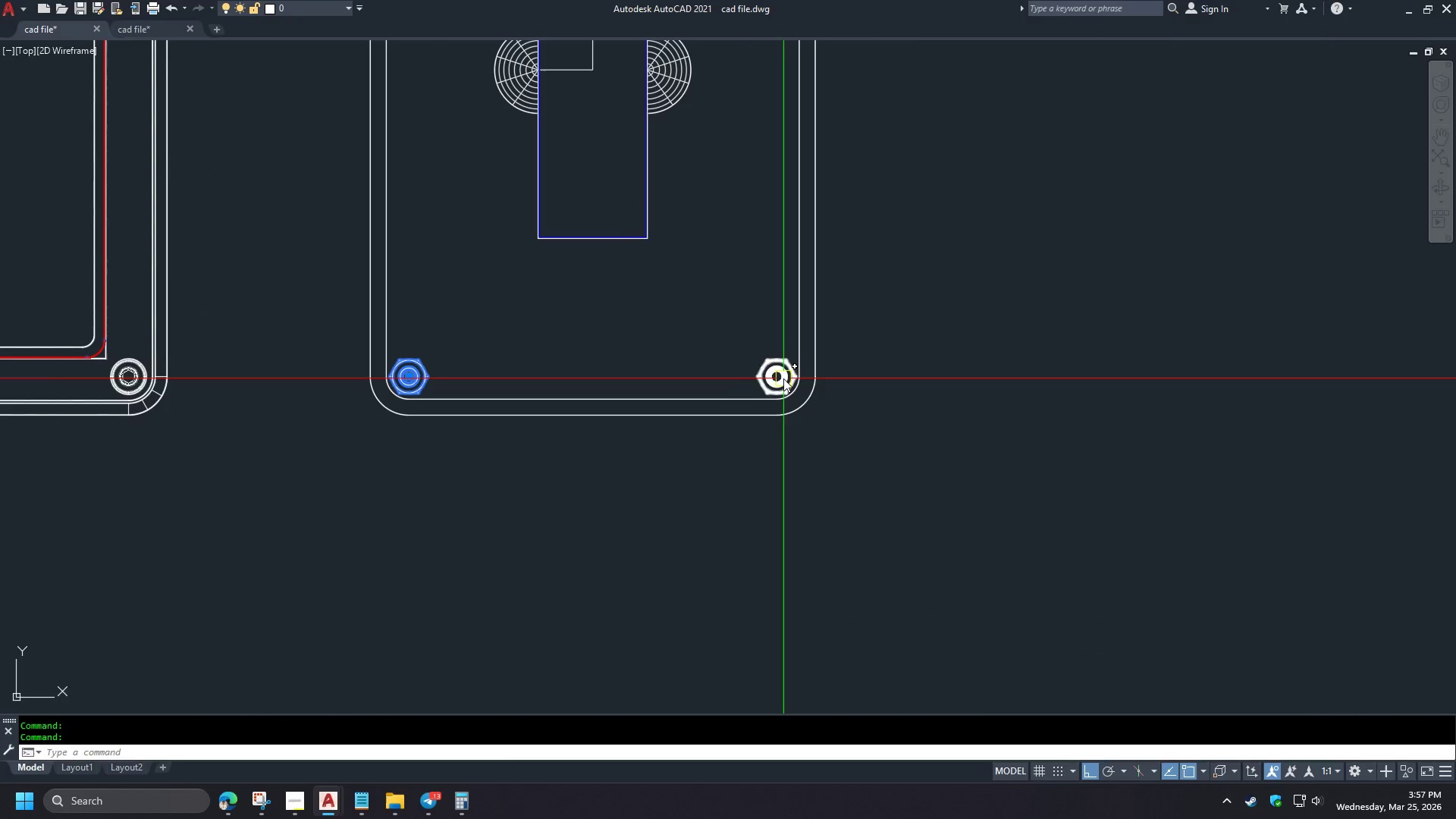 
scroll: coordinate [475, 462], scroll_direction: up, amount: 3.0
 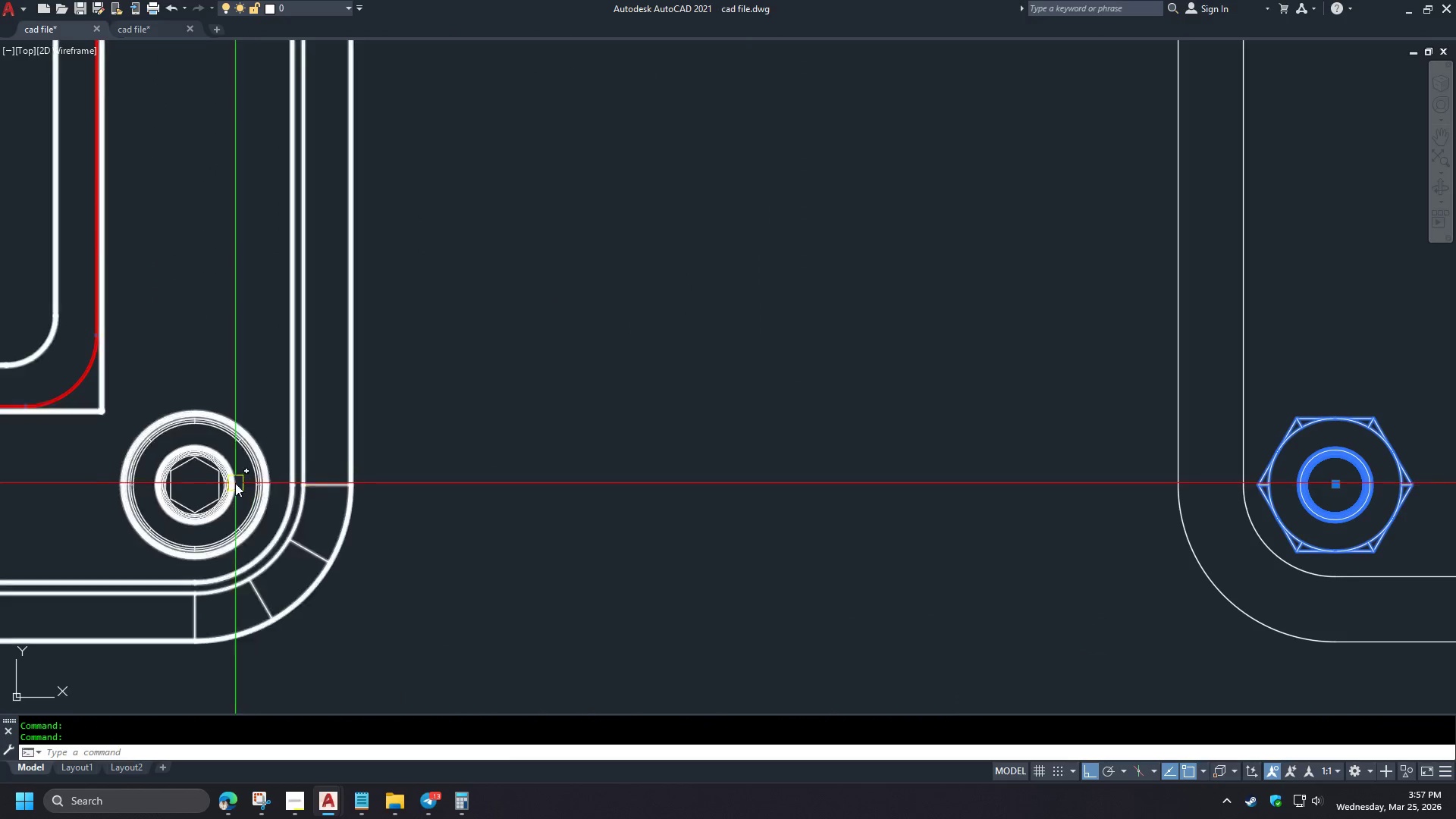 
left_click([461, 331])
 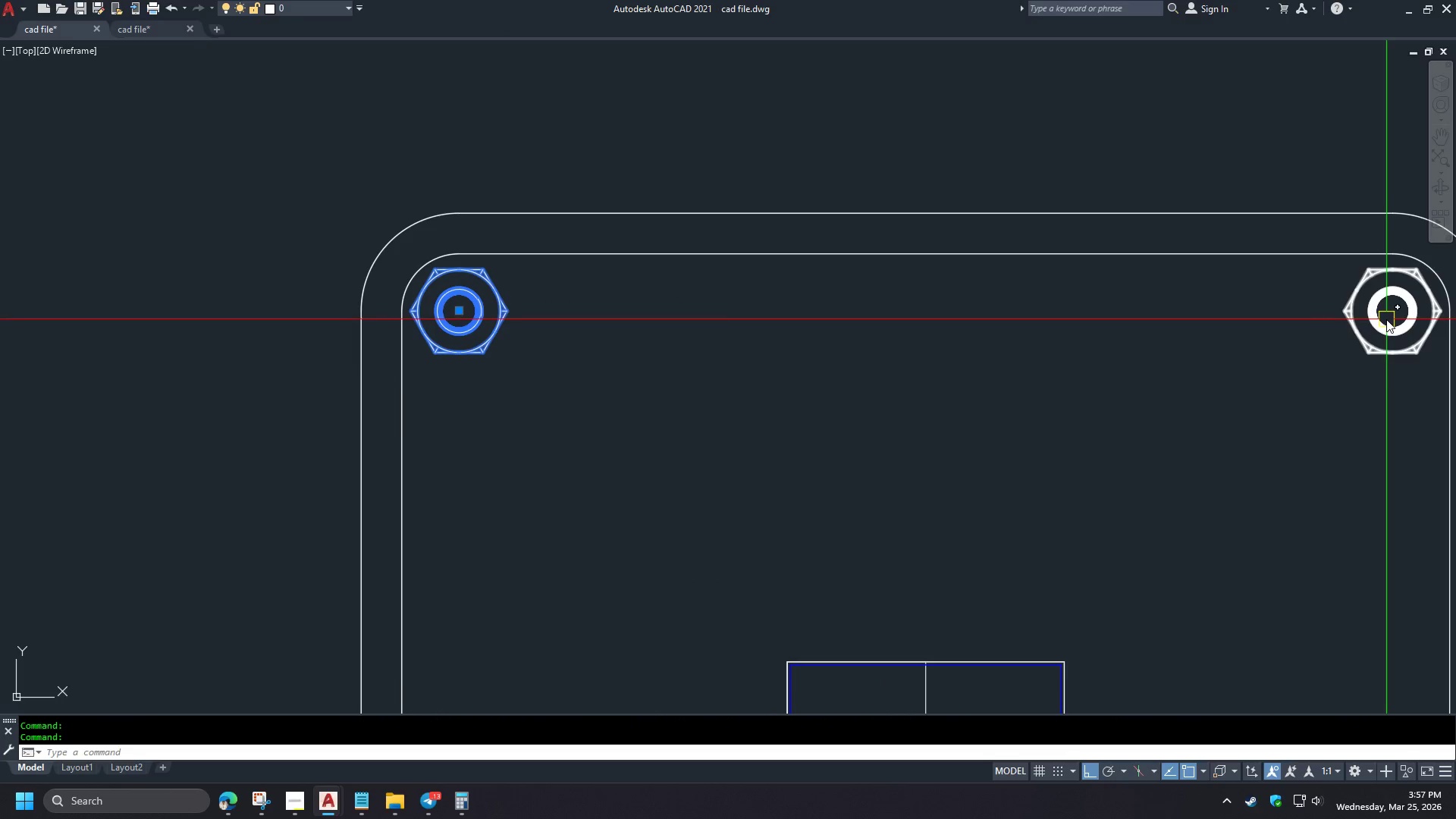 
scroll: coordinate [287, 550], scroll_direction: down, amount: 3.0
 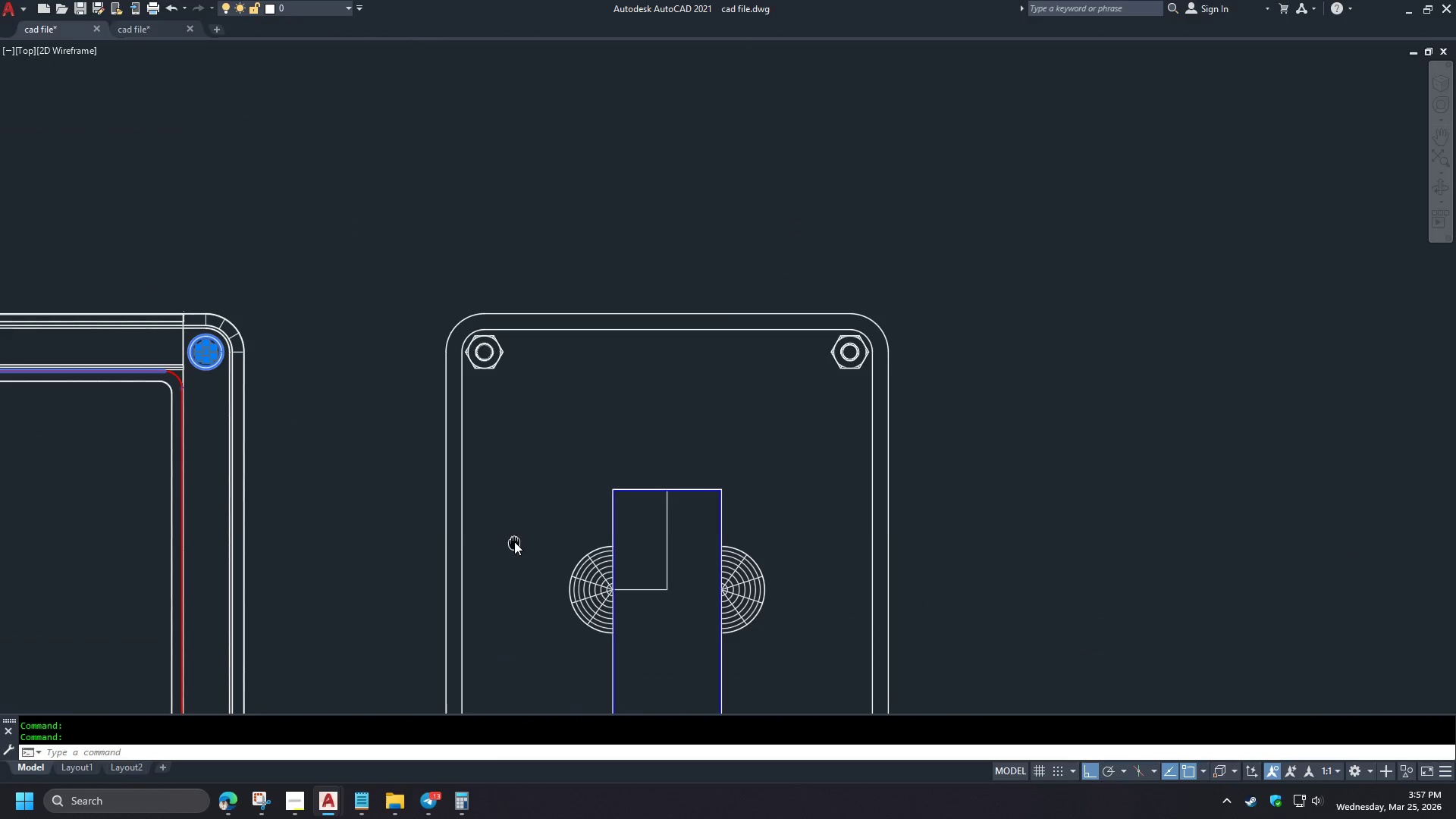 
left_click([1386, 322])
 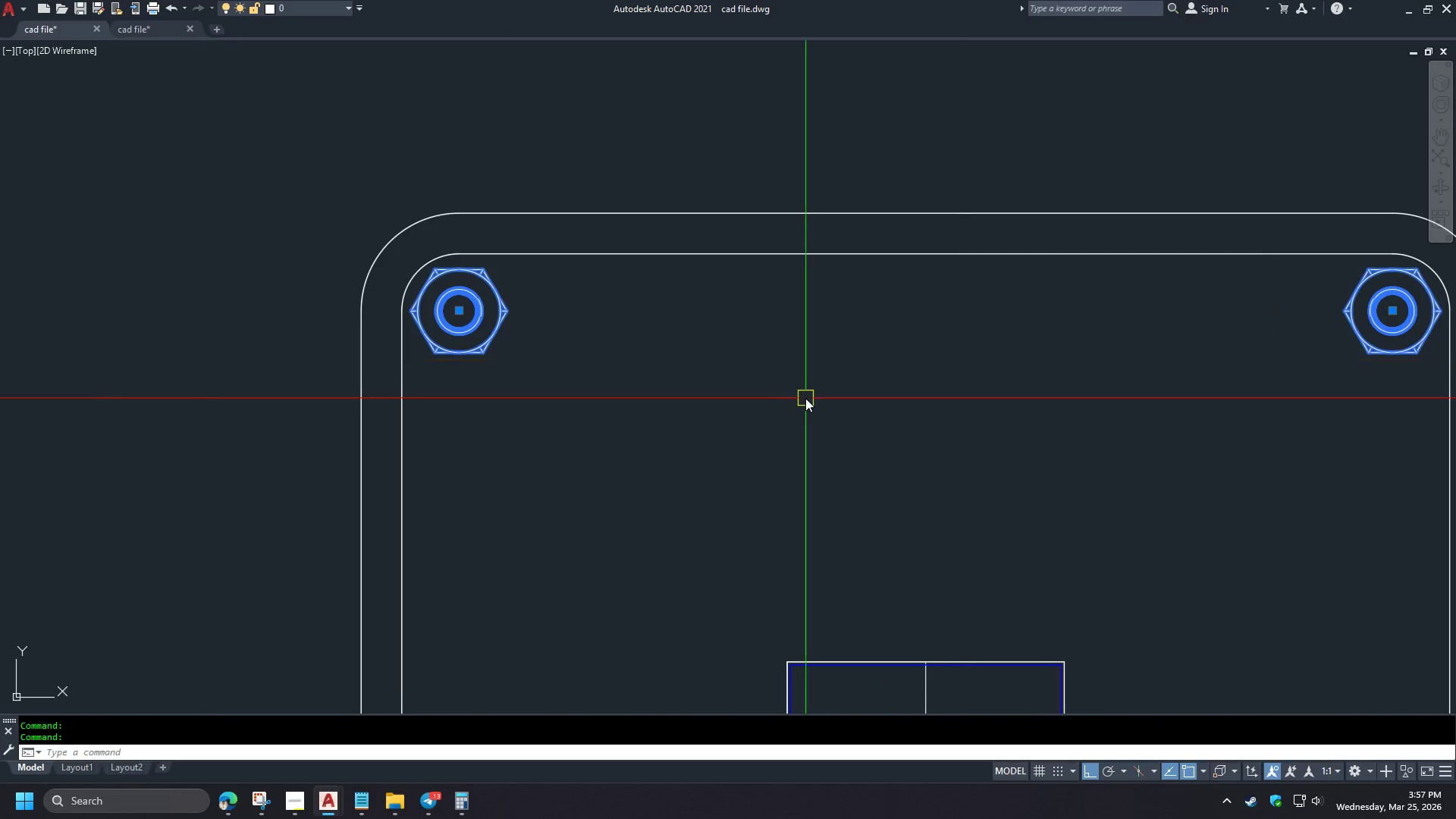 
scroll: coordinate [500, 378], scroll_direction: up, amount: 2.0
 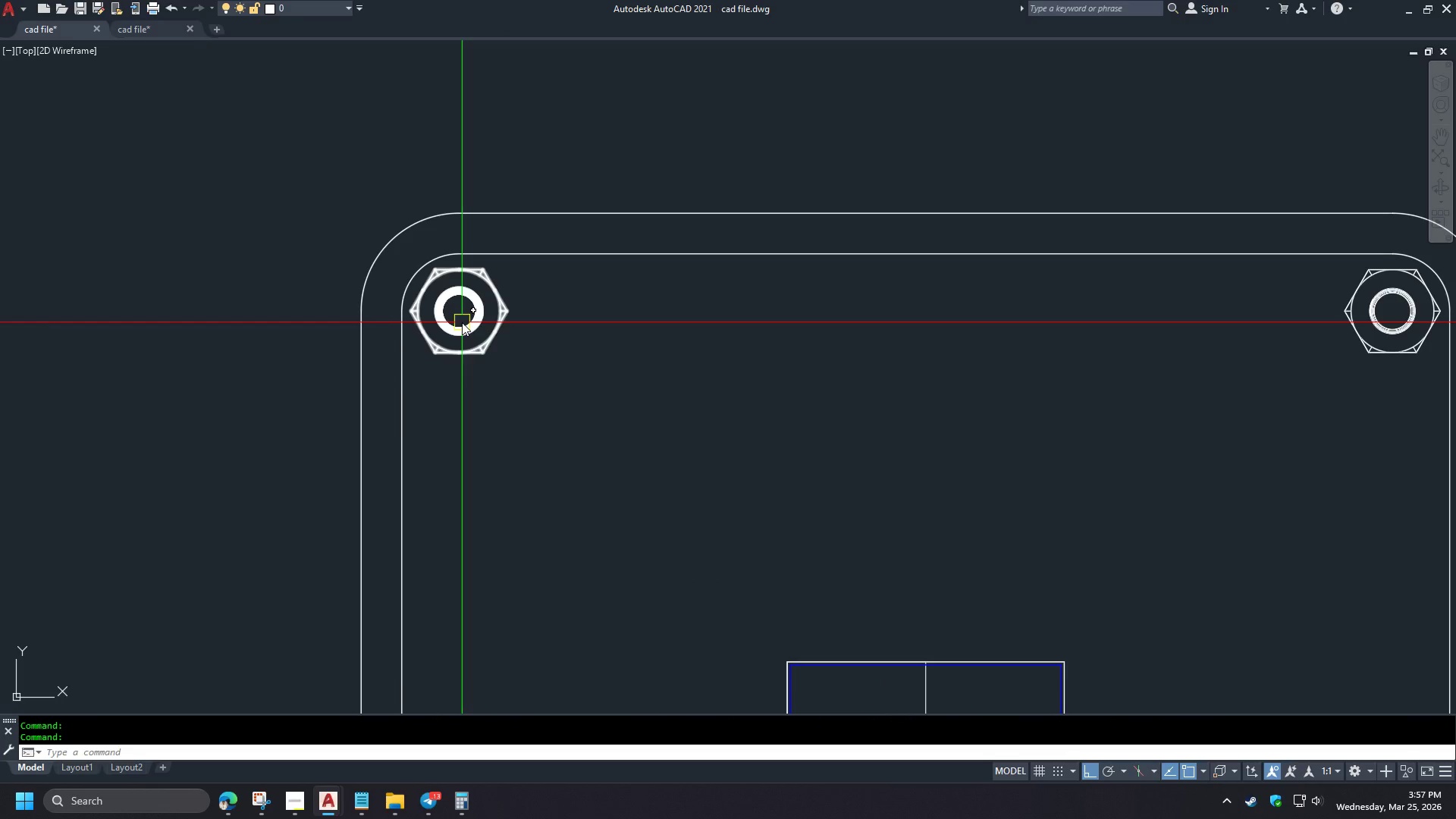 
left_click([301, 8])
 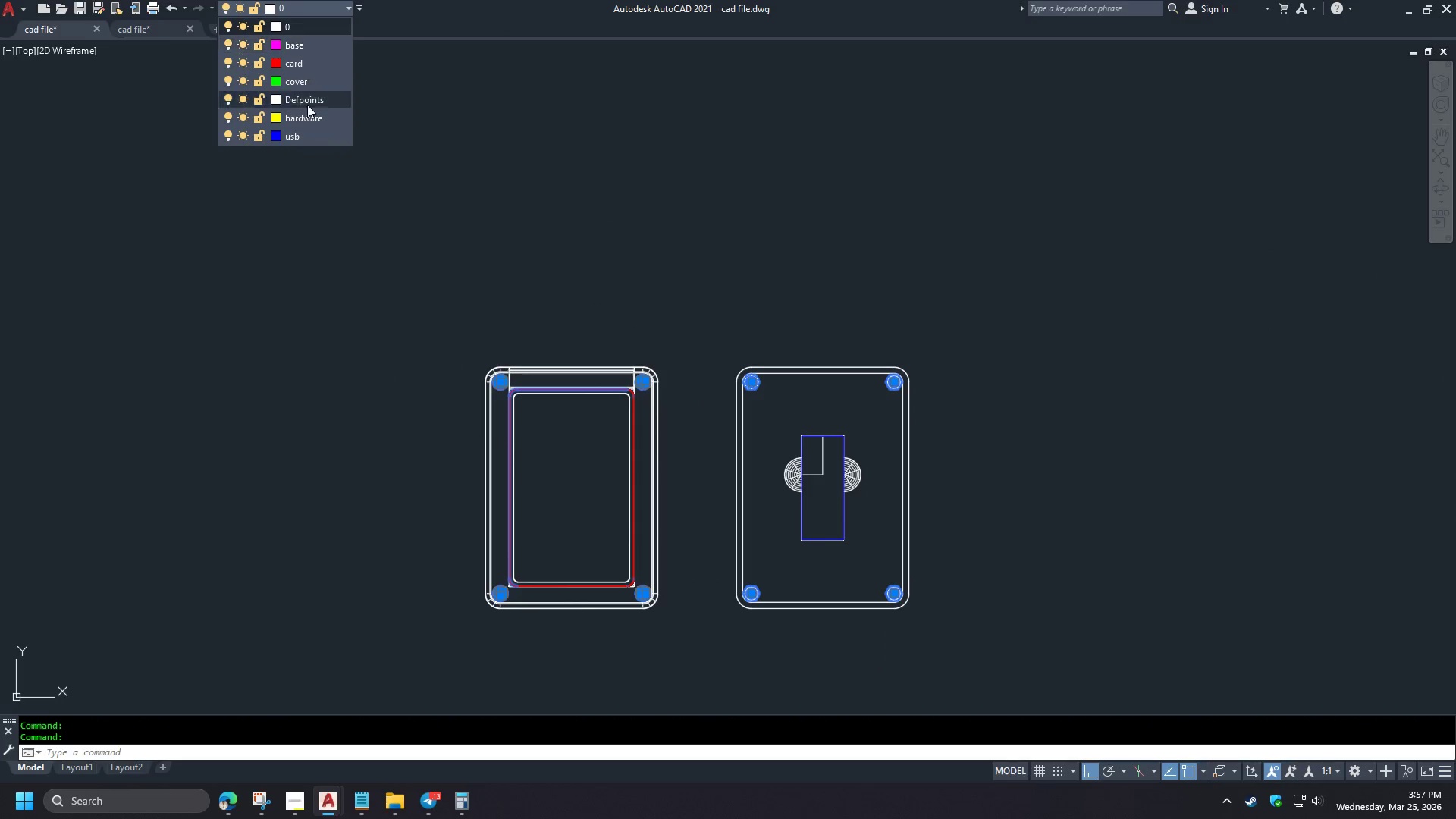 
scroll: coordinate [805, 394], scroll_direction: down, amount: 4.0
 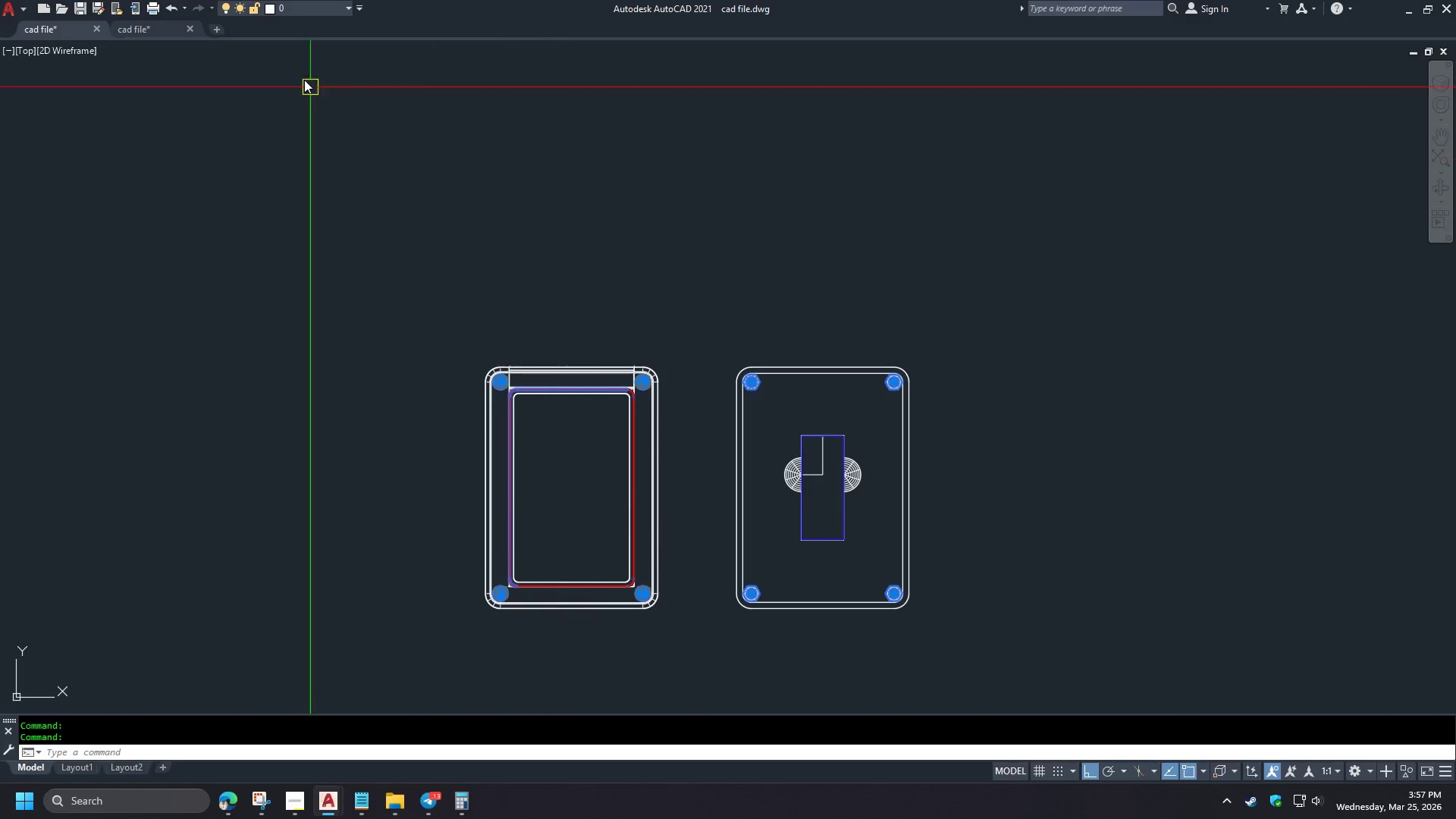 
left_click([307, 113])
 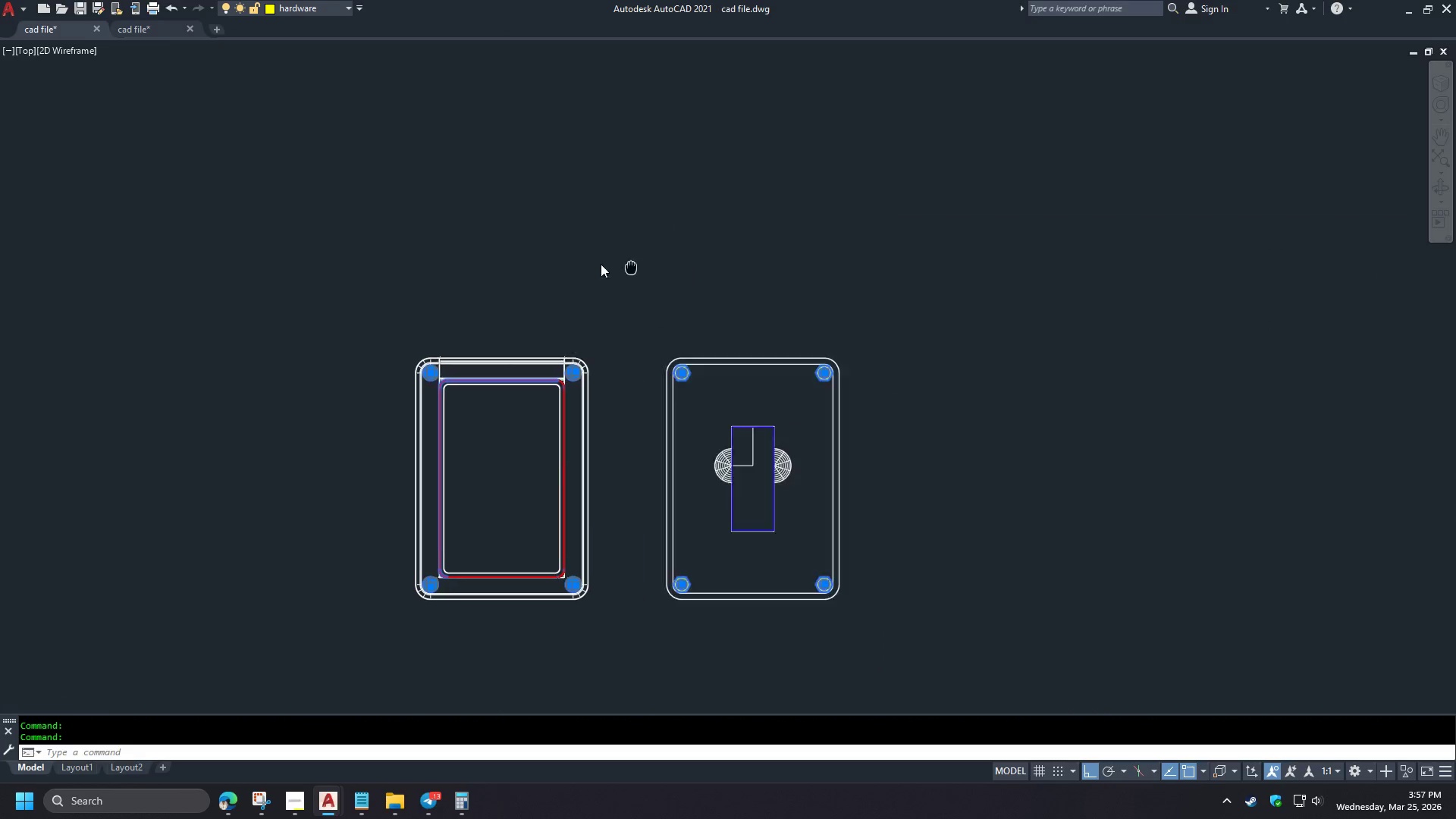 
key(M)
 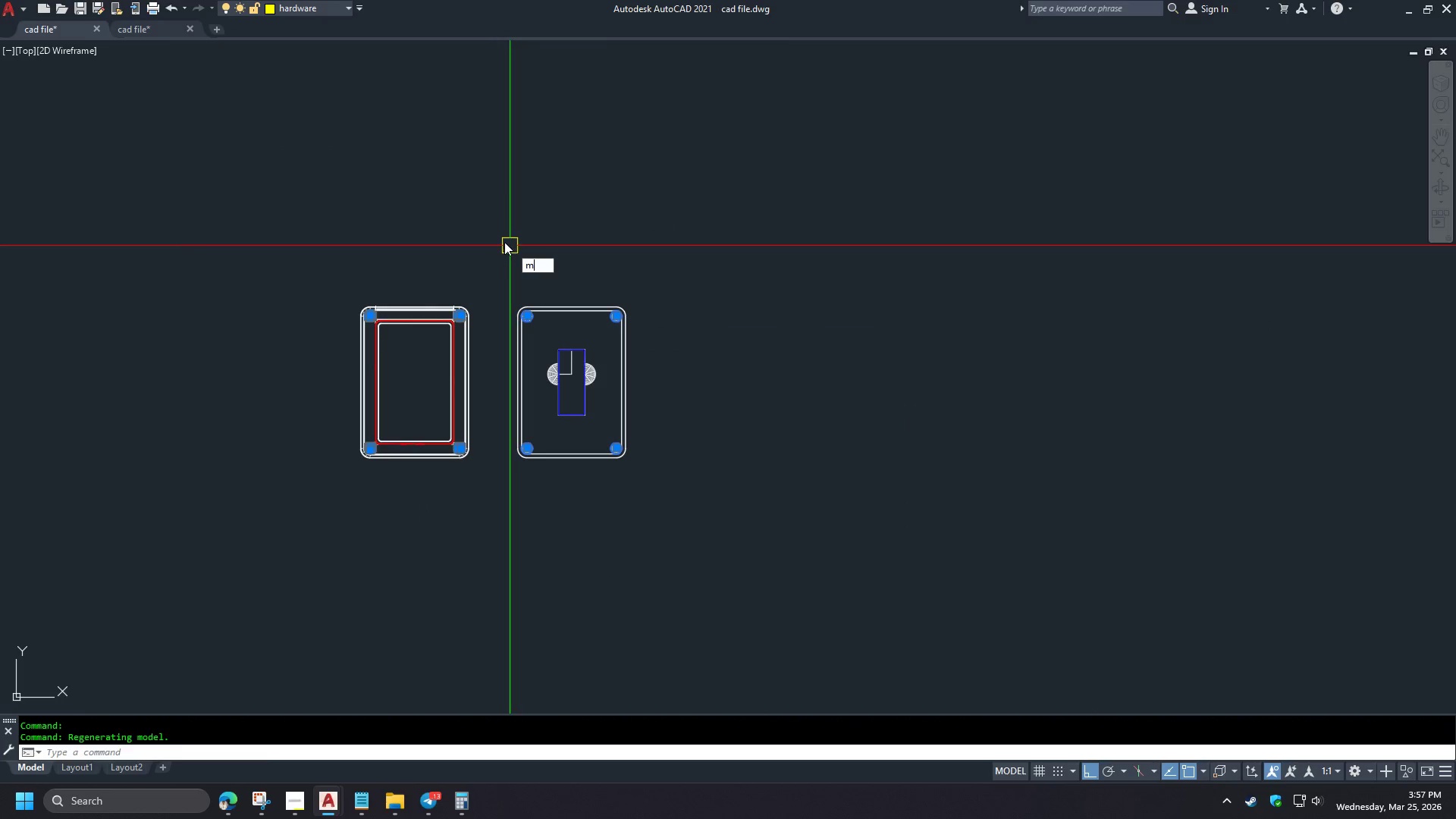 
key(Space)
 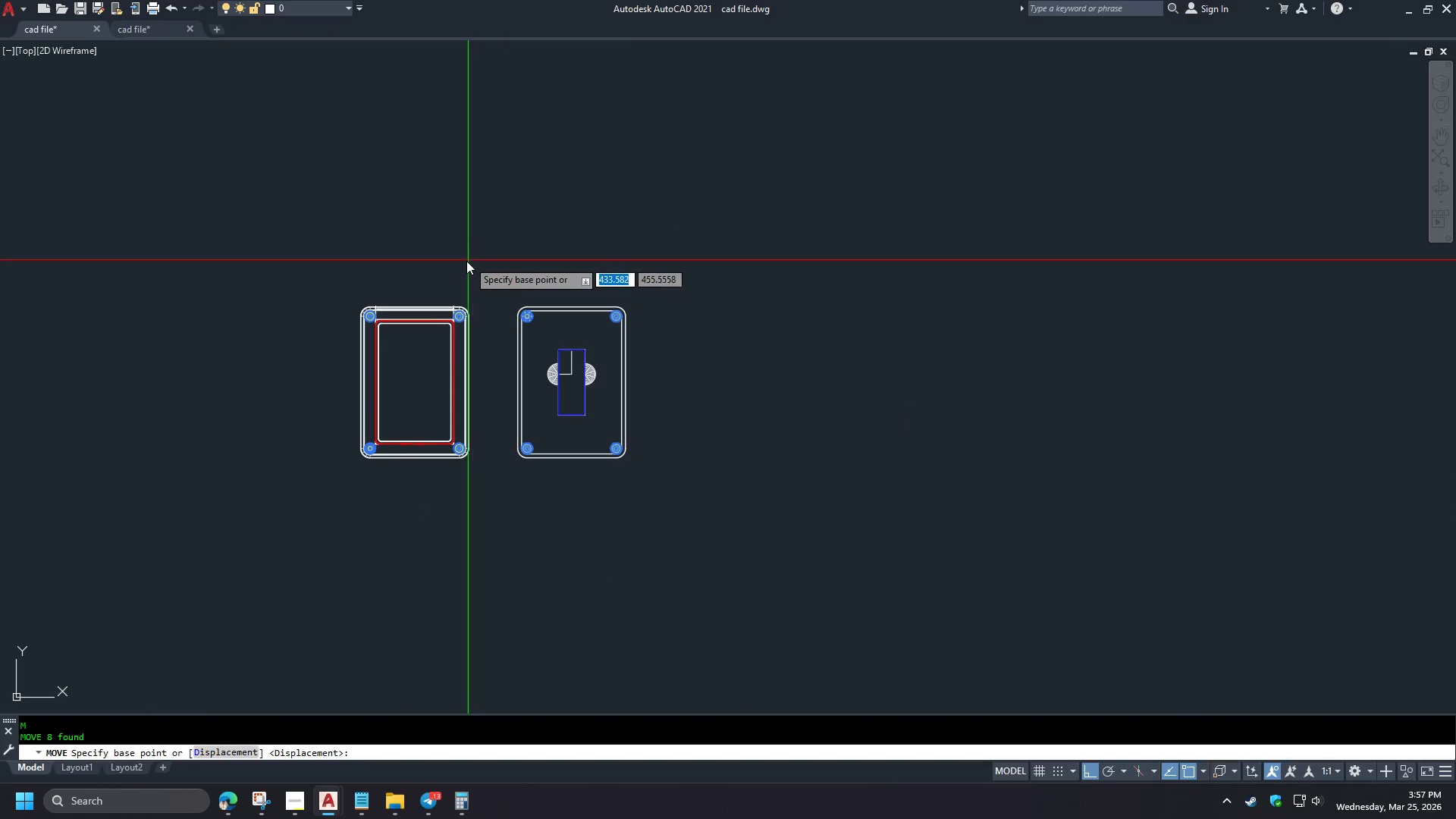 
left_click_drag(start_coordinate=[466, 261], to_coordinate=[472, 265])
 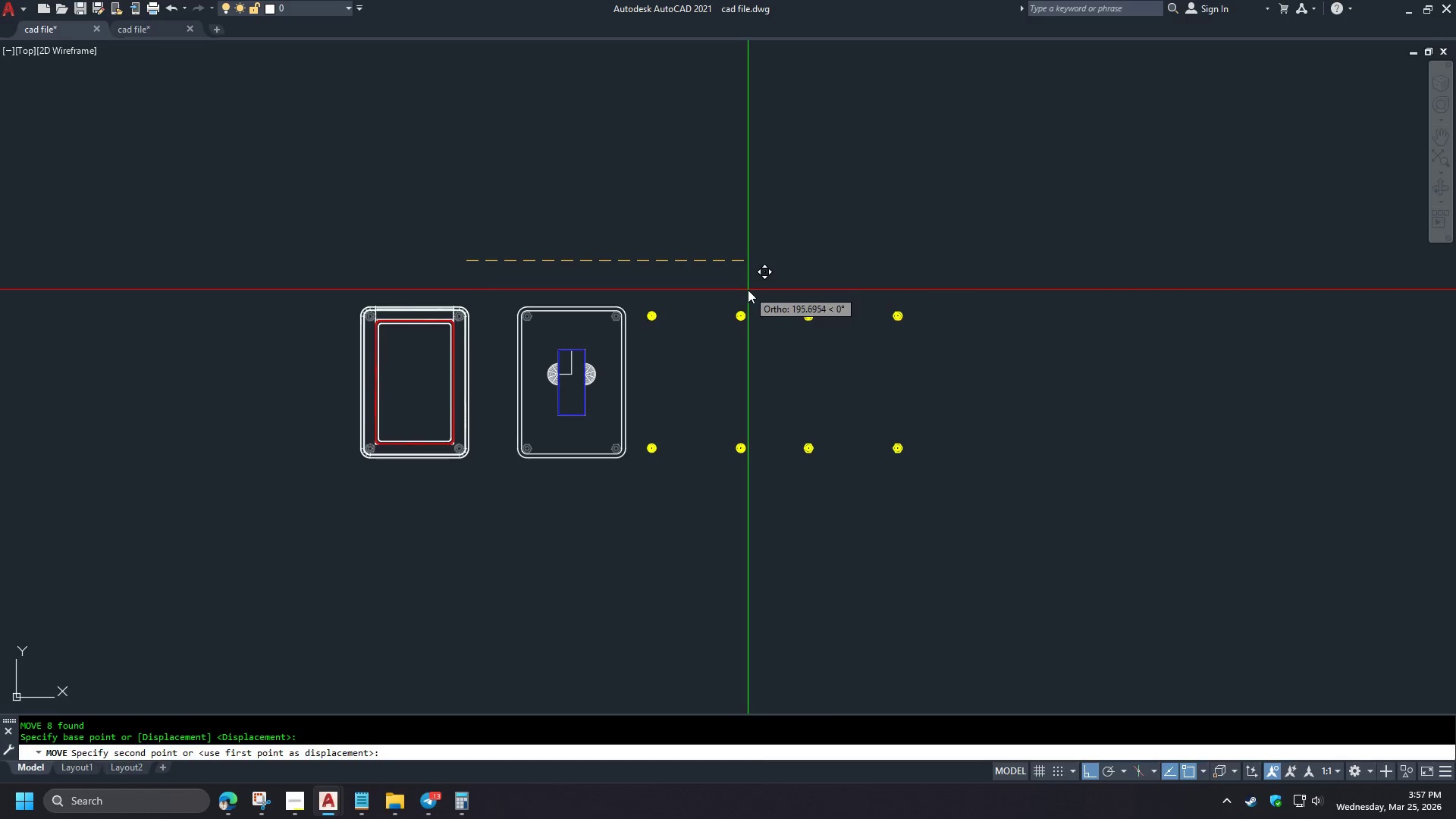 
scroll: coordinate [495, 247], scroll_direction: down, amount: 1.0
 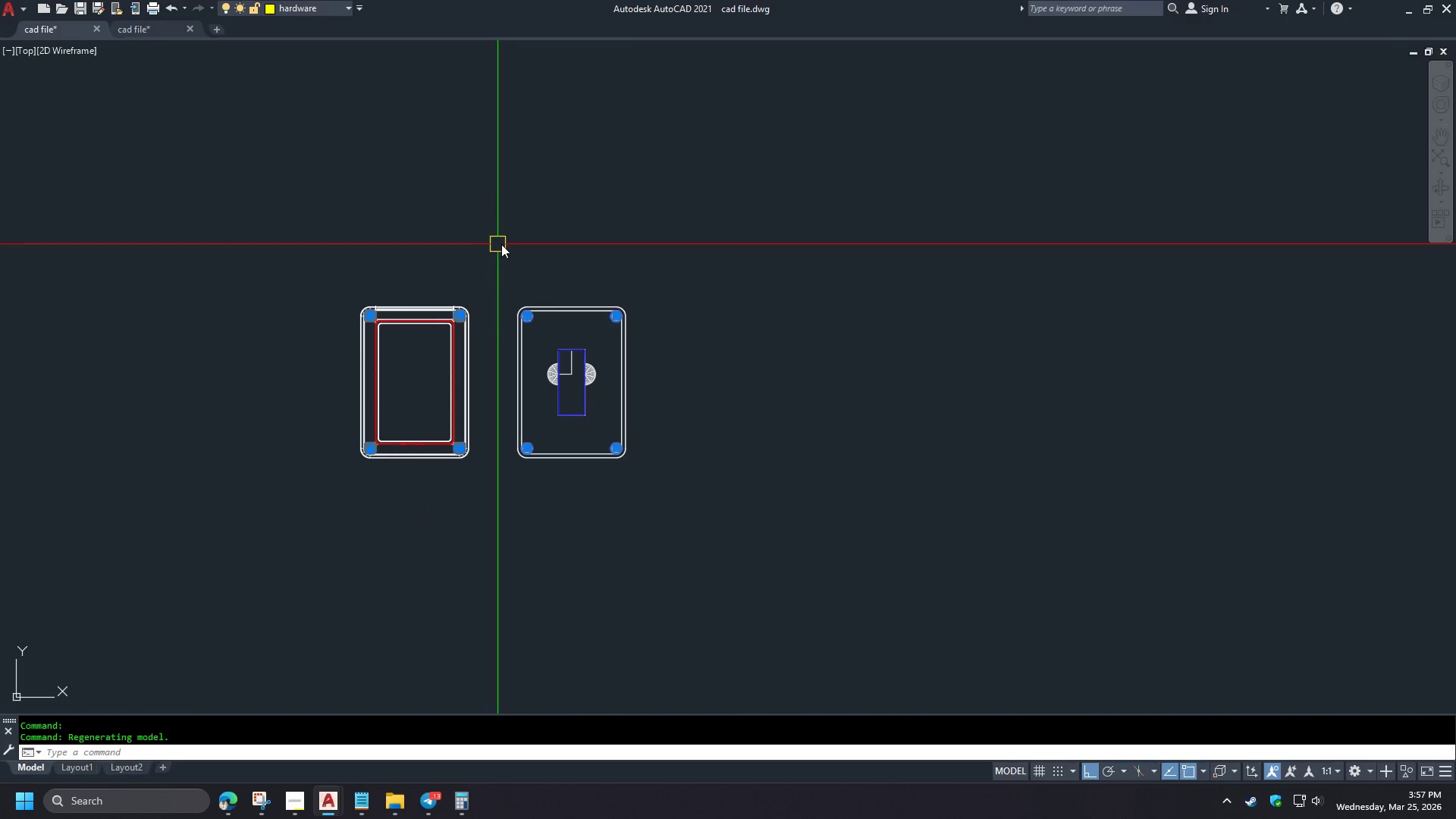 
key(Numpad2)
 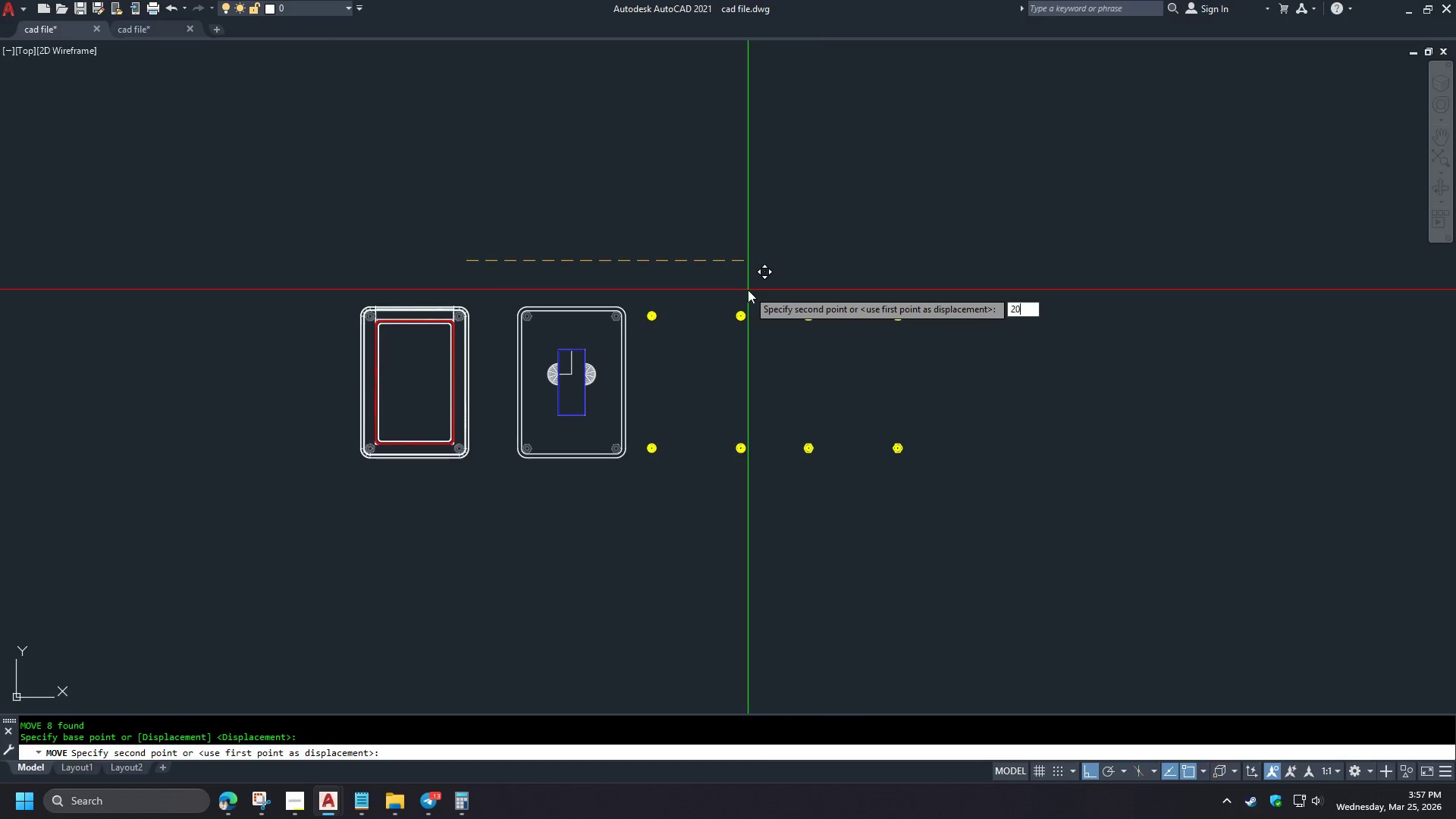 
key(Numpad0)
 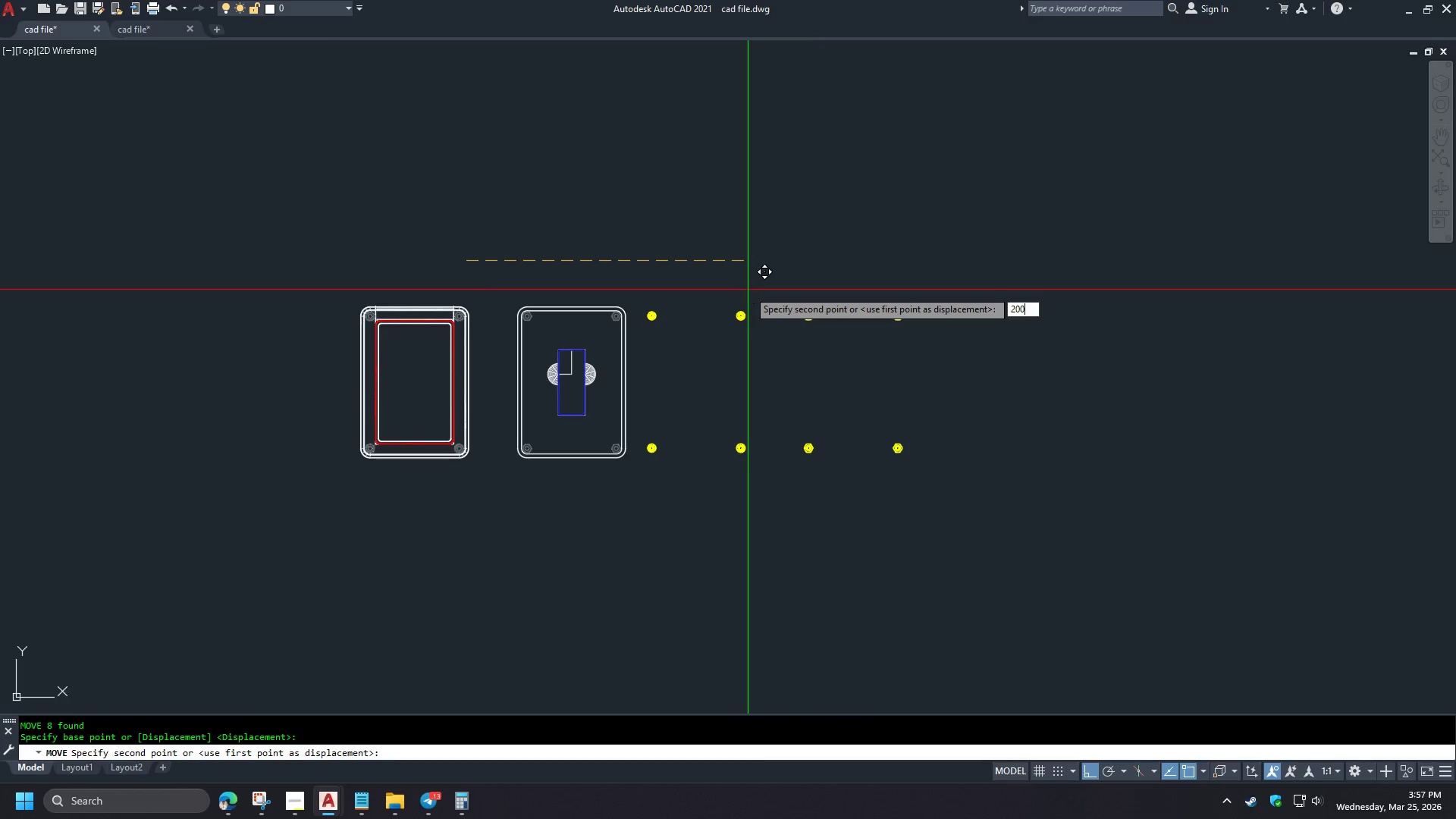 
key(Numpad0)
 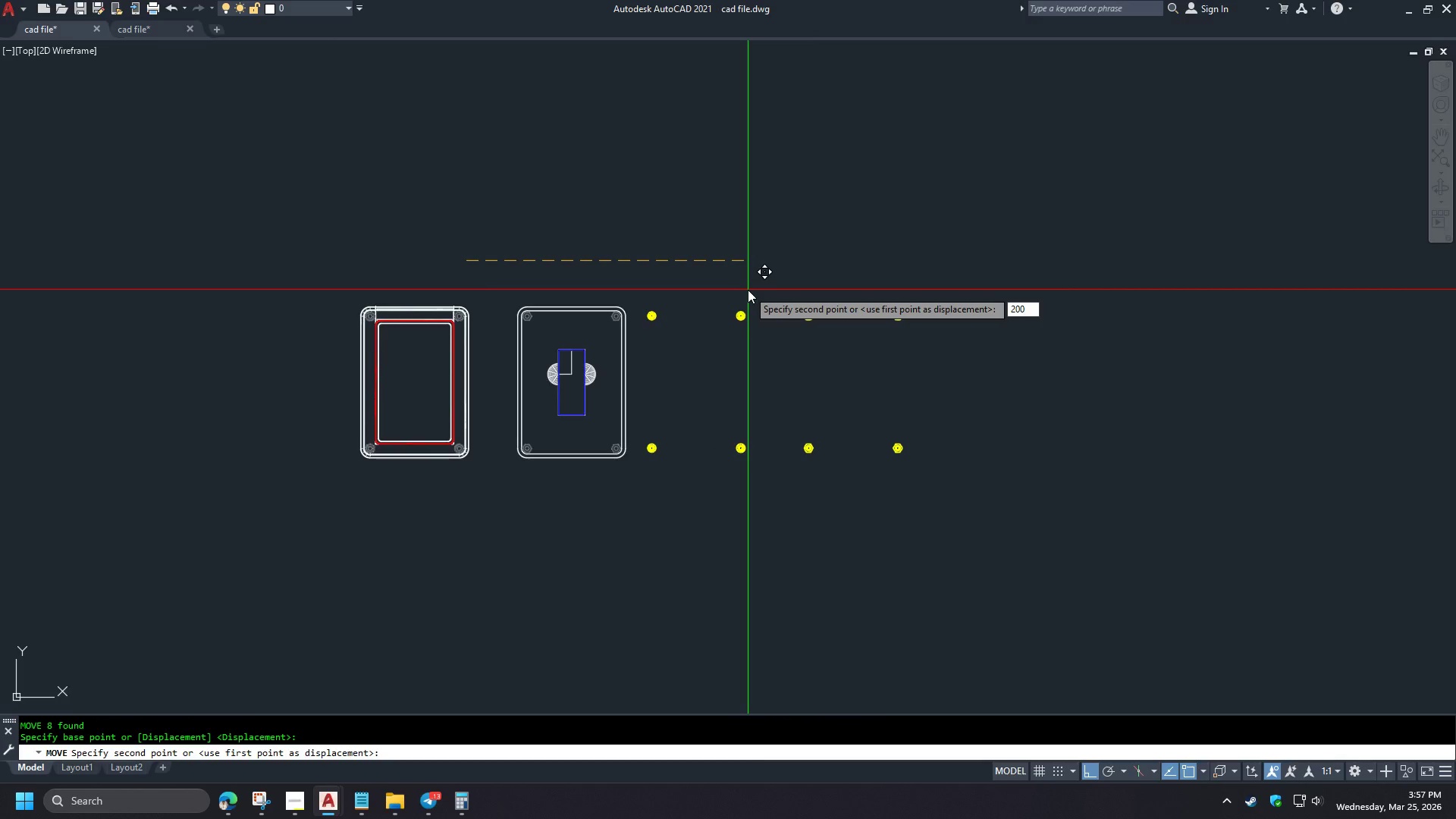 
key(Space)
 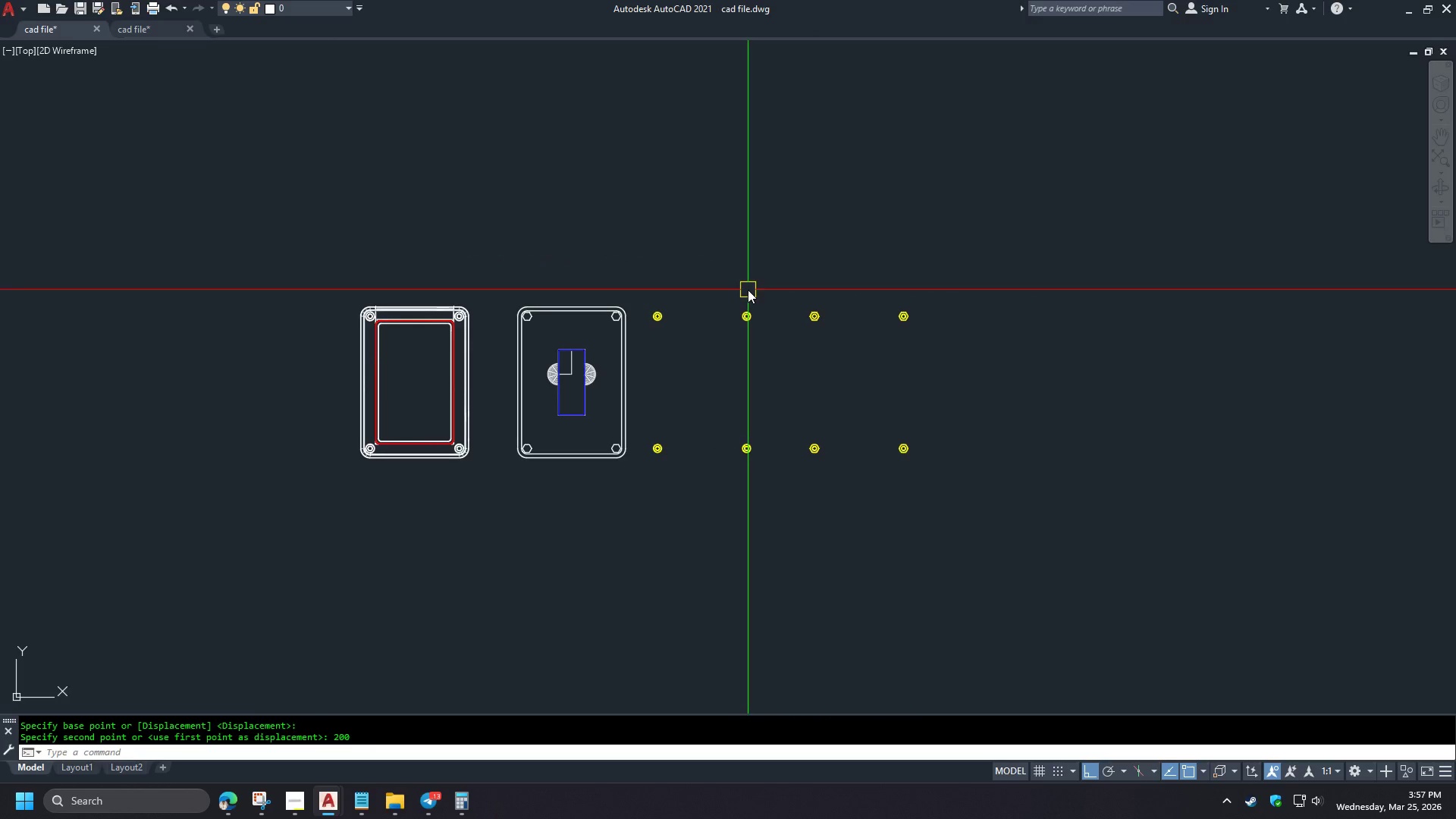 
key(Space)
 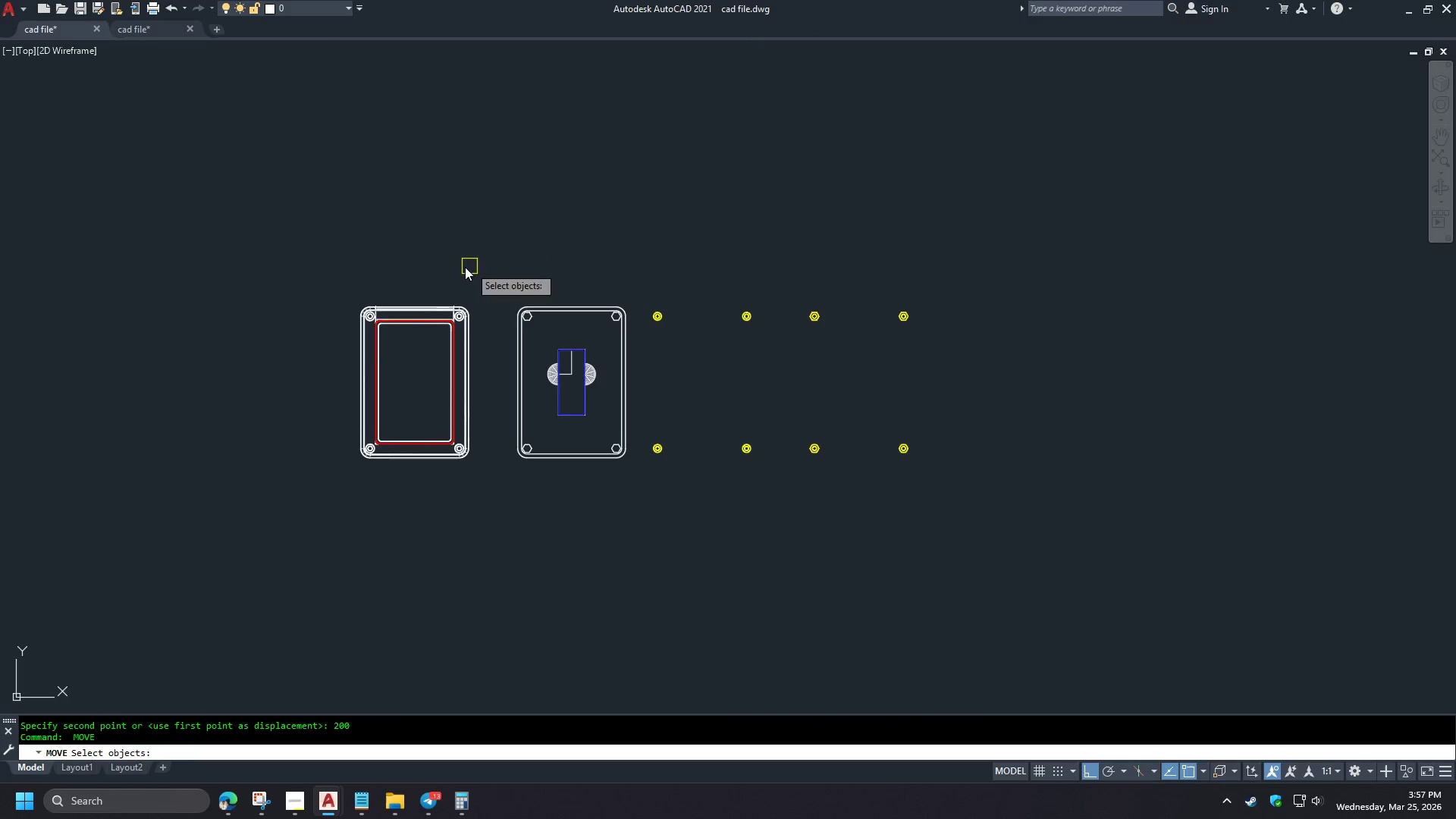 
key(Space)
 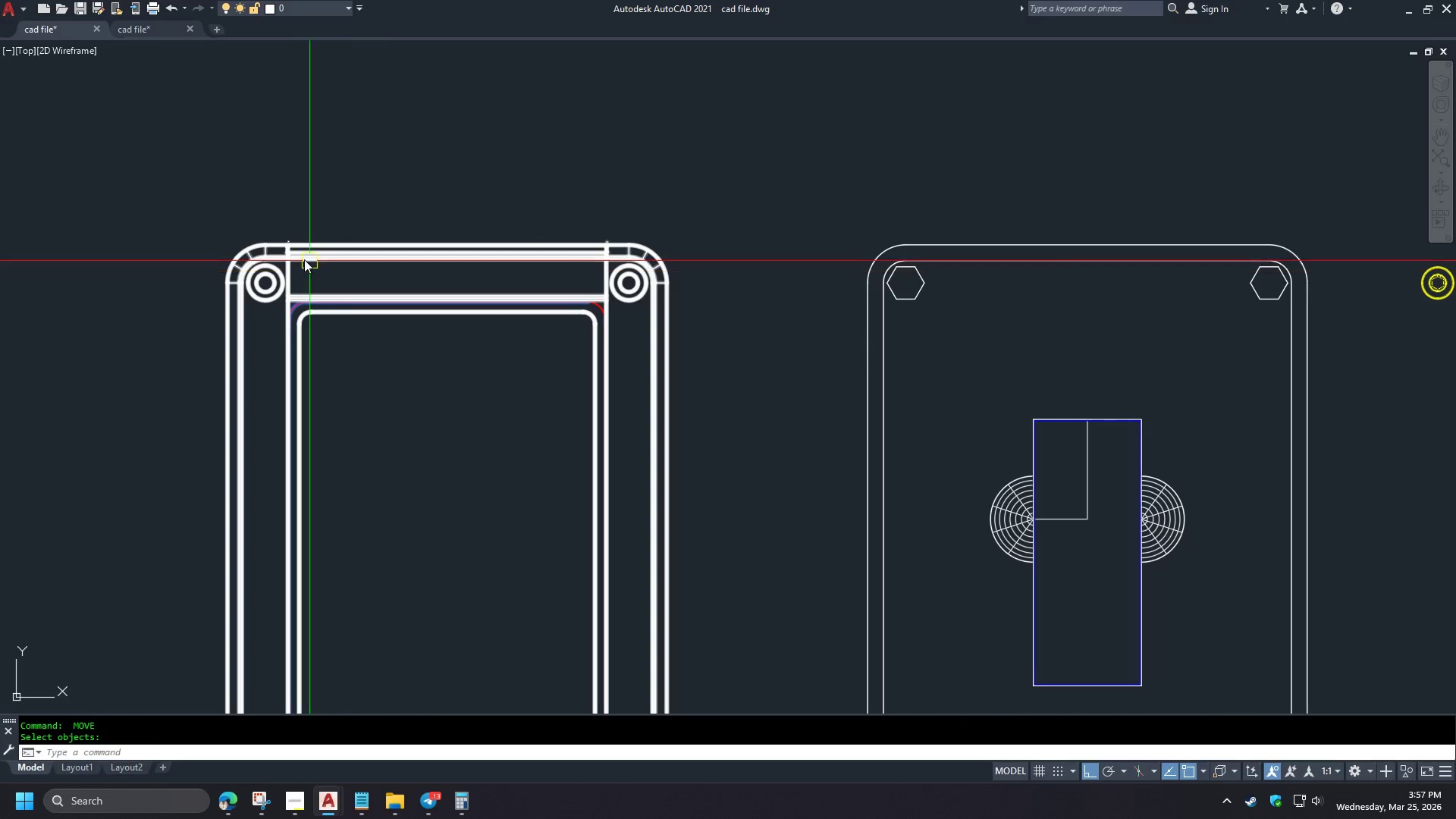 
scroll: coordinate [378, 344], scroll_direction: up, amount: 3.0
 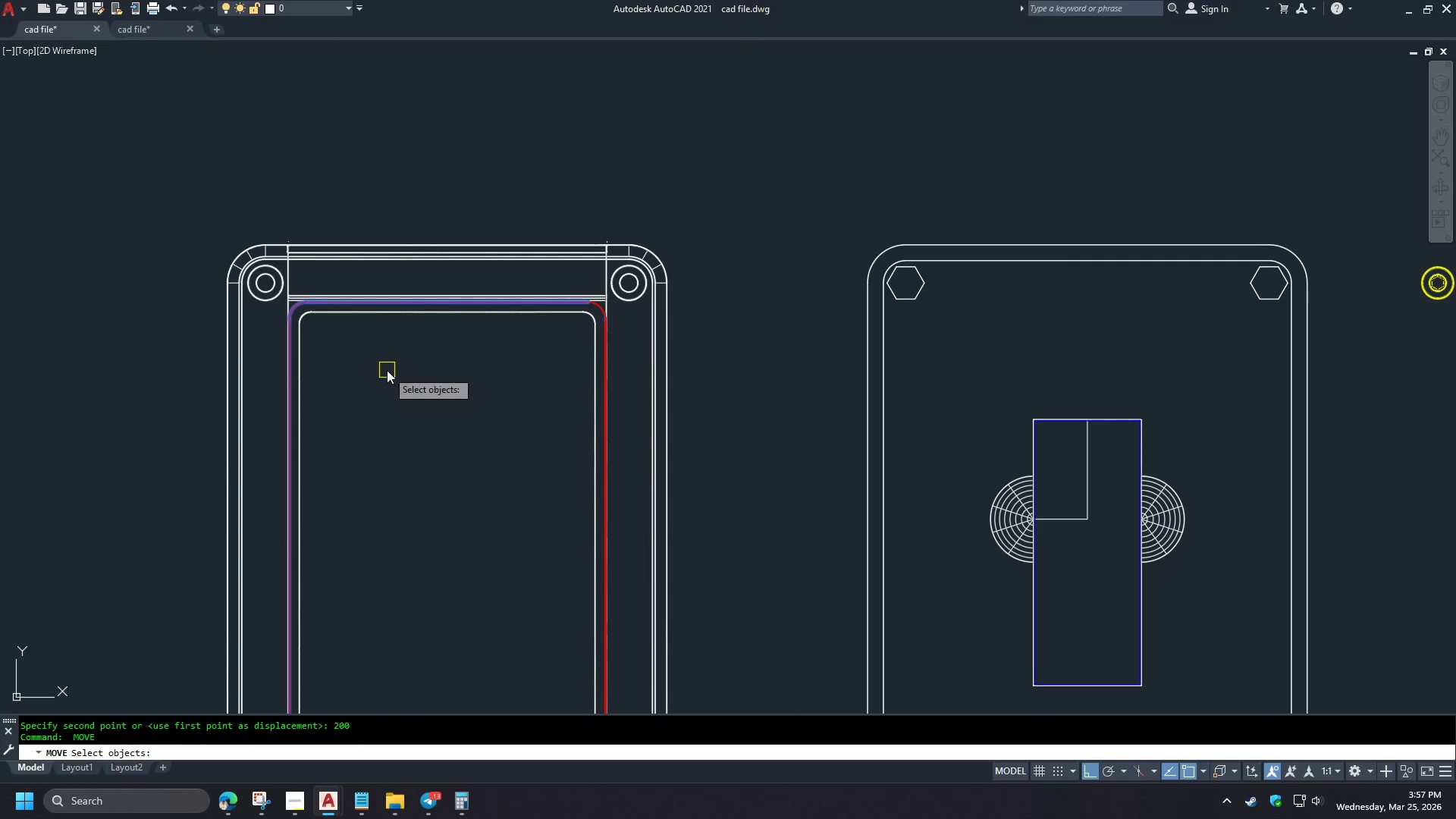 
left_click([272, 243])
 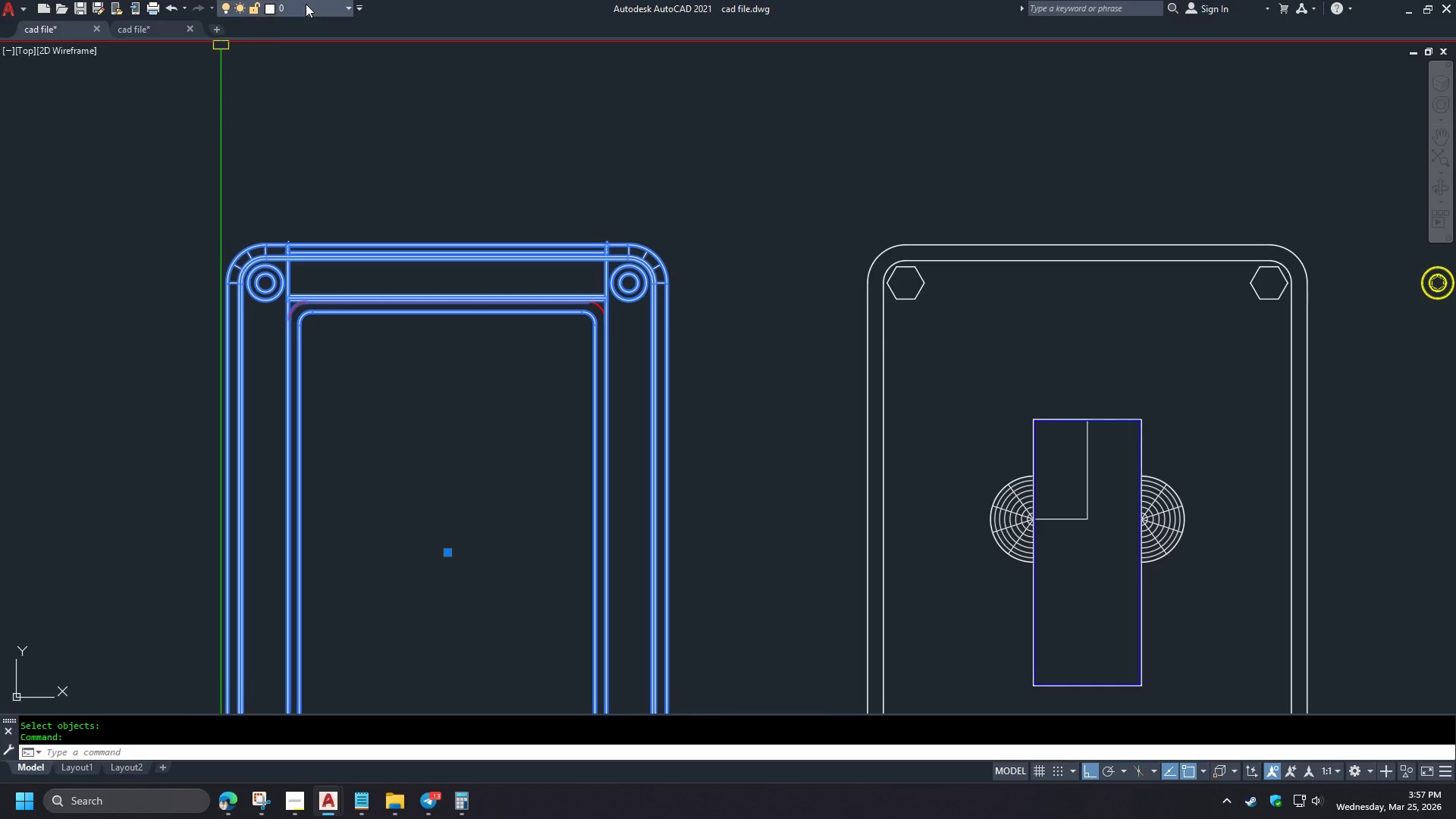 
left_click([302, 6])
 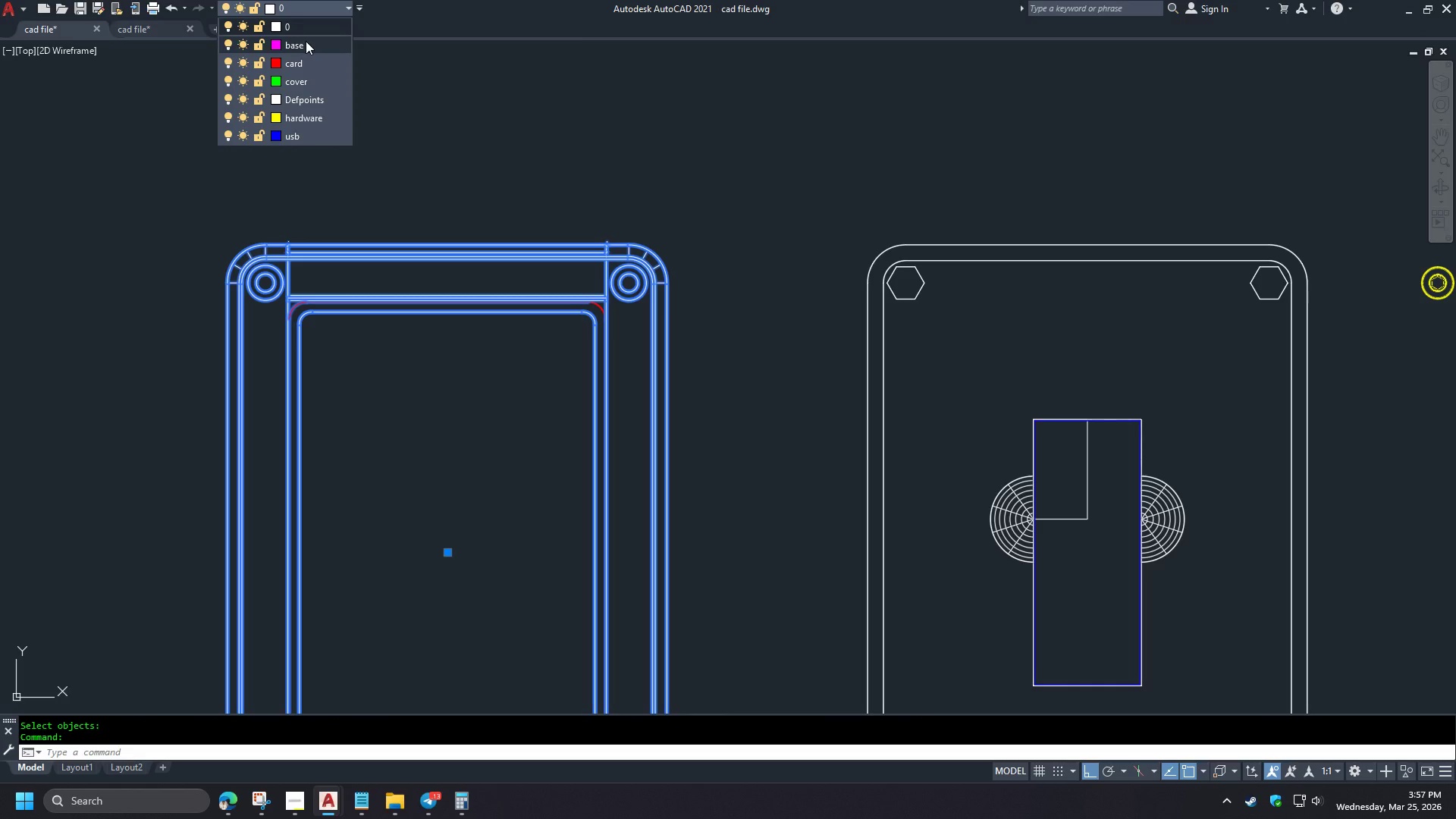 
left_click([306, 41])
 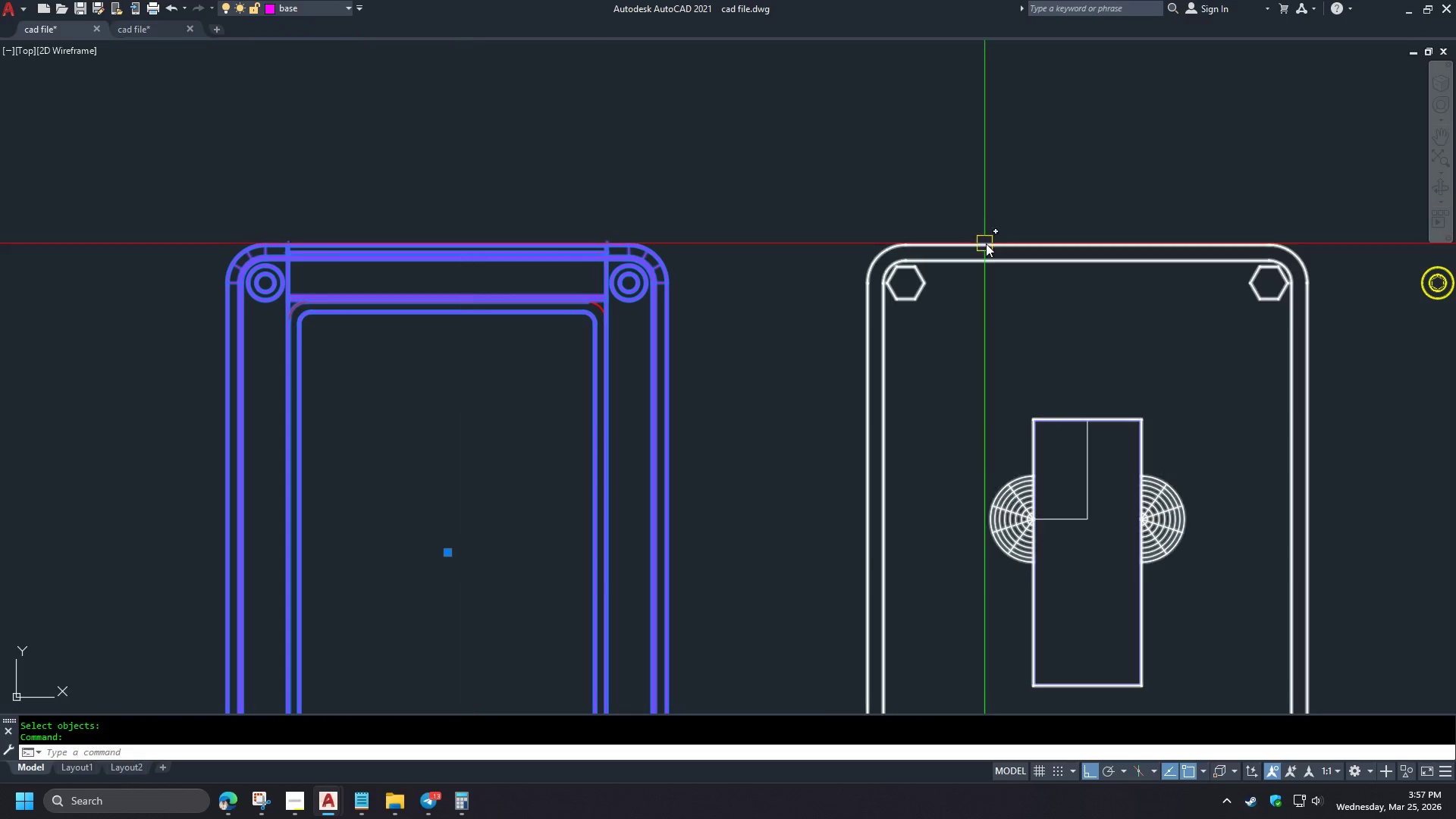 
key(Escape)
 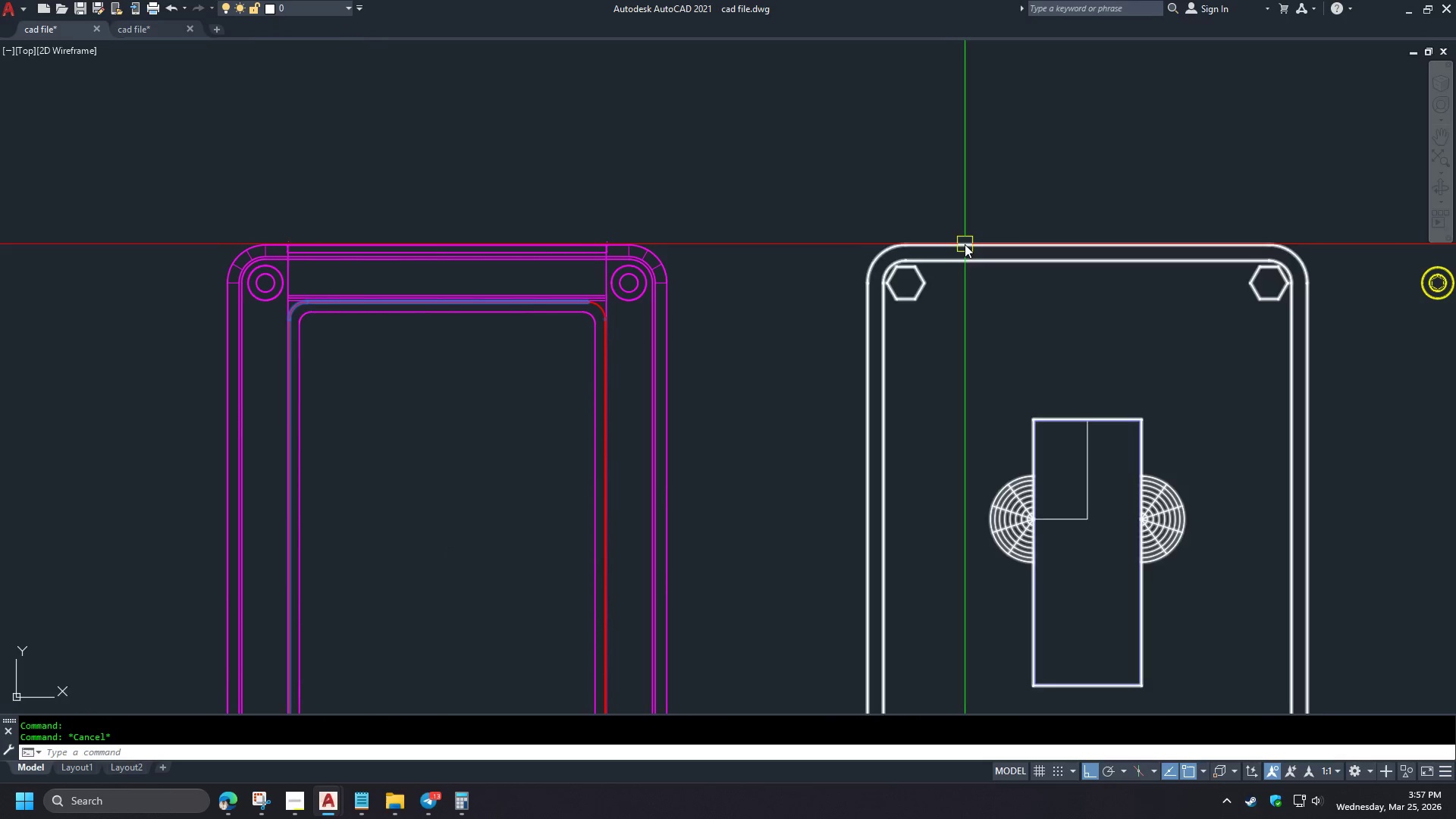 
left_click([965, 244])
 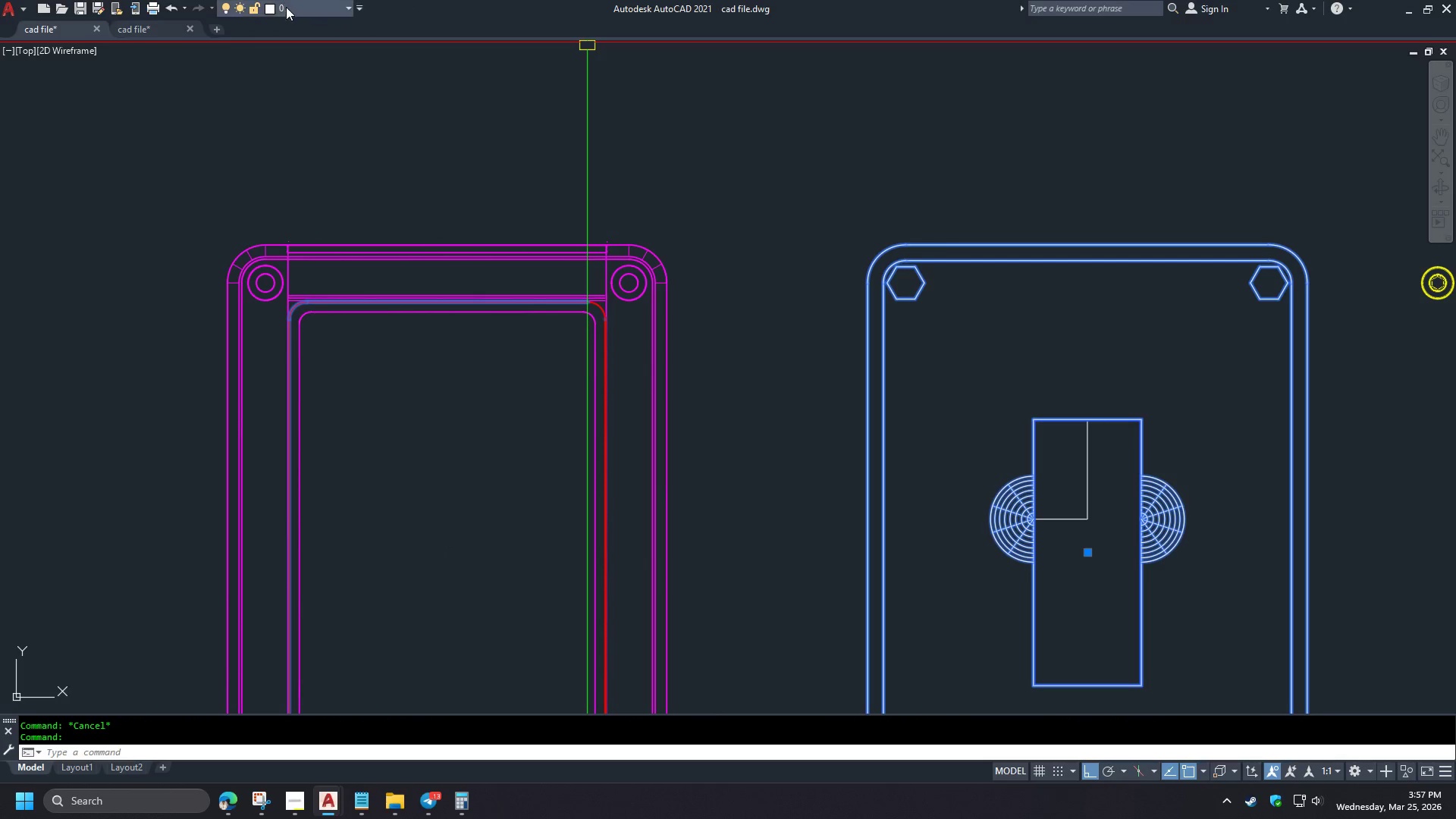 
left_click([287, 7])
 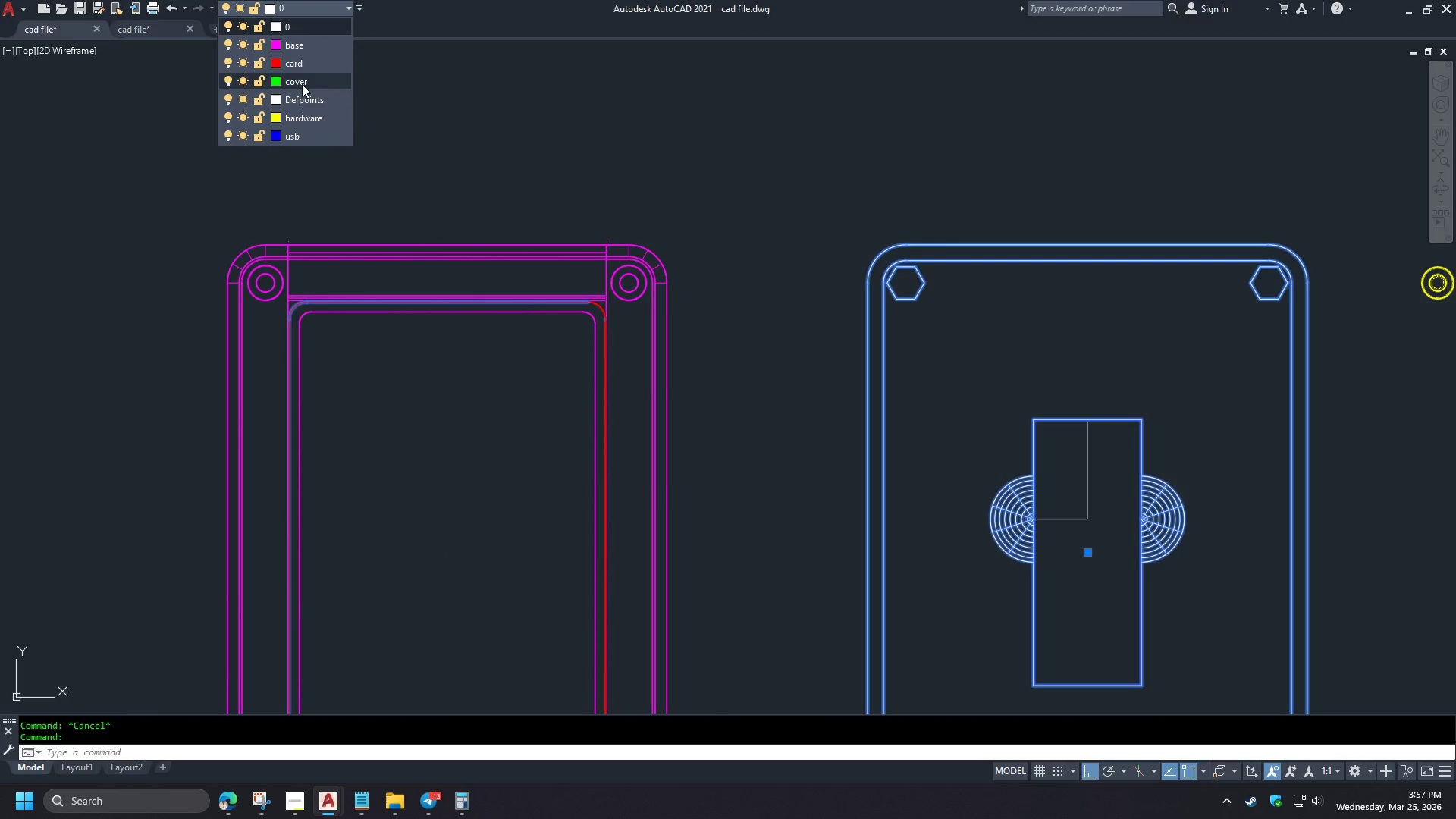 
left_click([302, 84])
 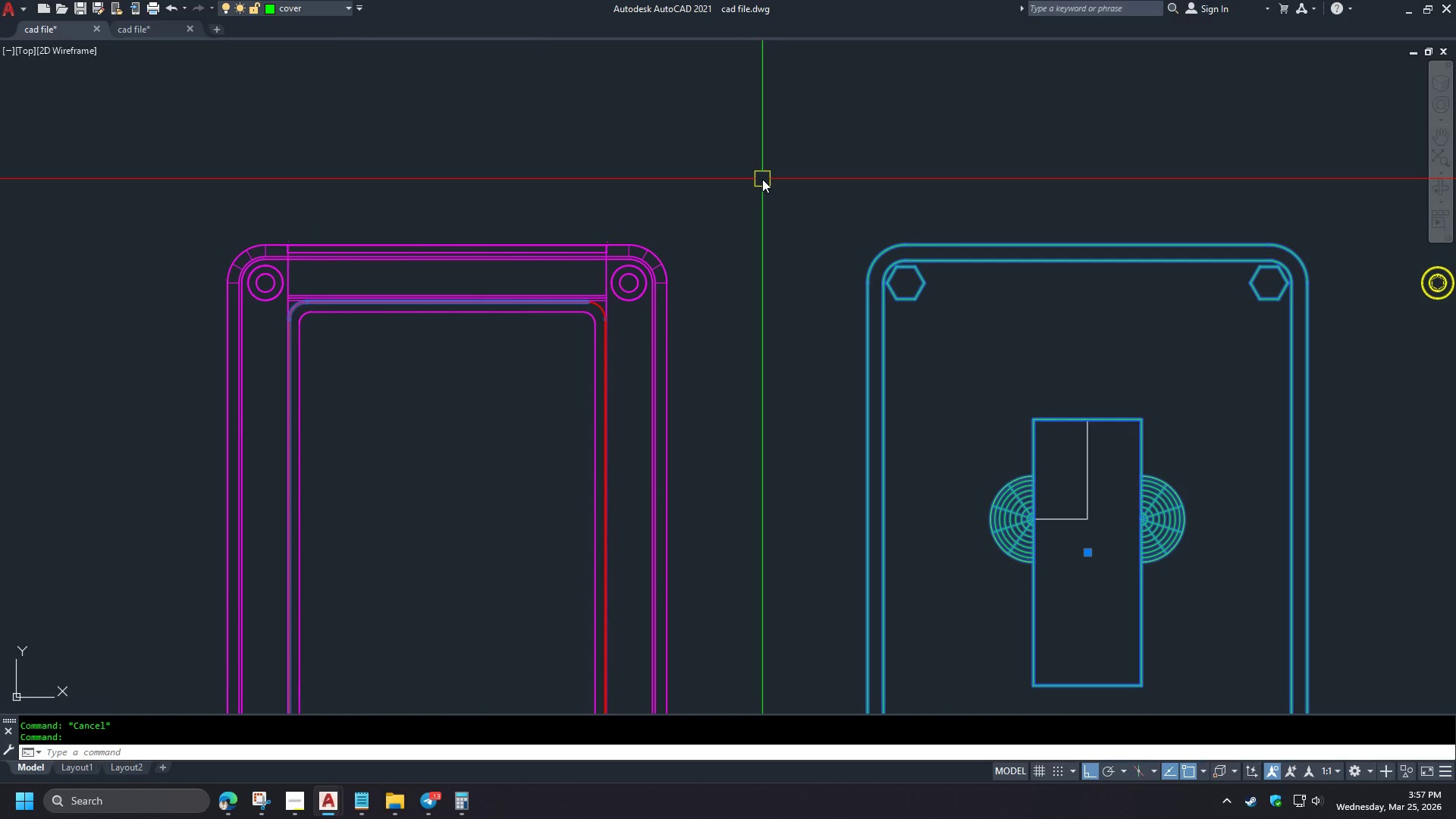 
key(Escape)
 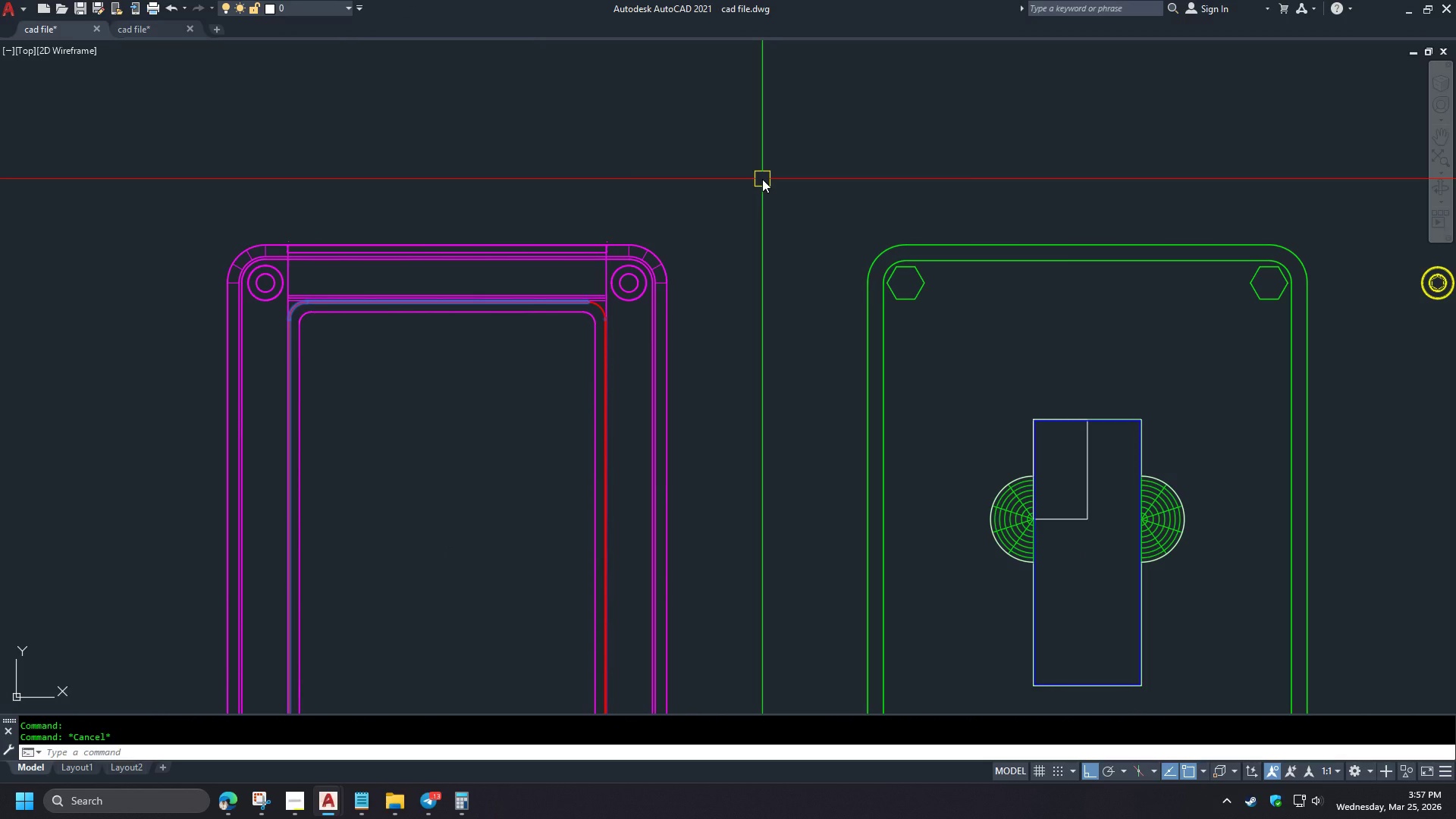 
left_click([831, 206])
 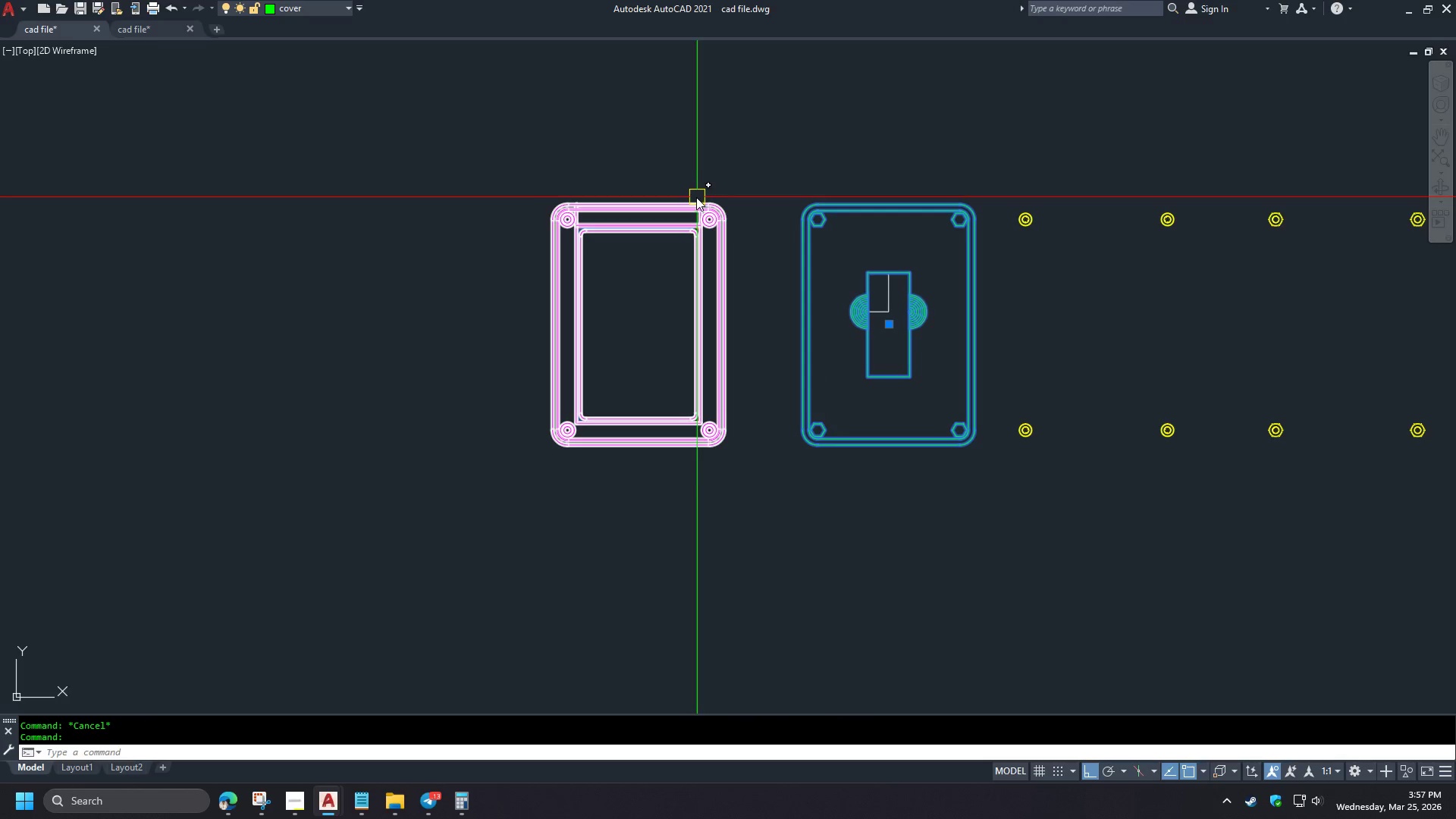 
left_click([695, 202])
 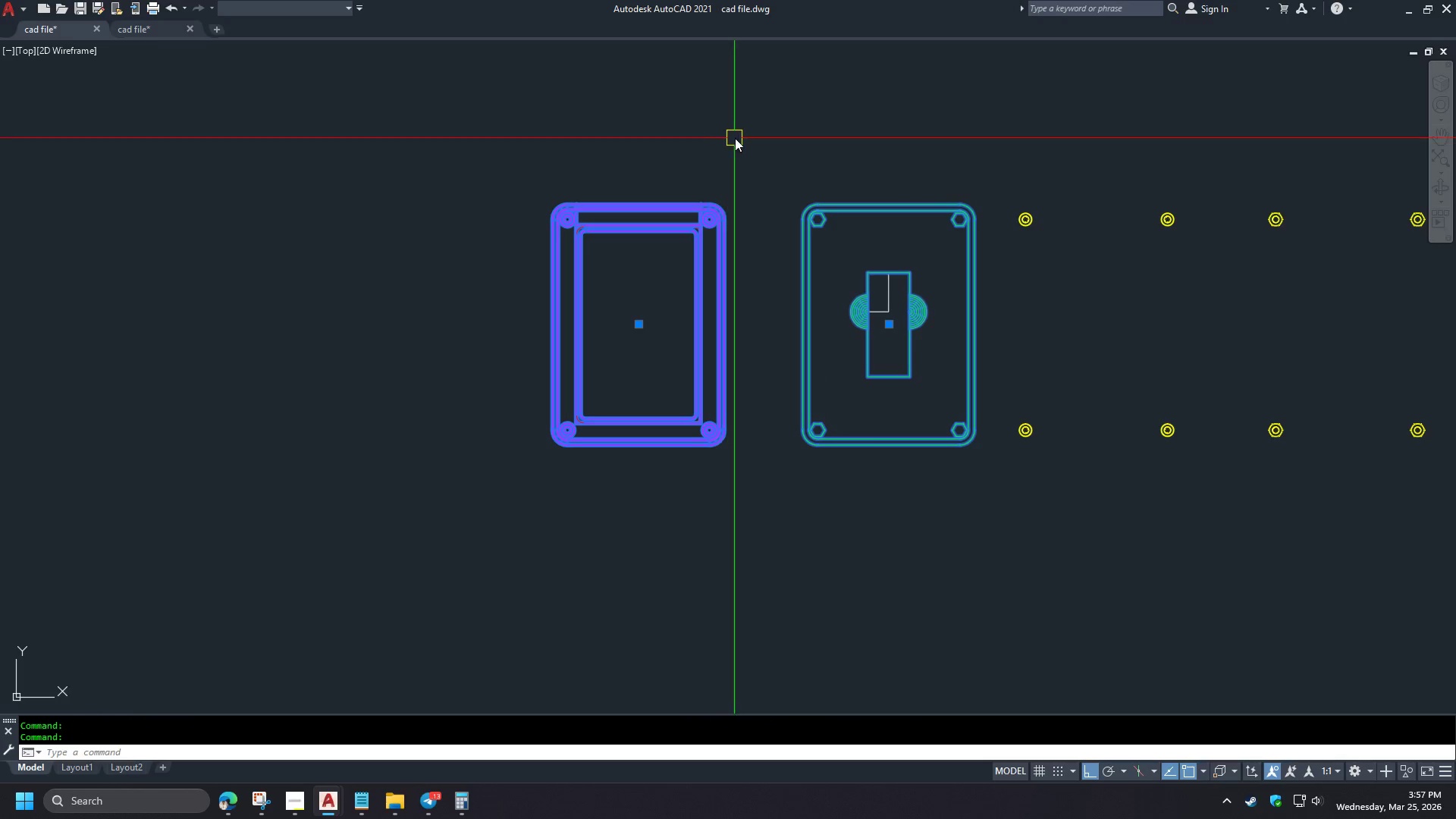 
key(M)
 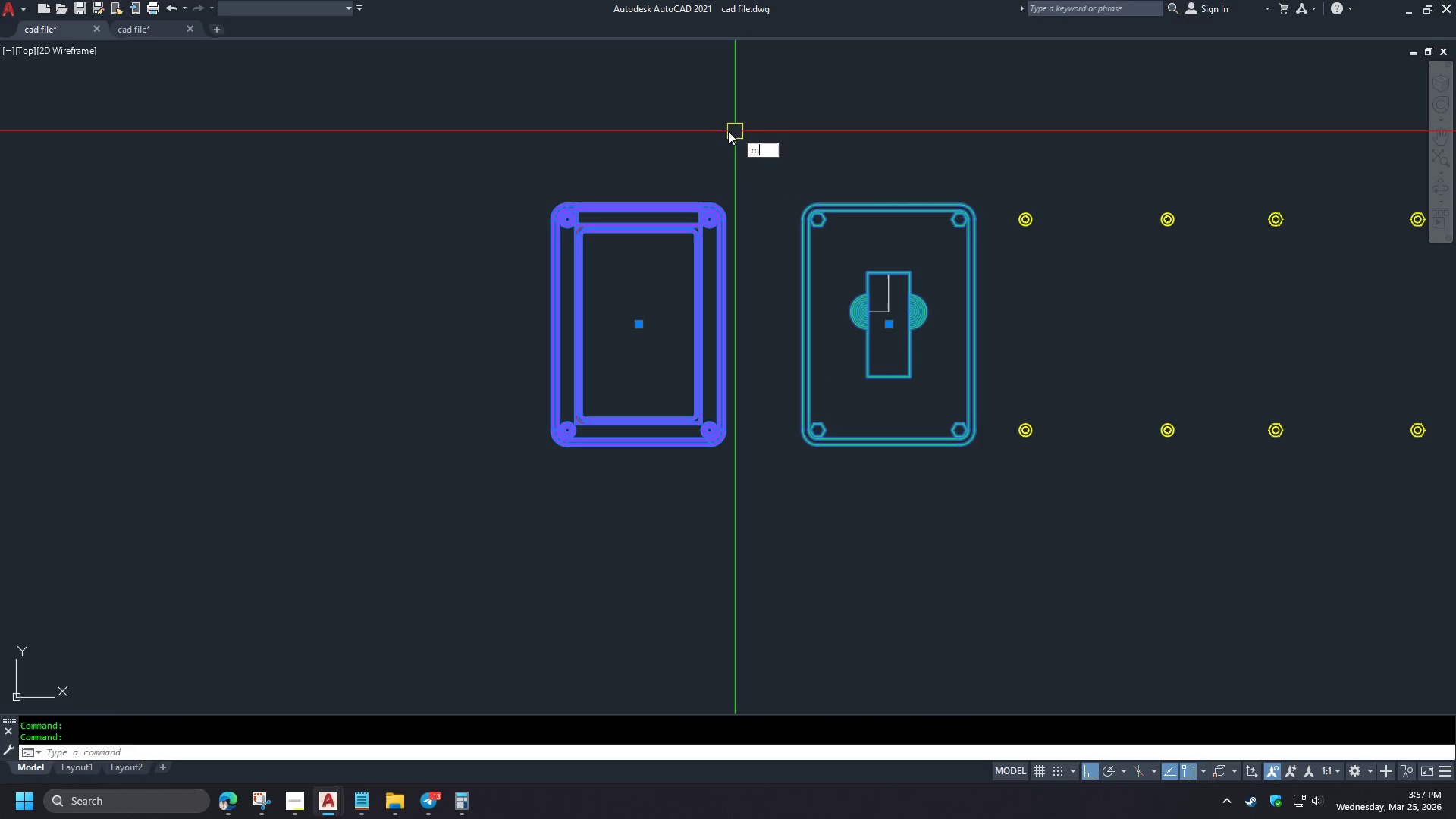 
key(Space)
 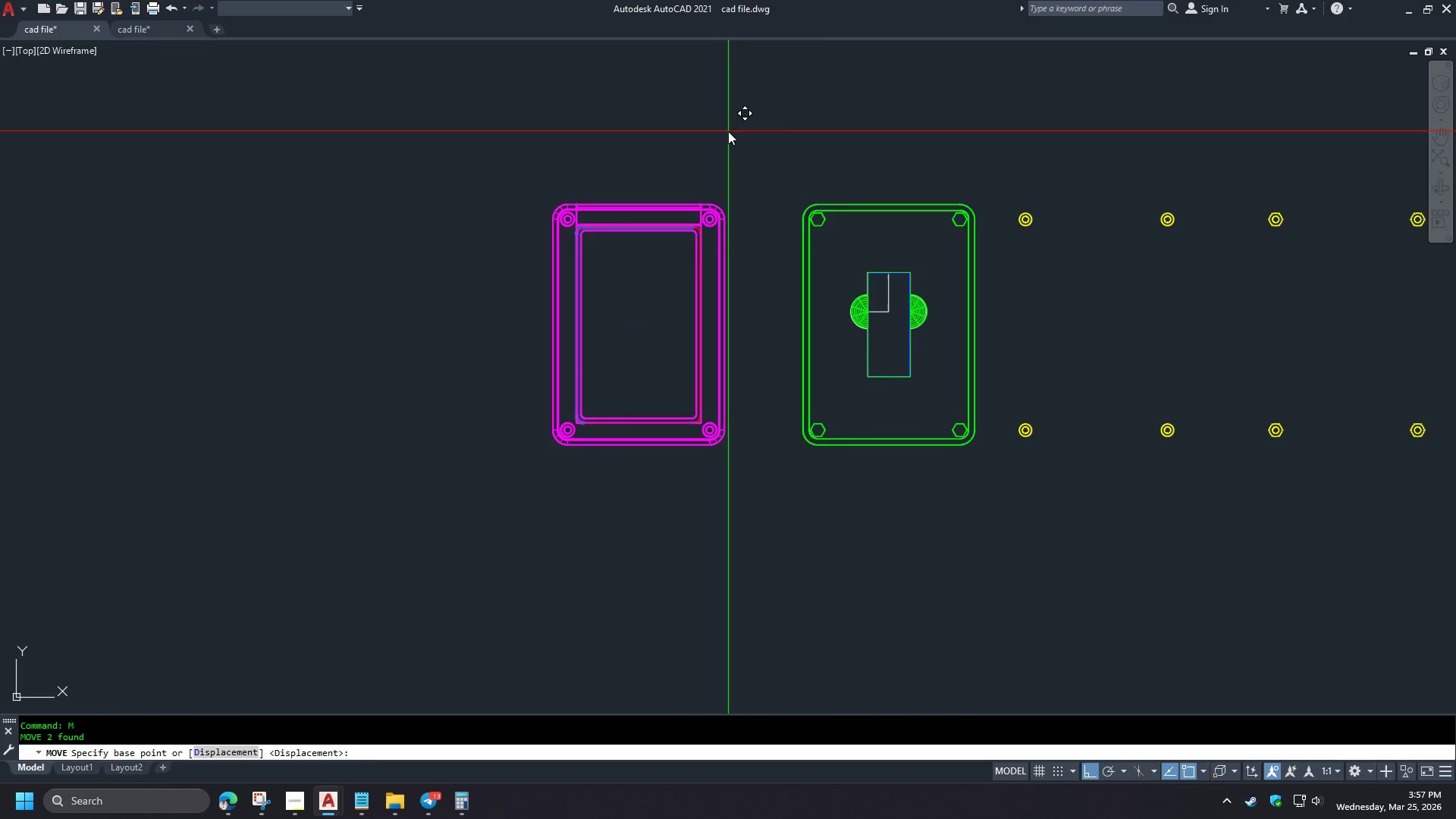 
scroll: coordinate [762, 179], scroll_direction: down, amount: 2.0
 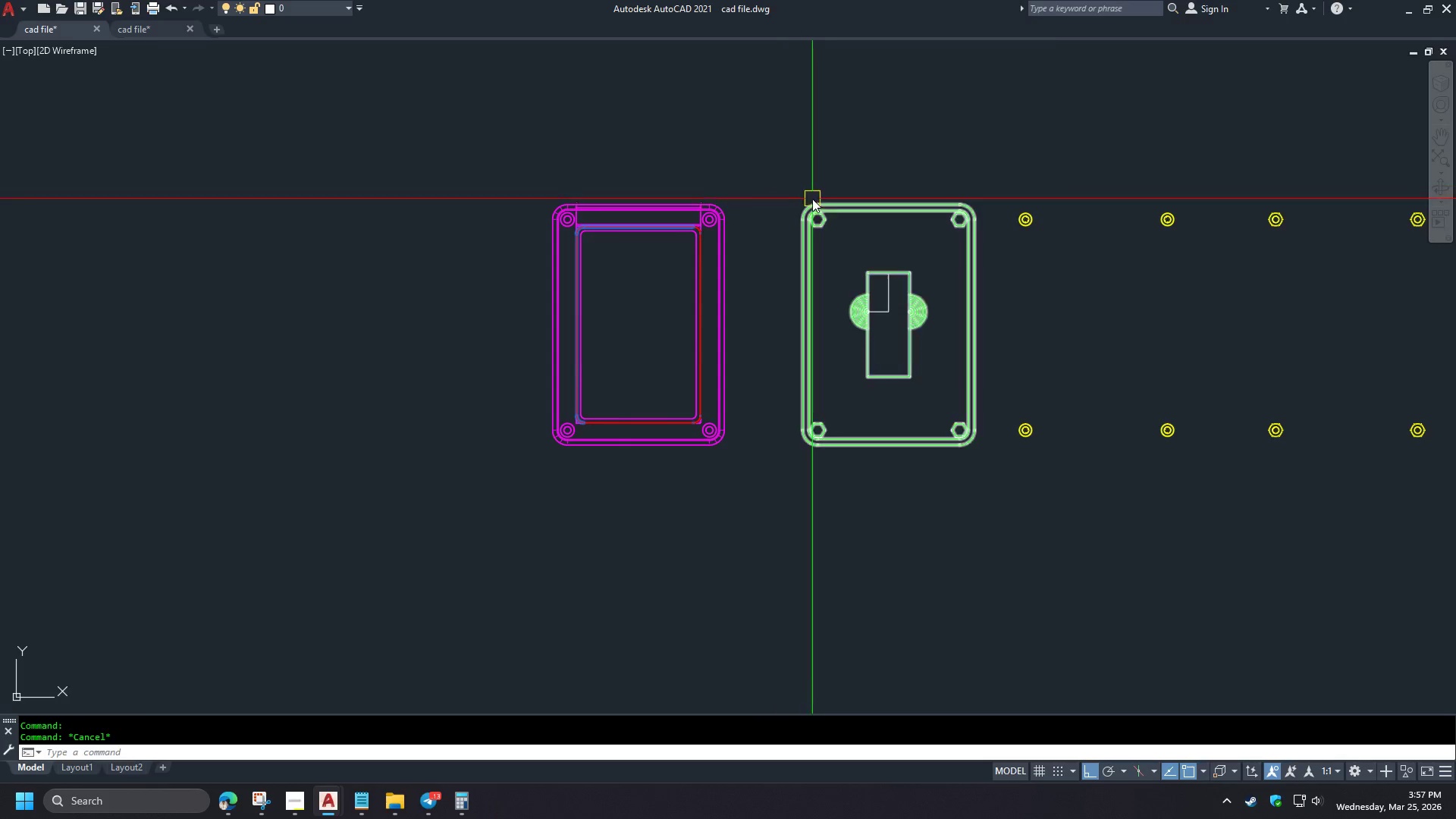 
left_click_drag(start_coordinate=[728, 131], to_coordinate=[733, 131])
 